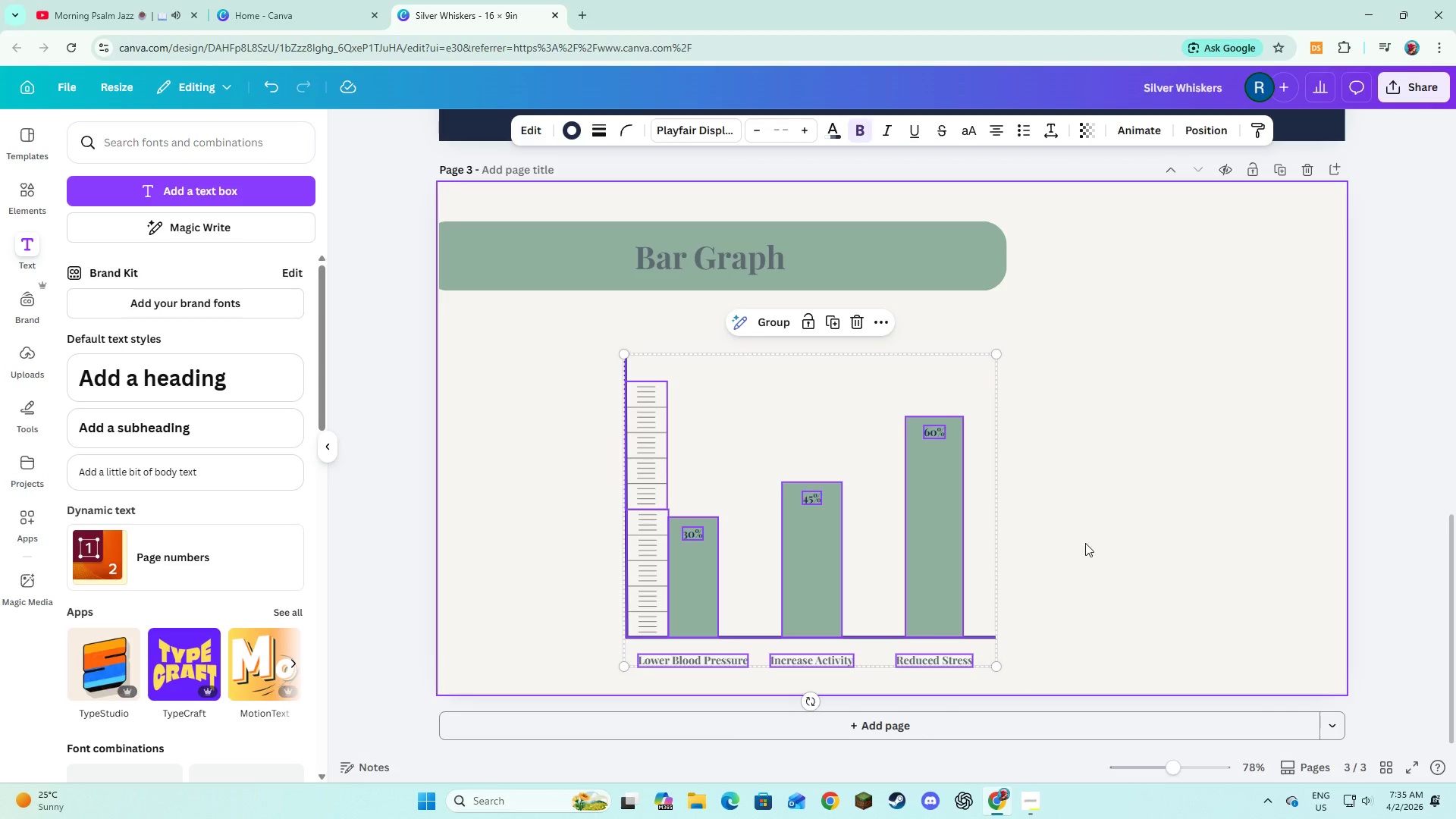 
left_click([1085, 543])
 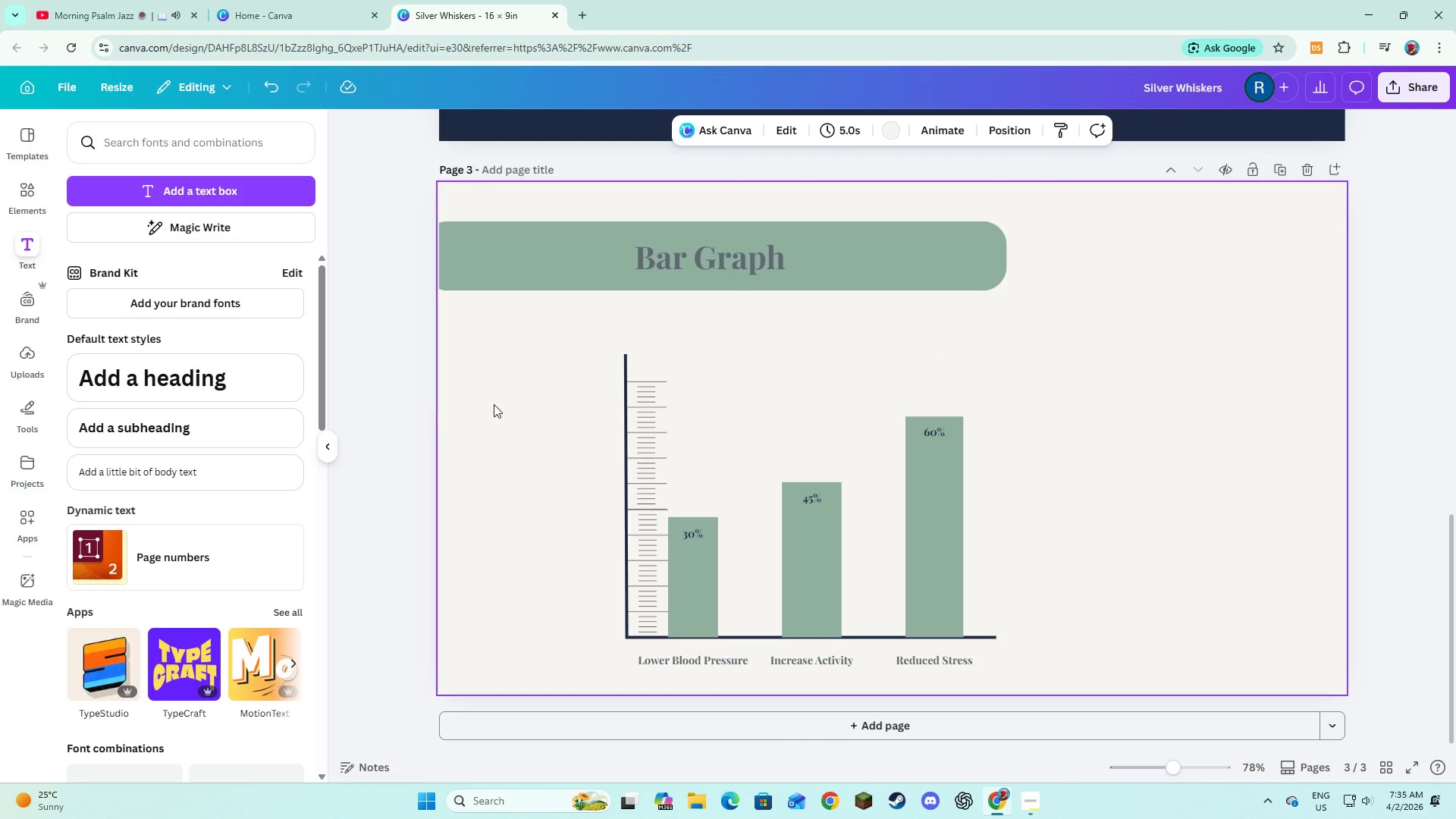 
left_click_drag(start_coordinate=[538, 381], to_coordinate=[1010, 662])
 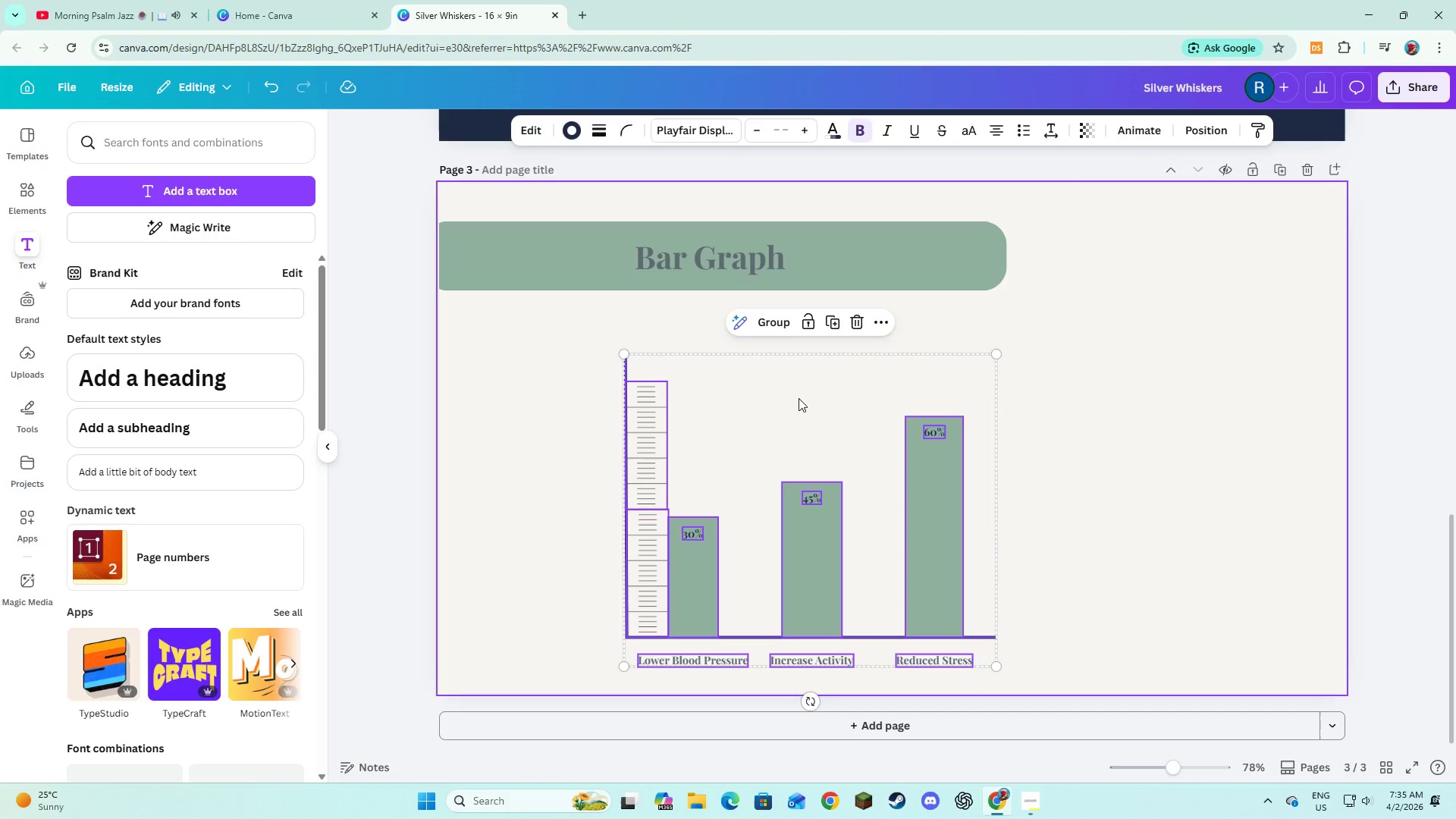 
left_click_drag(start_coordinate=[799, 398], to_coordinate=[679, 388])
 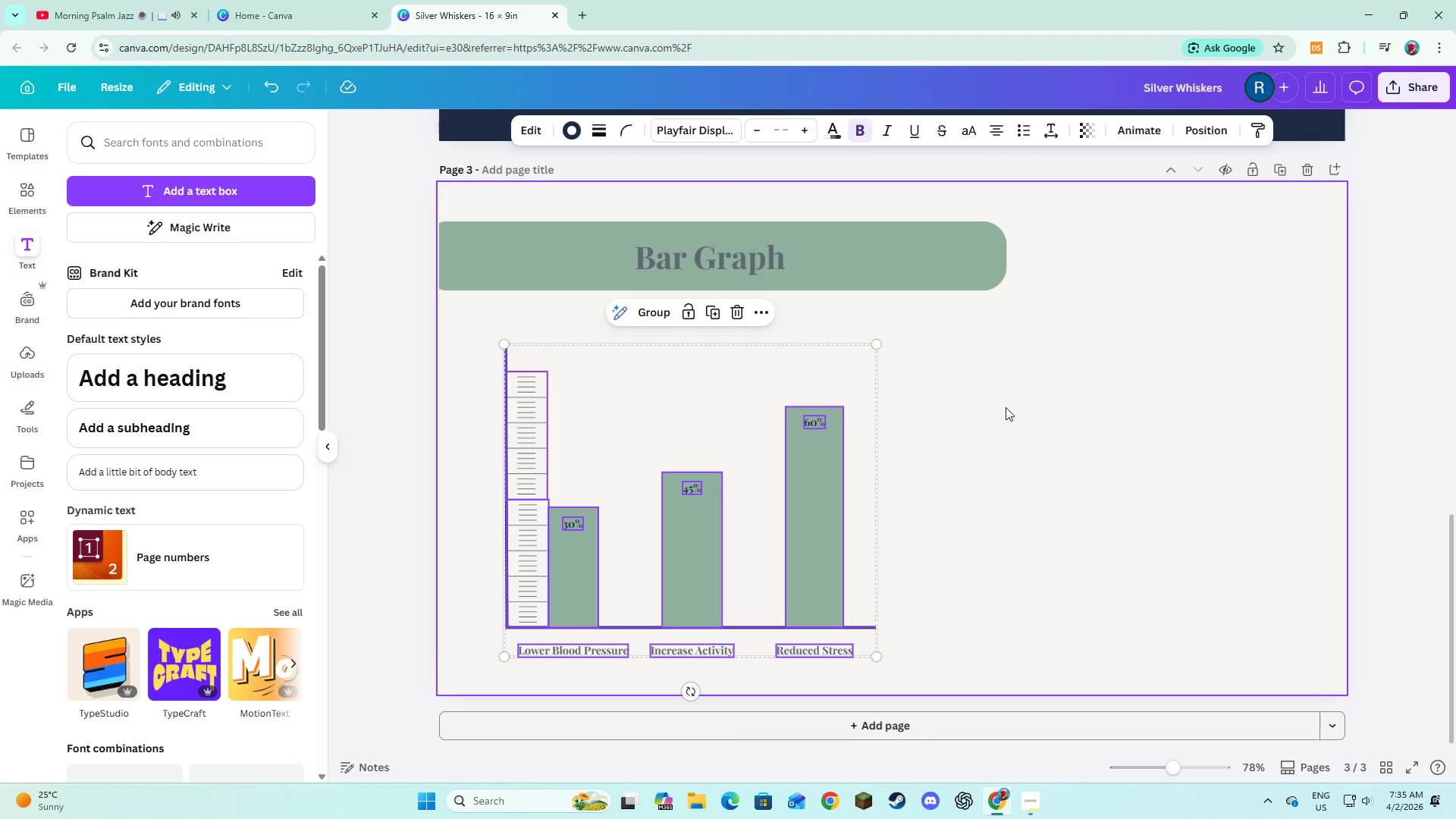 
left_click([1006, 407])
 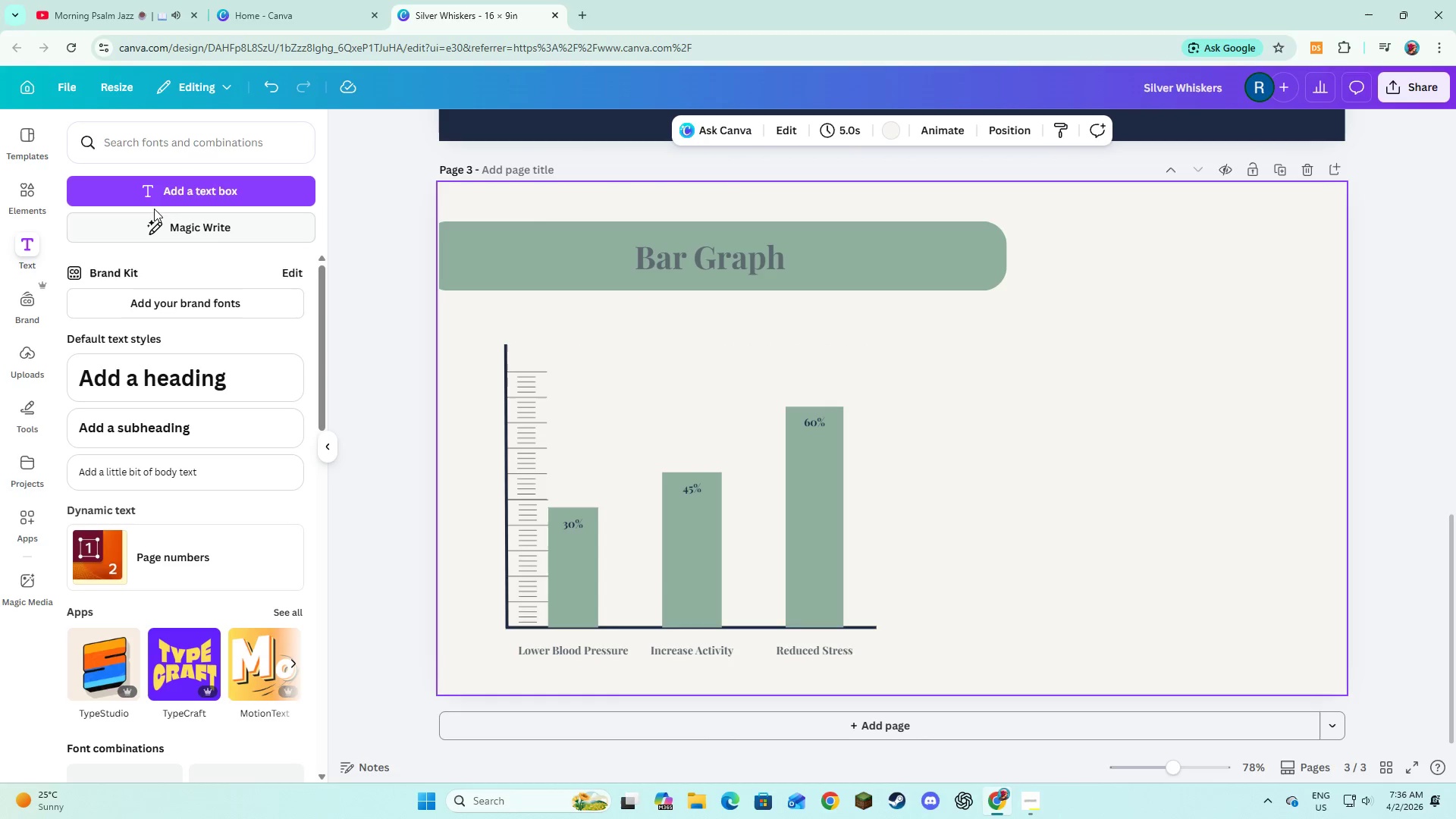 
left_click([158, 186])
 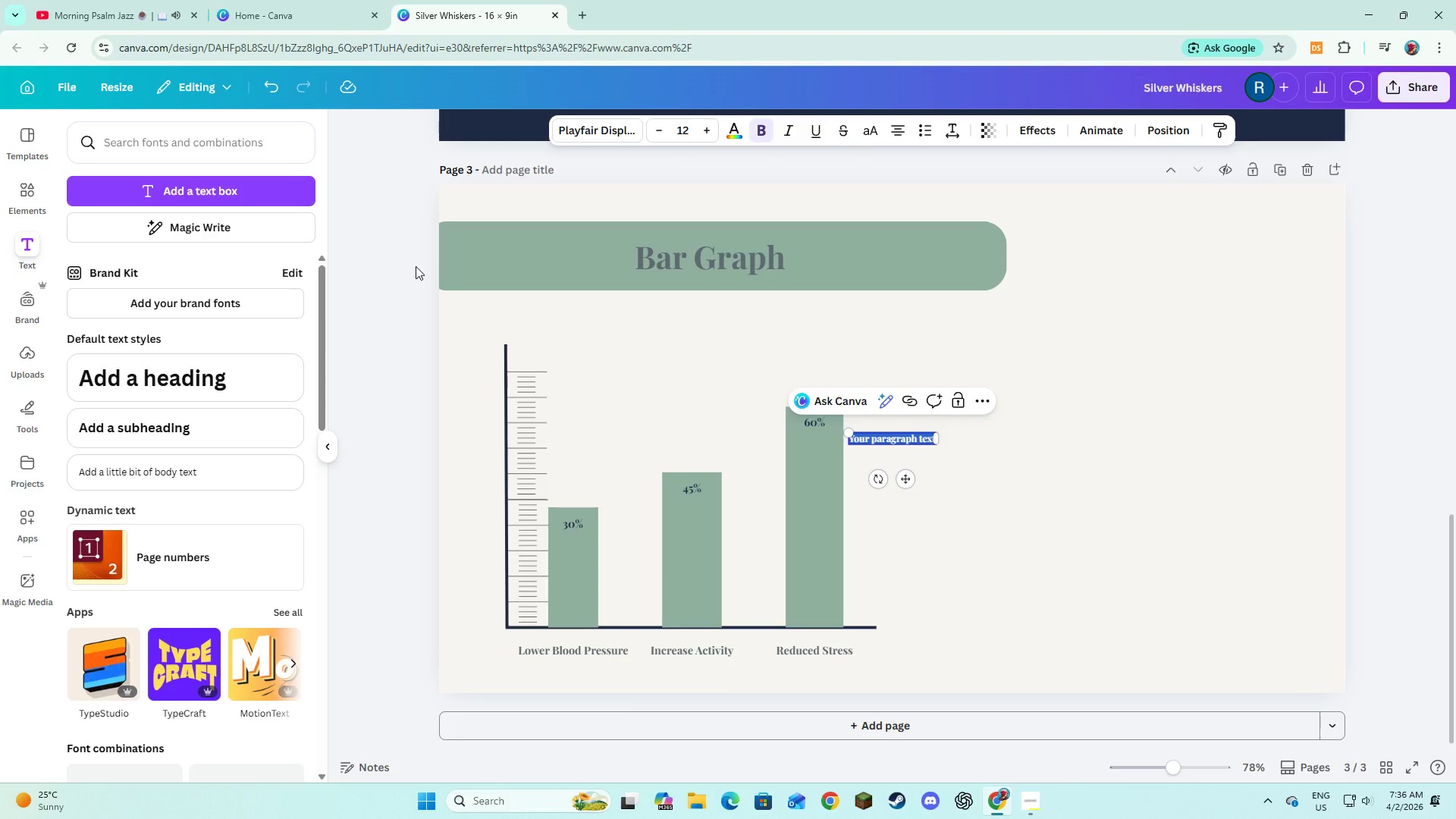 
wait(14.33)
 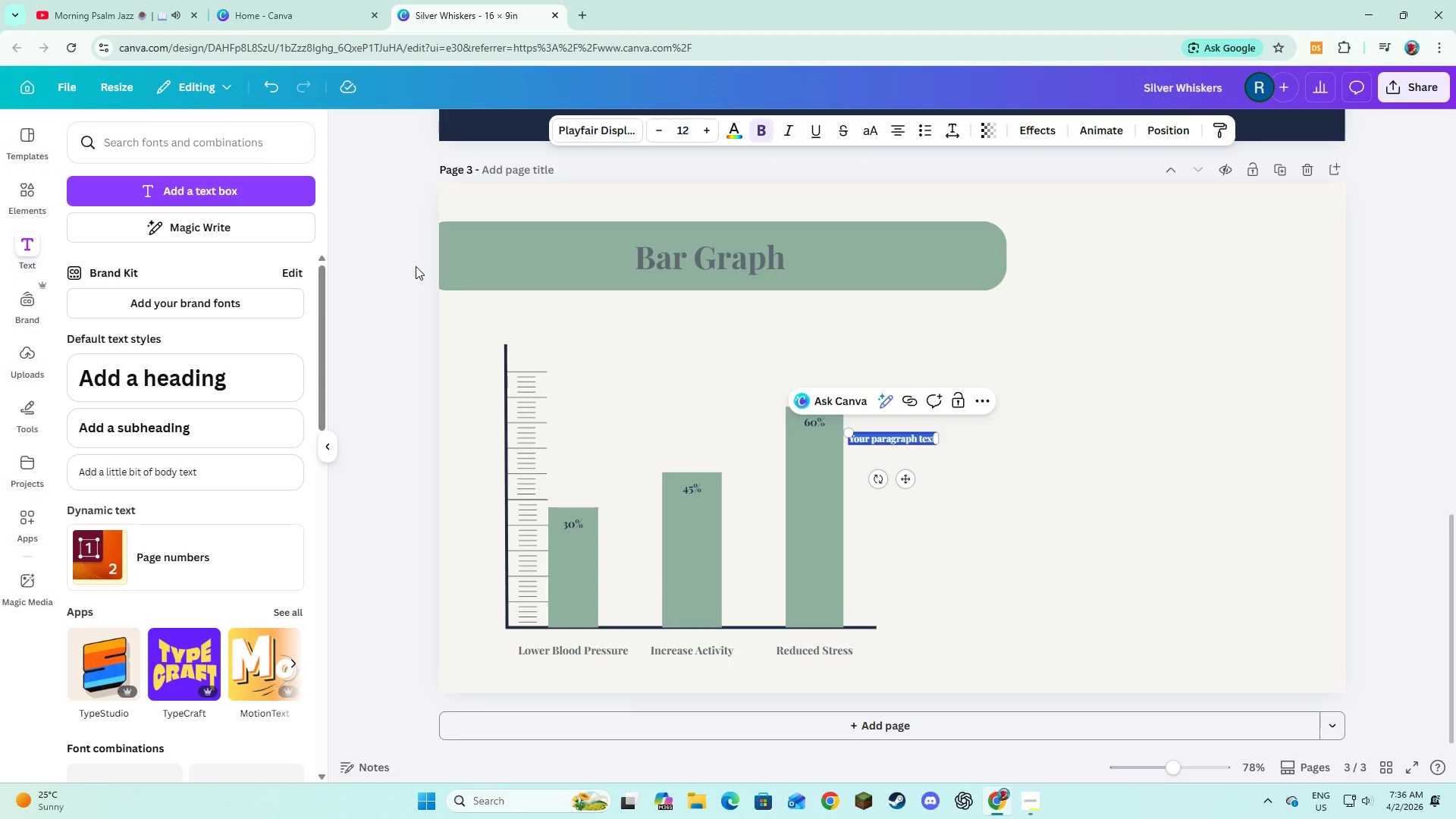 
type(Reduces)
key(Backspace)
type(d Stress: 60%)
 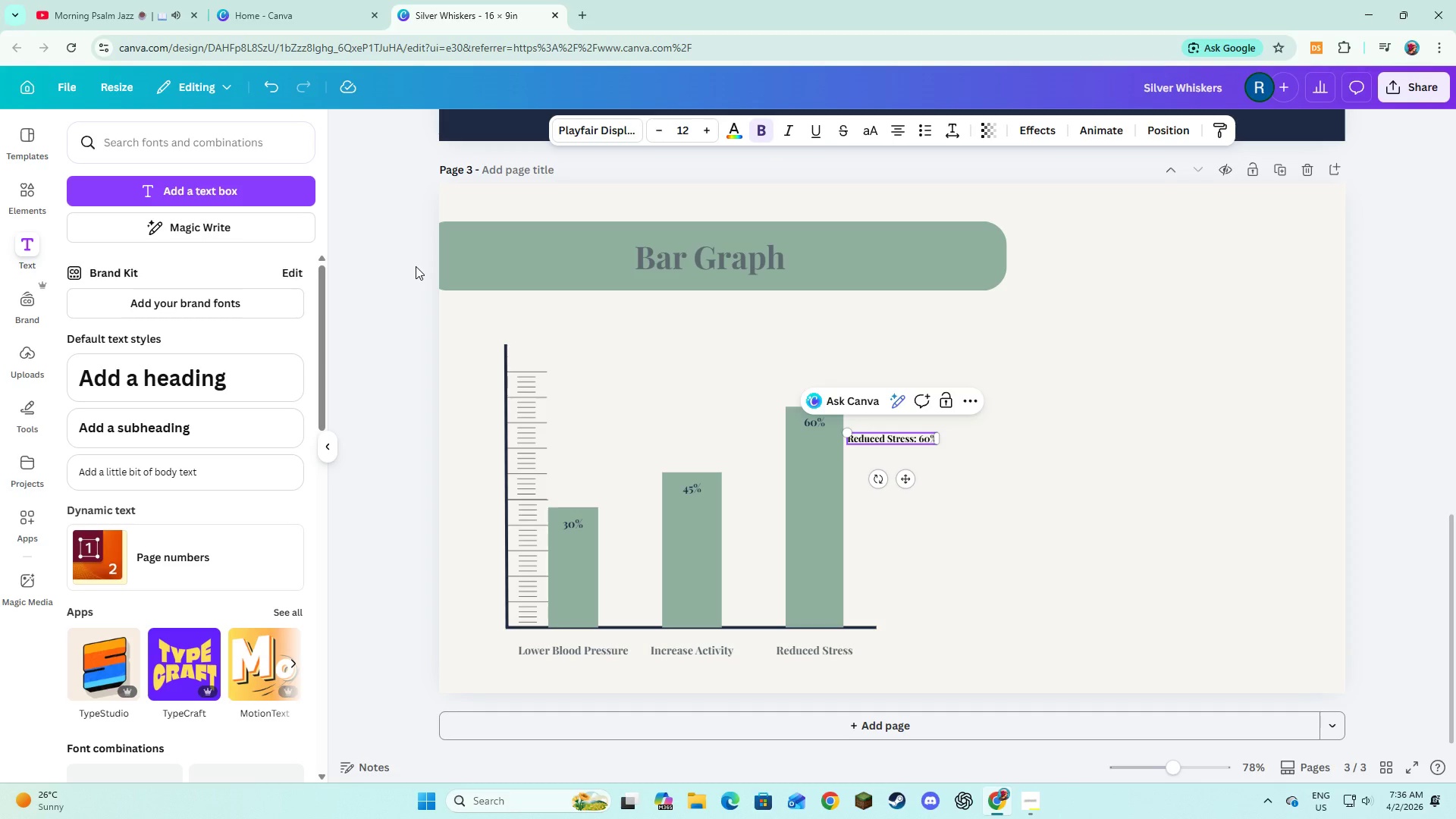 
key(Enter)
 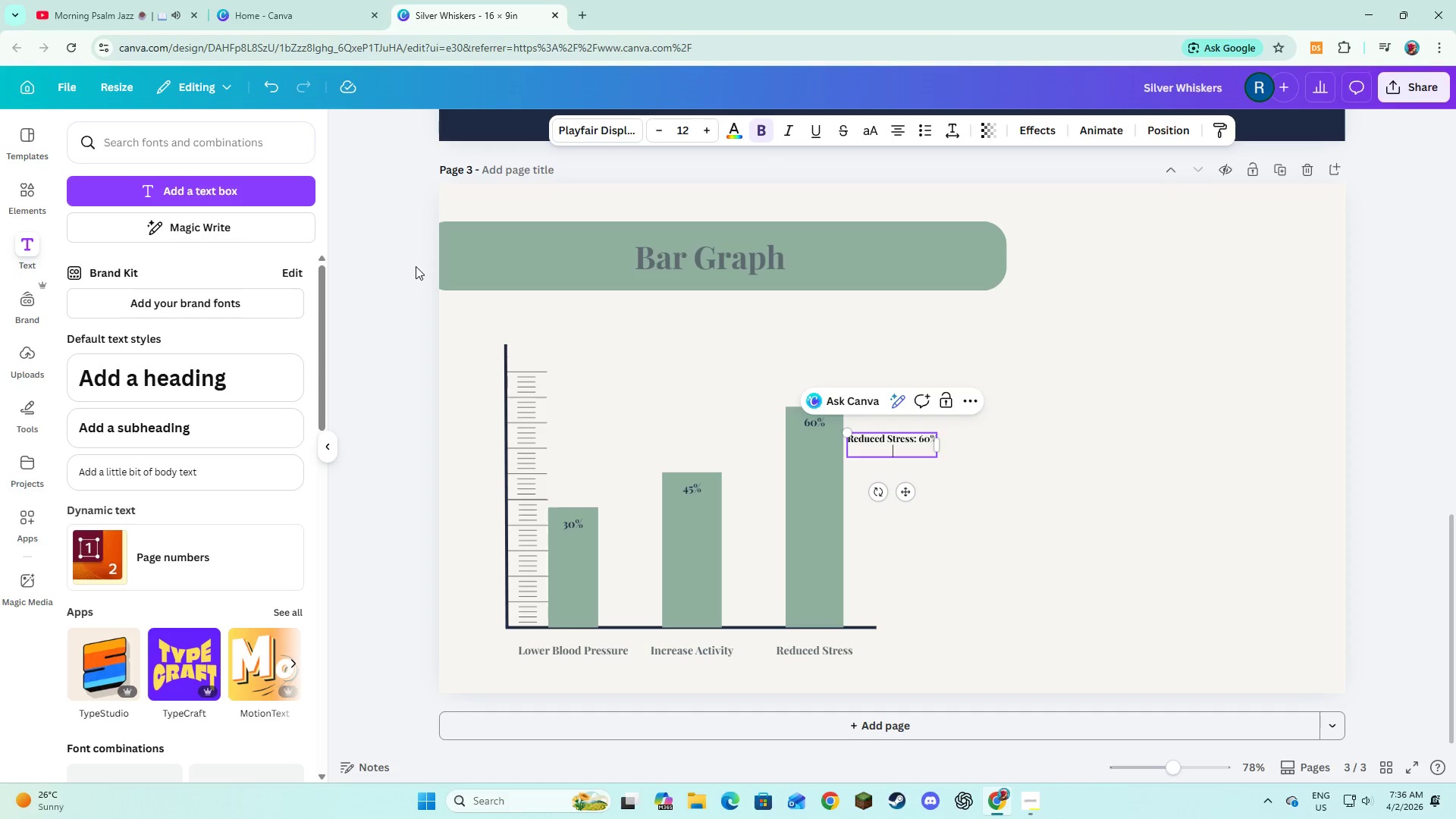 
type(Increased Av)
key(Backspace)
type(ctivity:45%)
 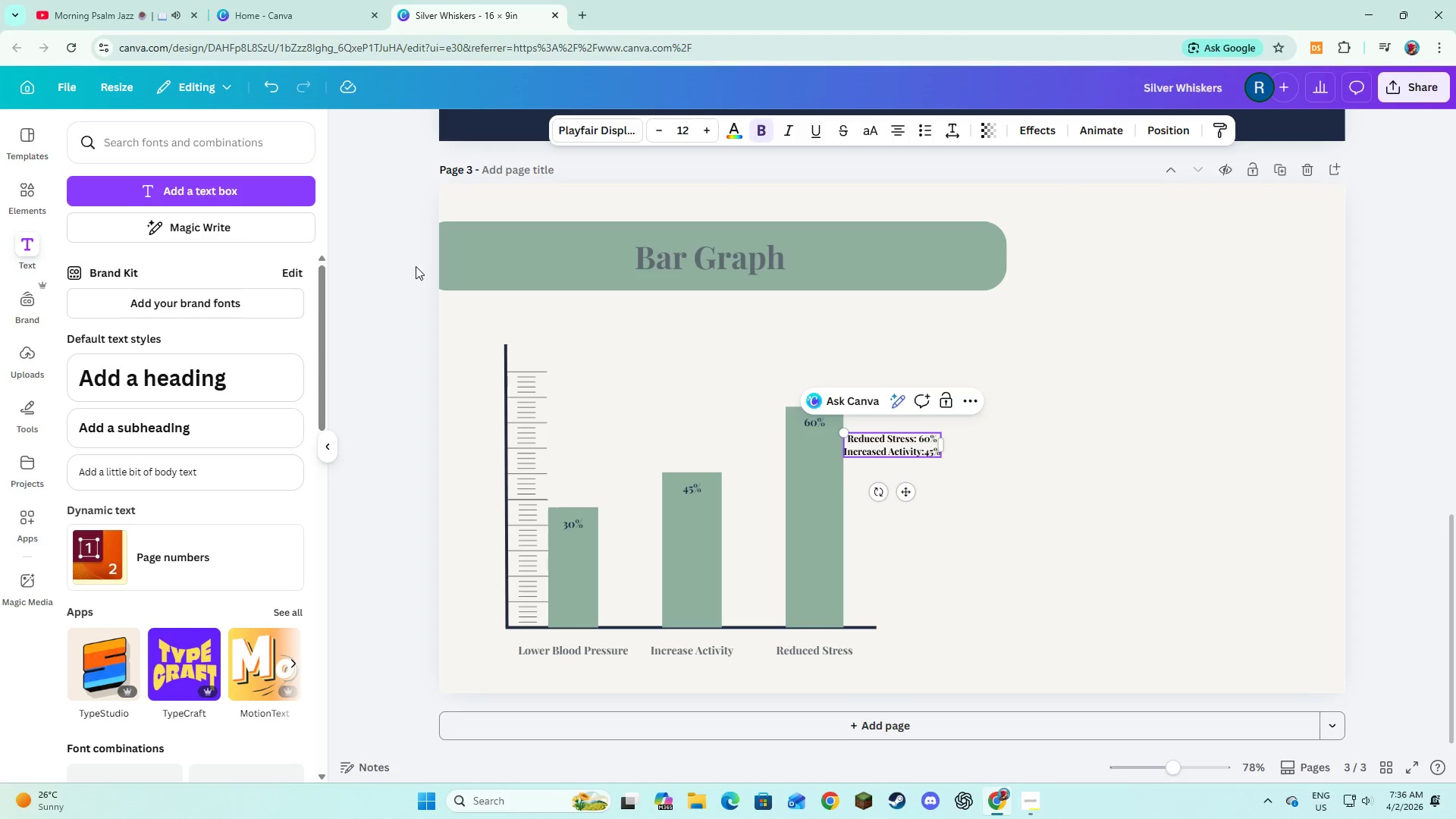 
key(Enter)
 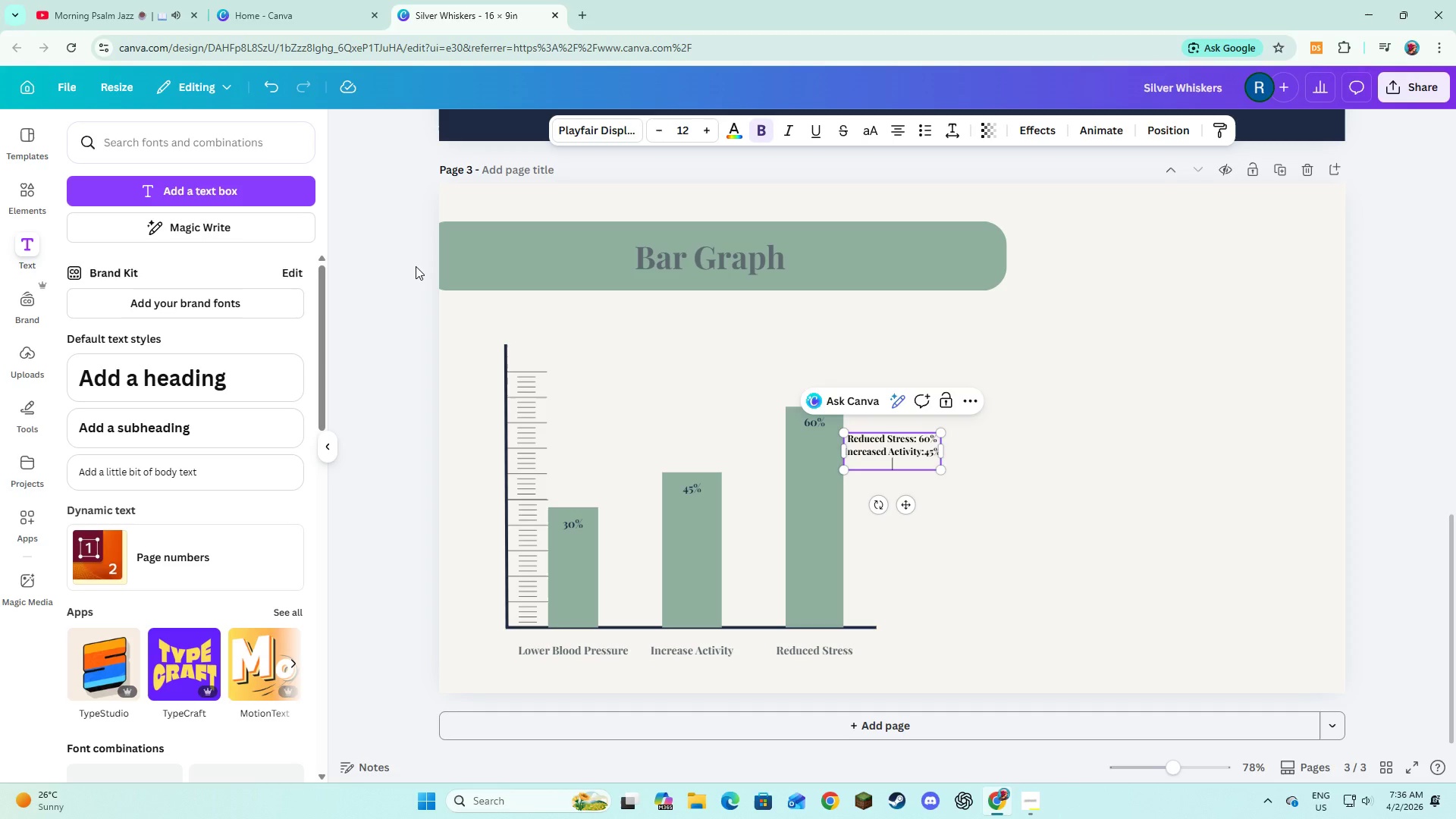 
type(Lower Blood Pressure: 30%)
 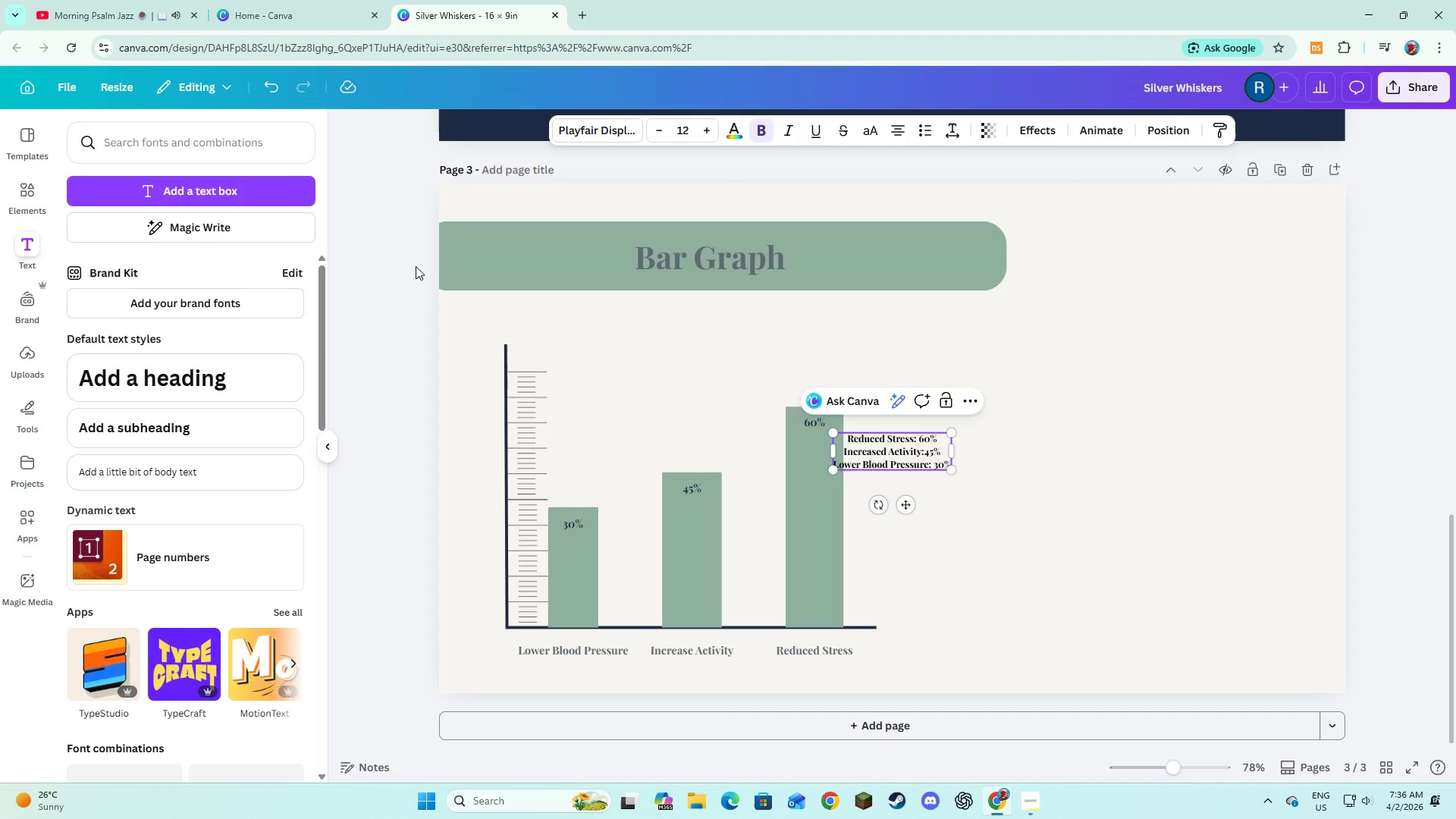 
key(Control+A)
 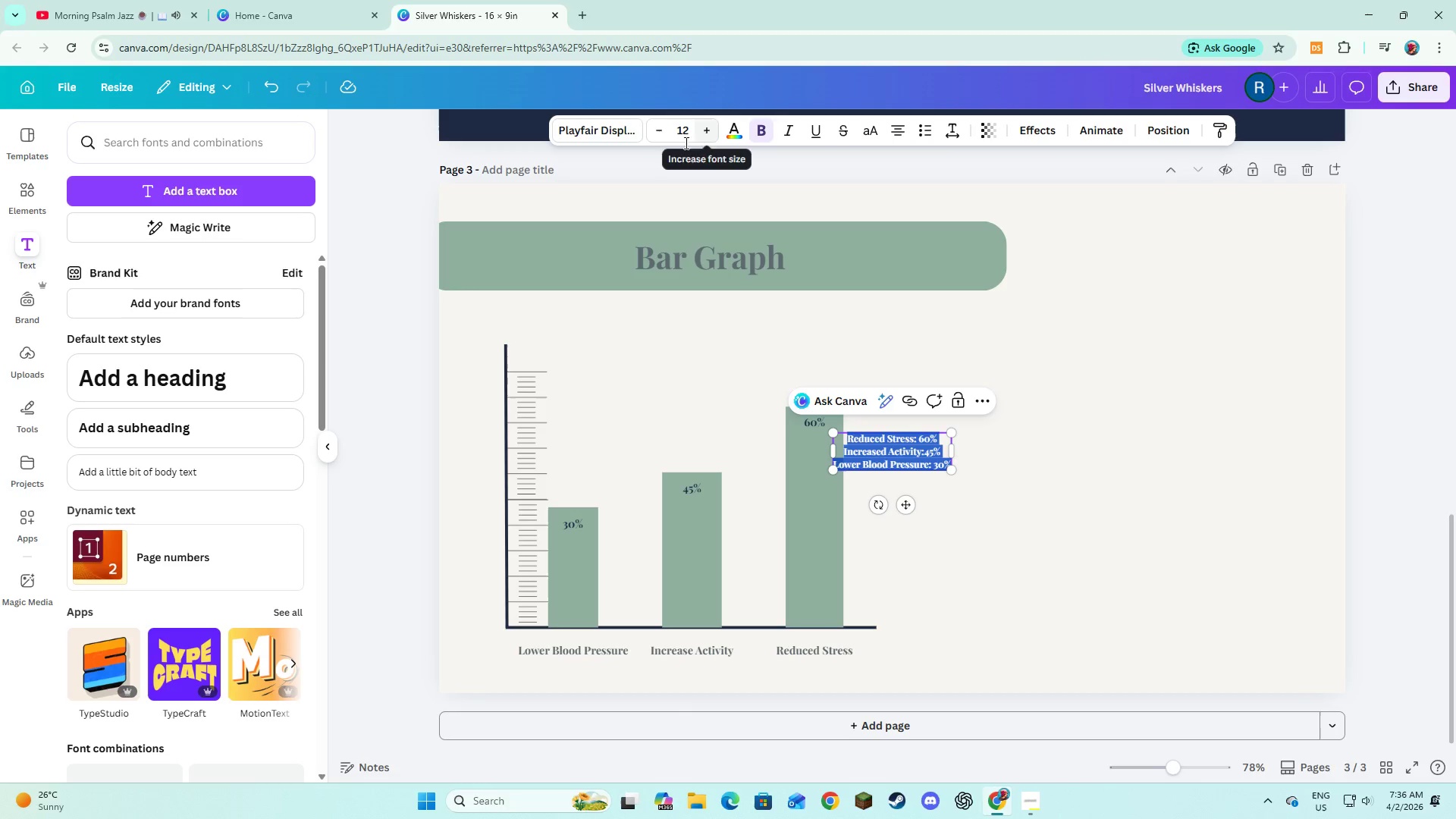 
left_click([601, 128])
 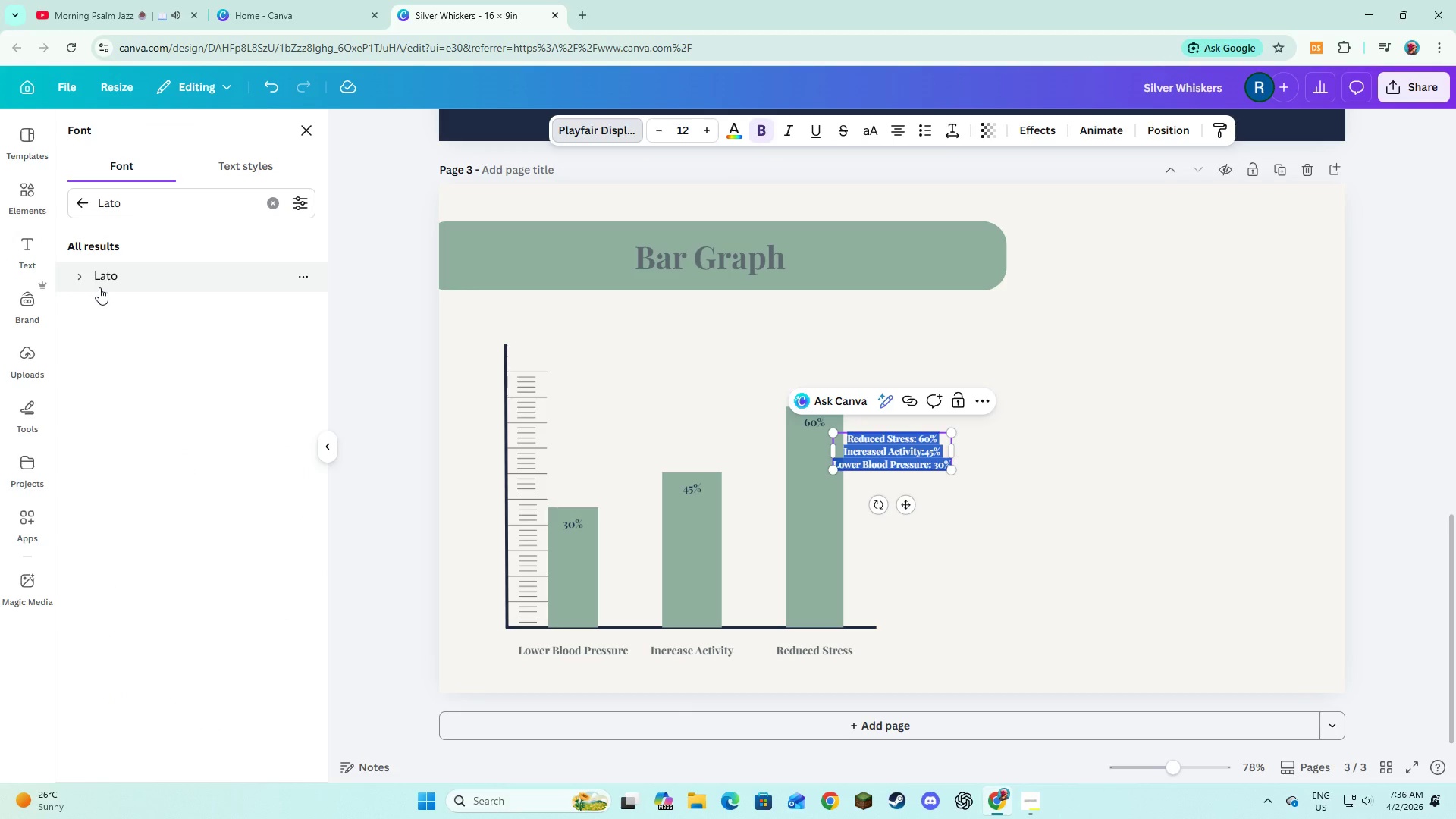 
left_click([98, 283])
 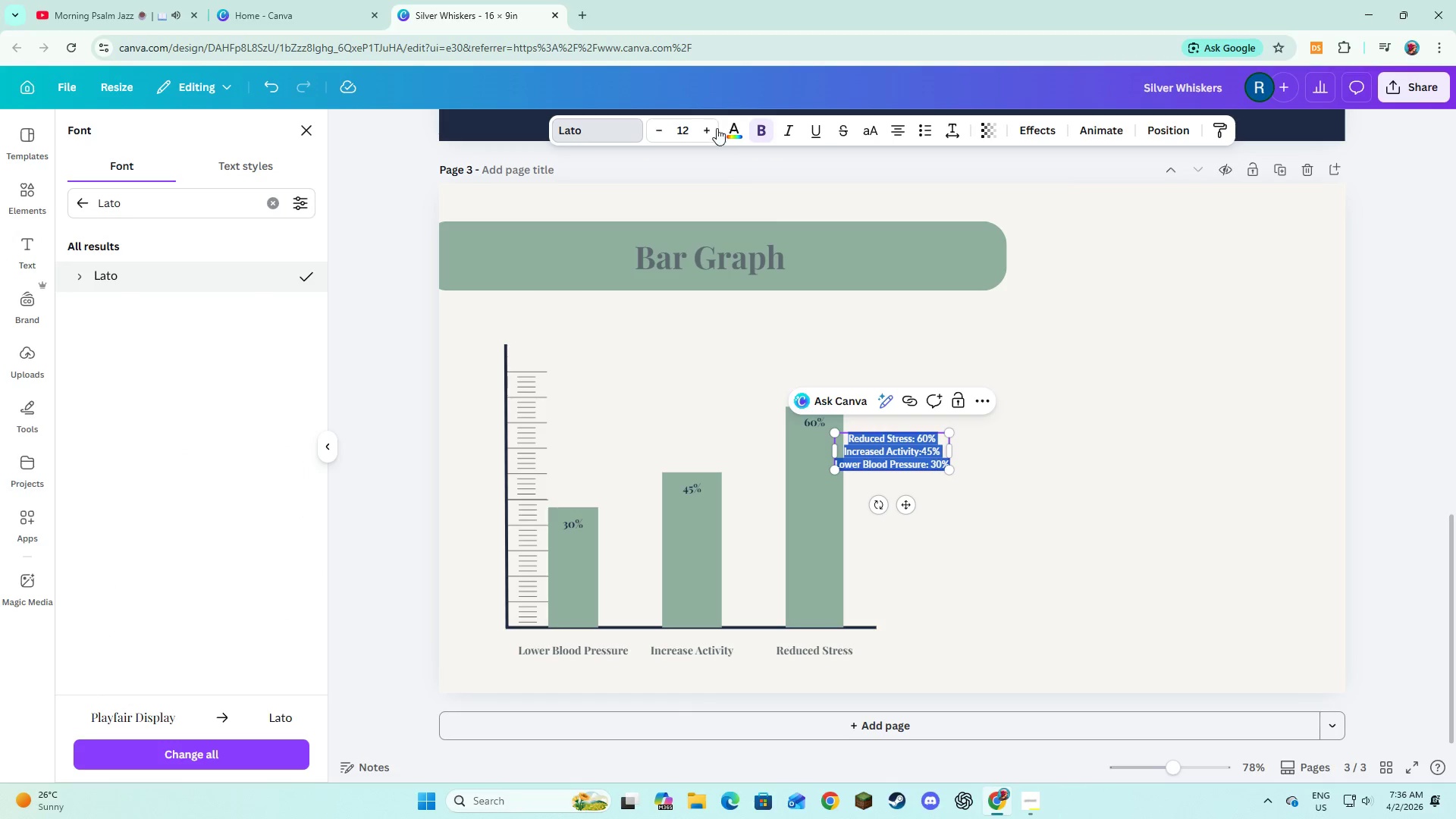 
double_click([705, 140])
 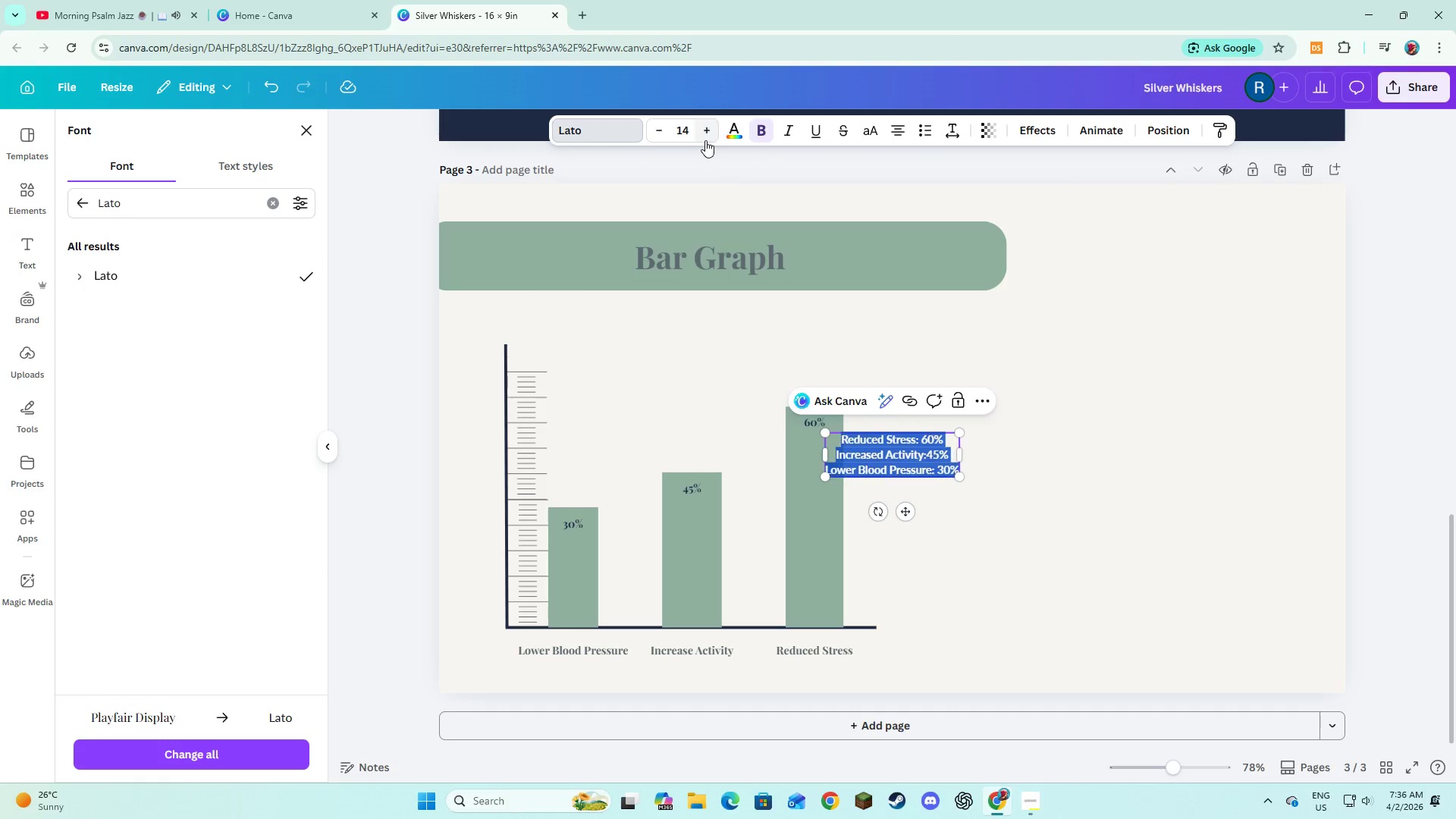 
triple_click([705, 140])
 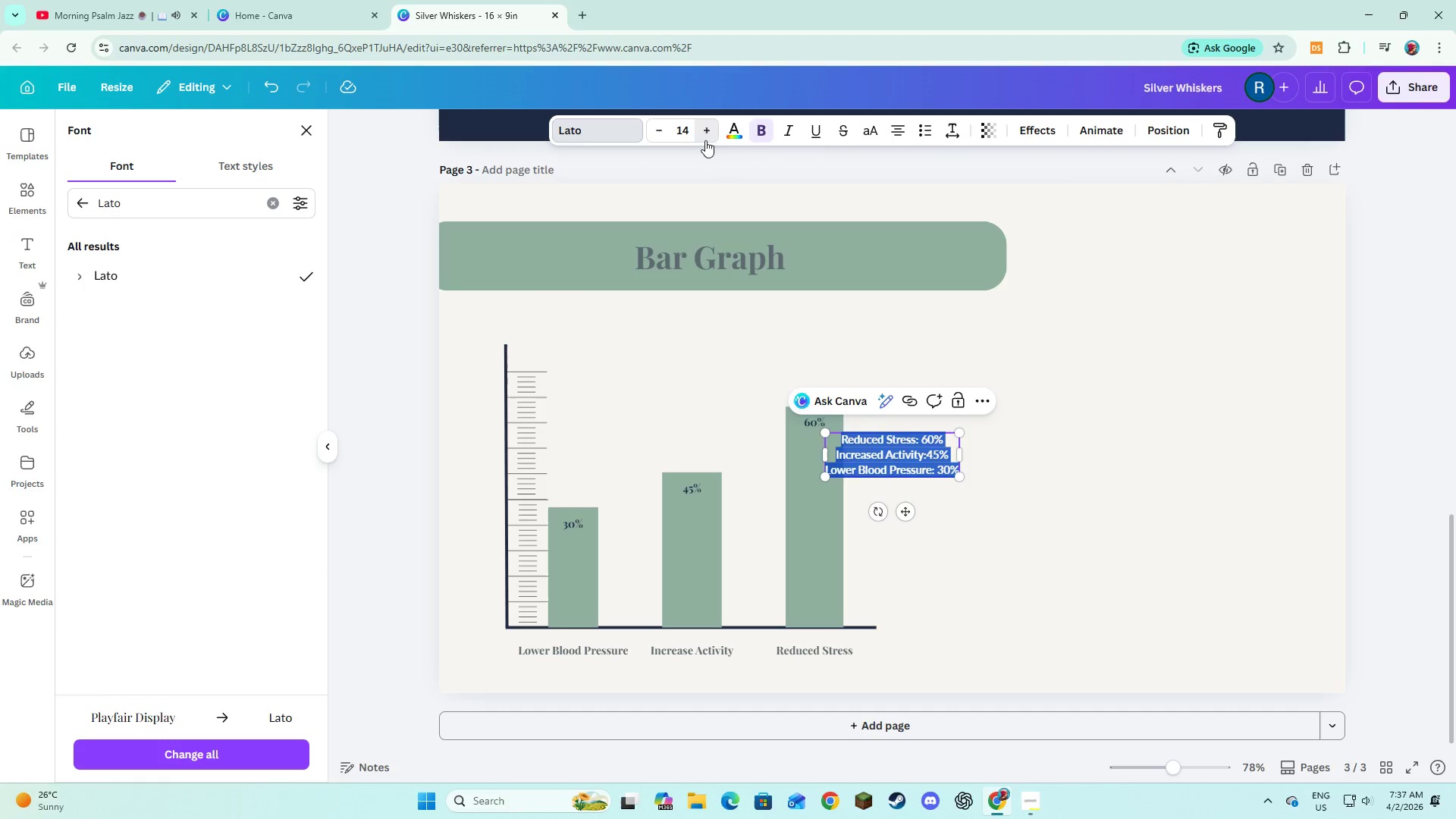 
triple_click([705, 140])
 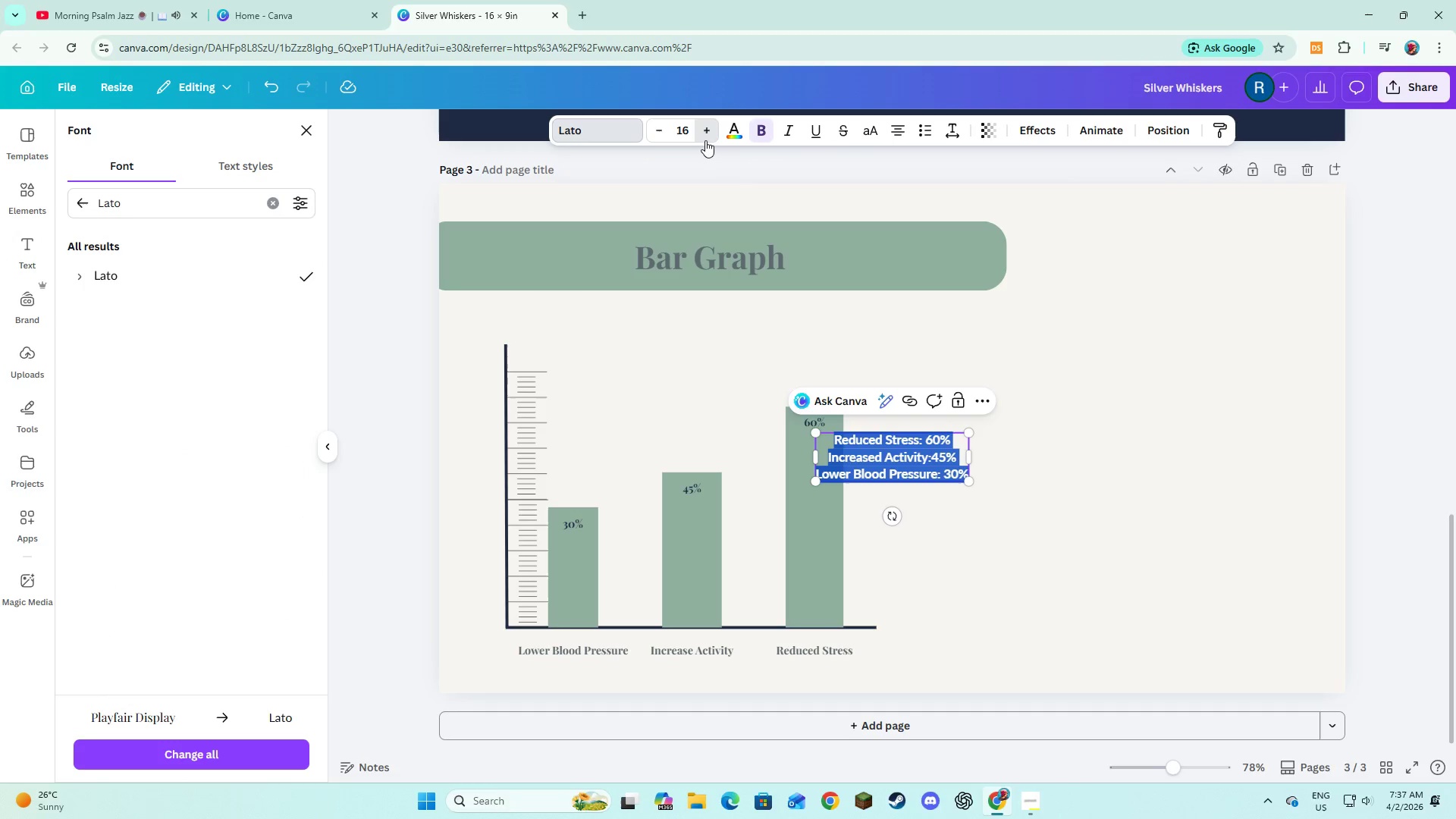 
triple_click([705, 140])
 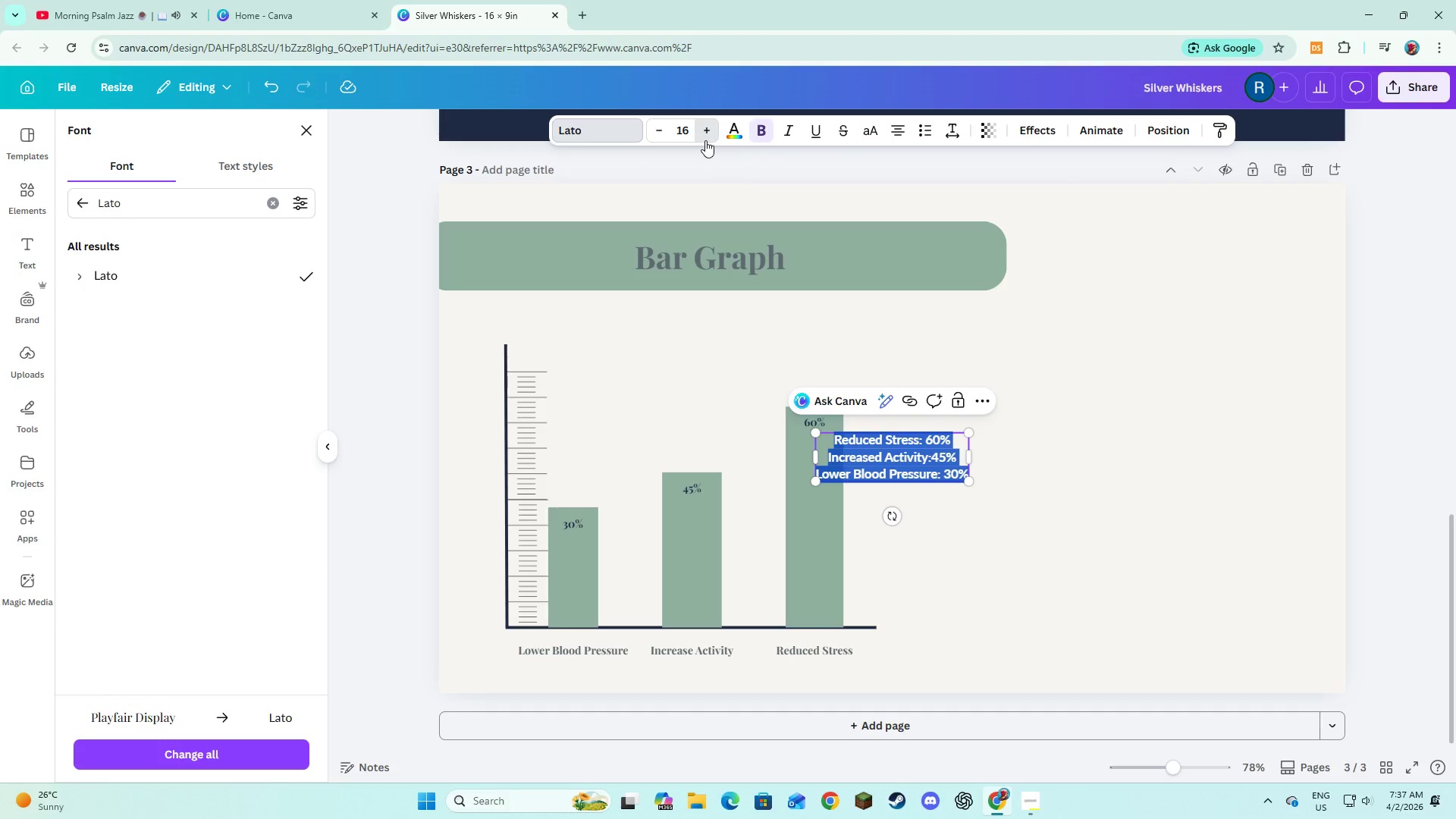 
triple_click([705, 140])
 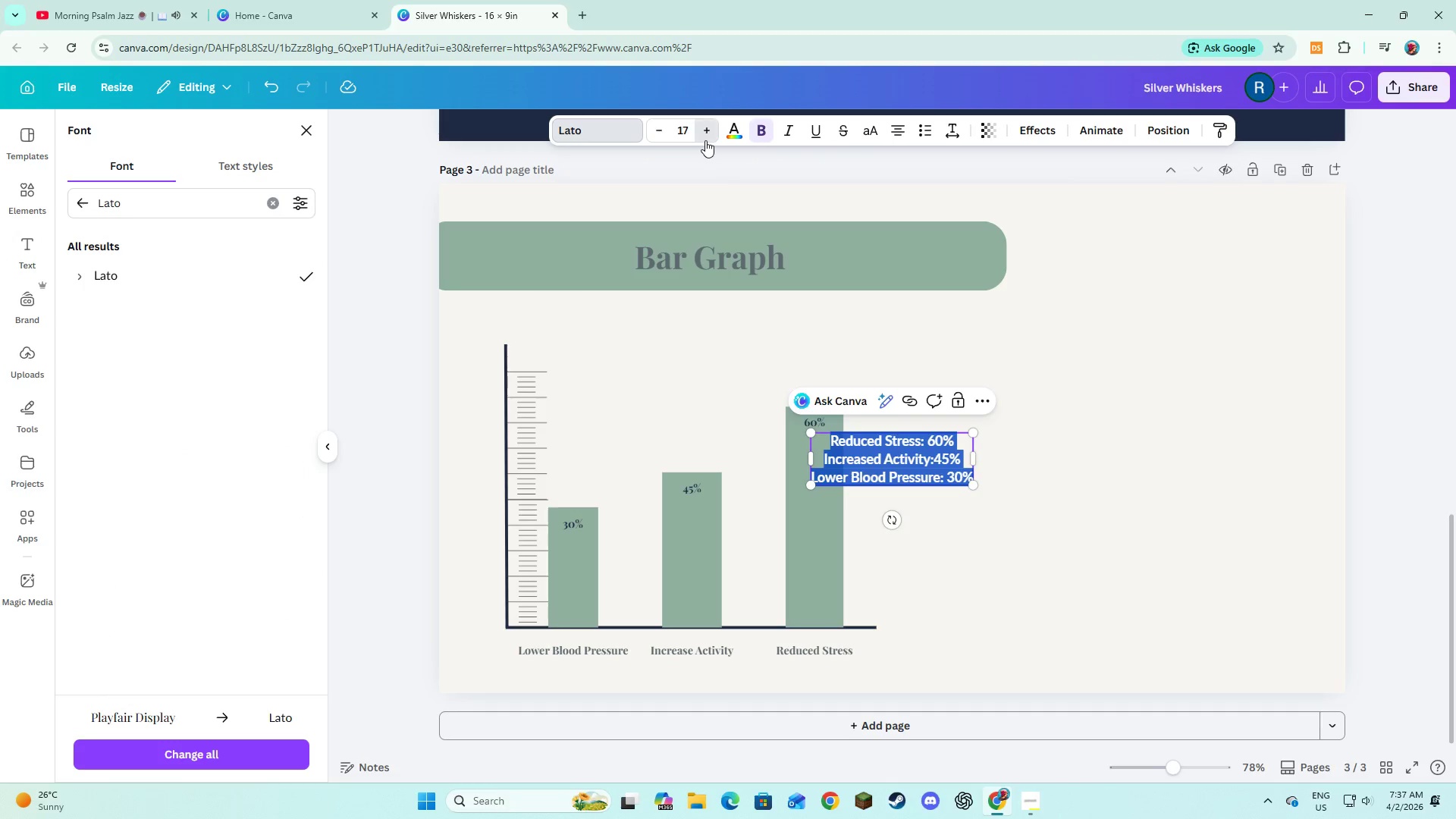 
triple_click([705, 140])
 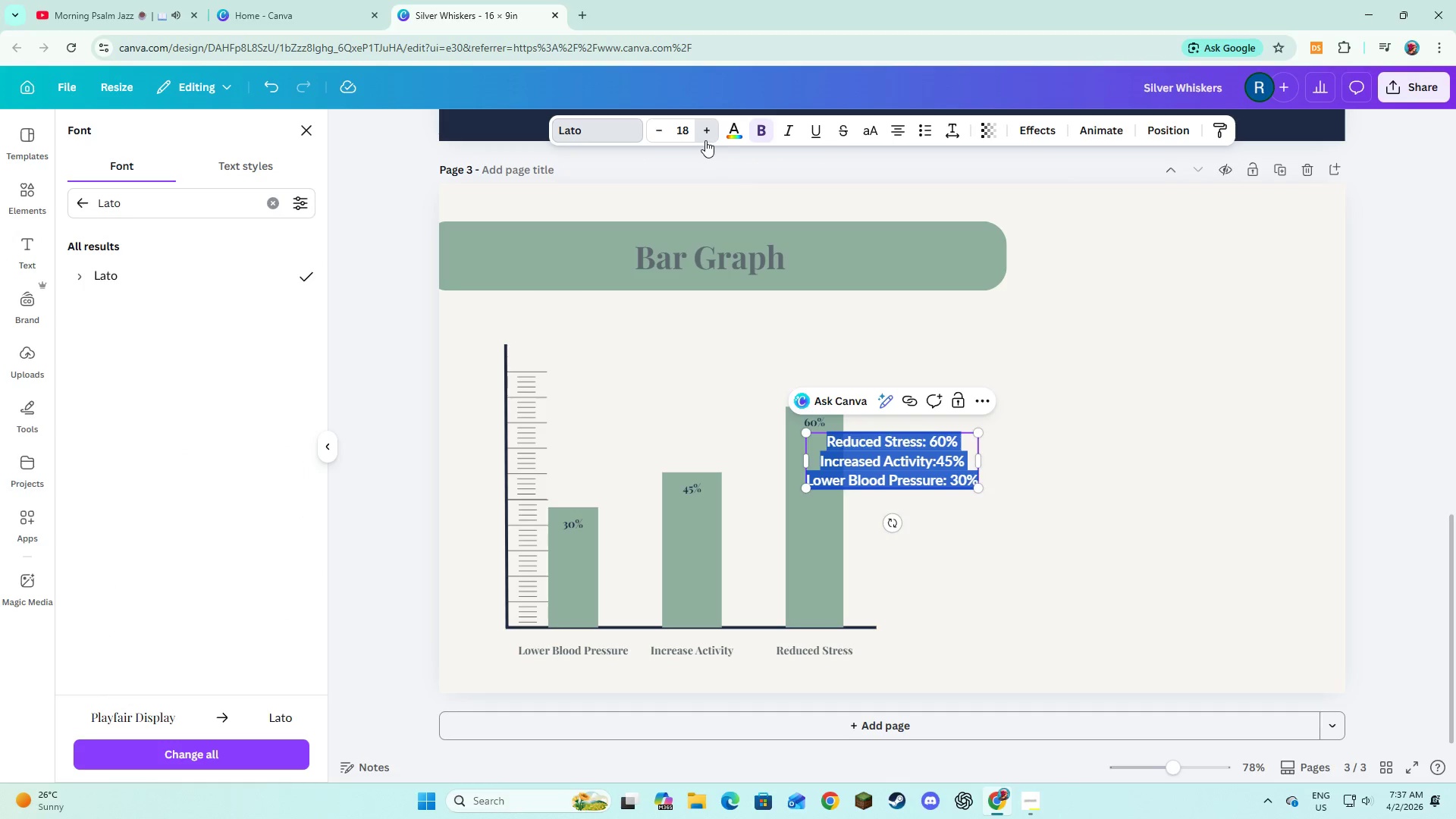 
triple_click([705, 140])
 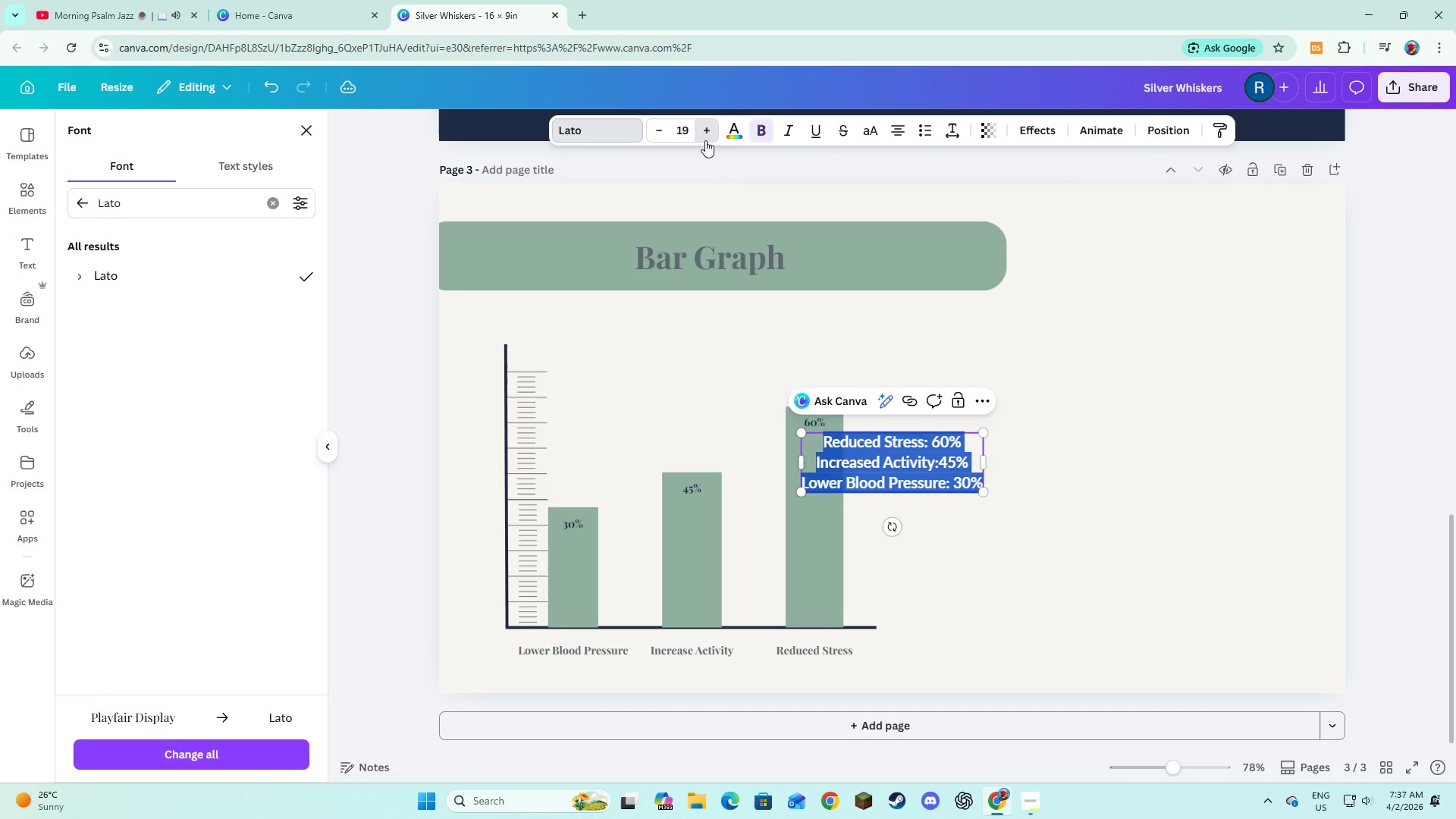 
triple_click([705, 140])
 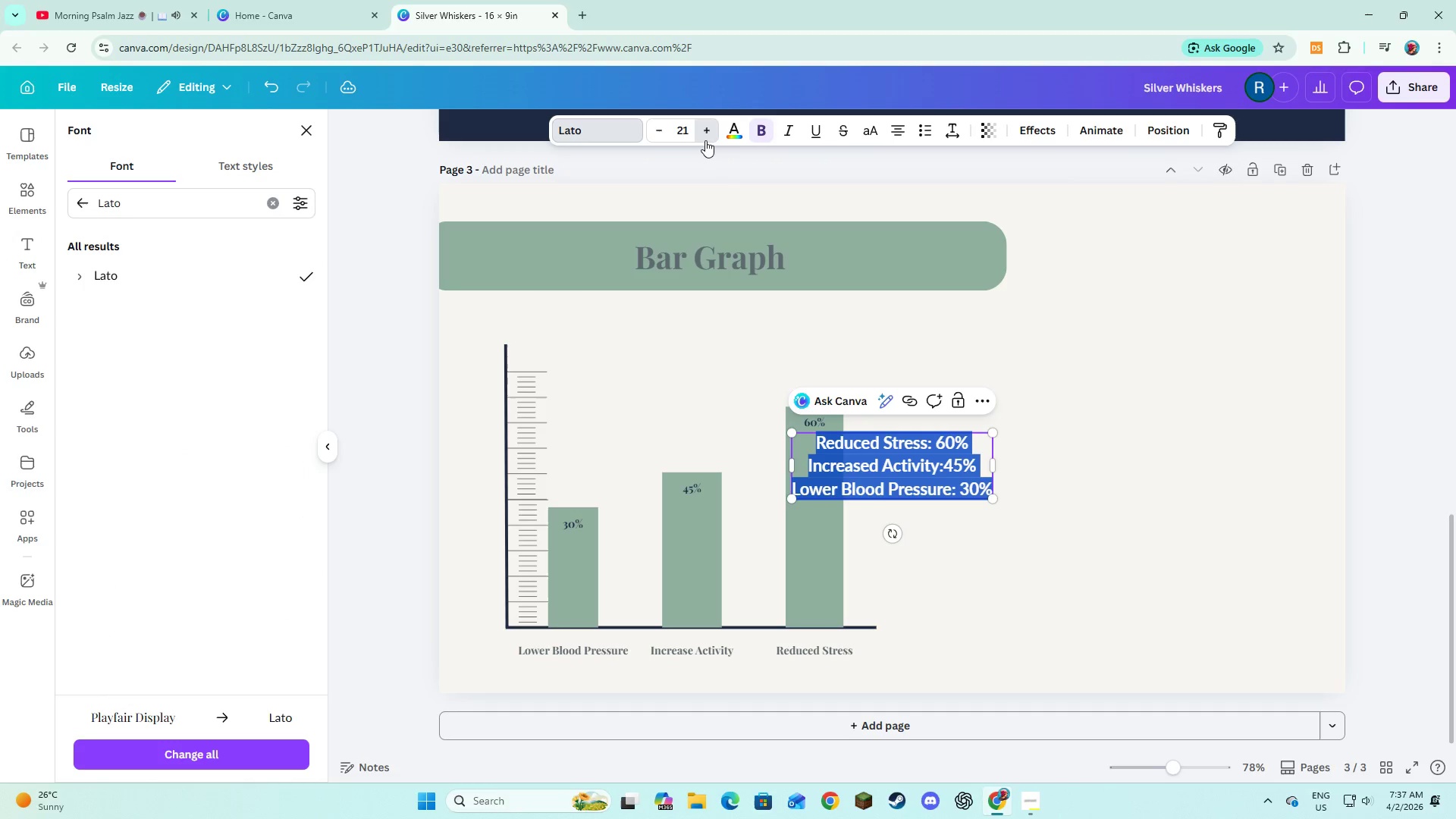 
triple_click([705, 140])
 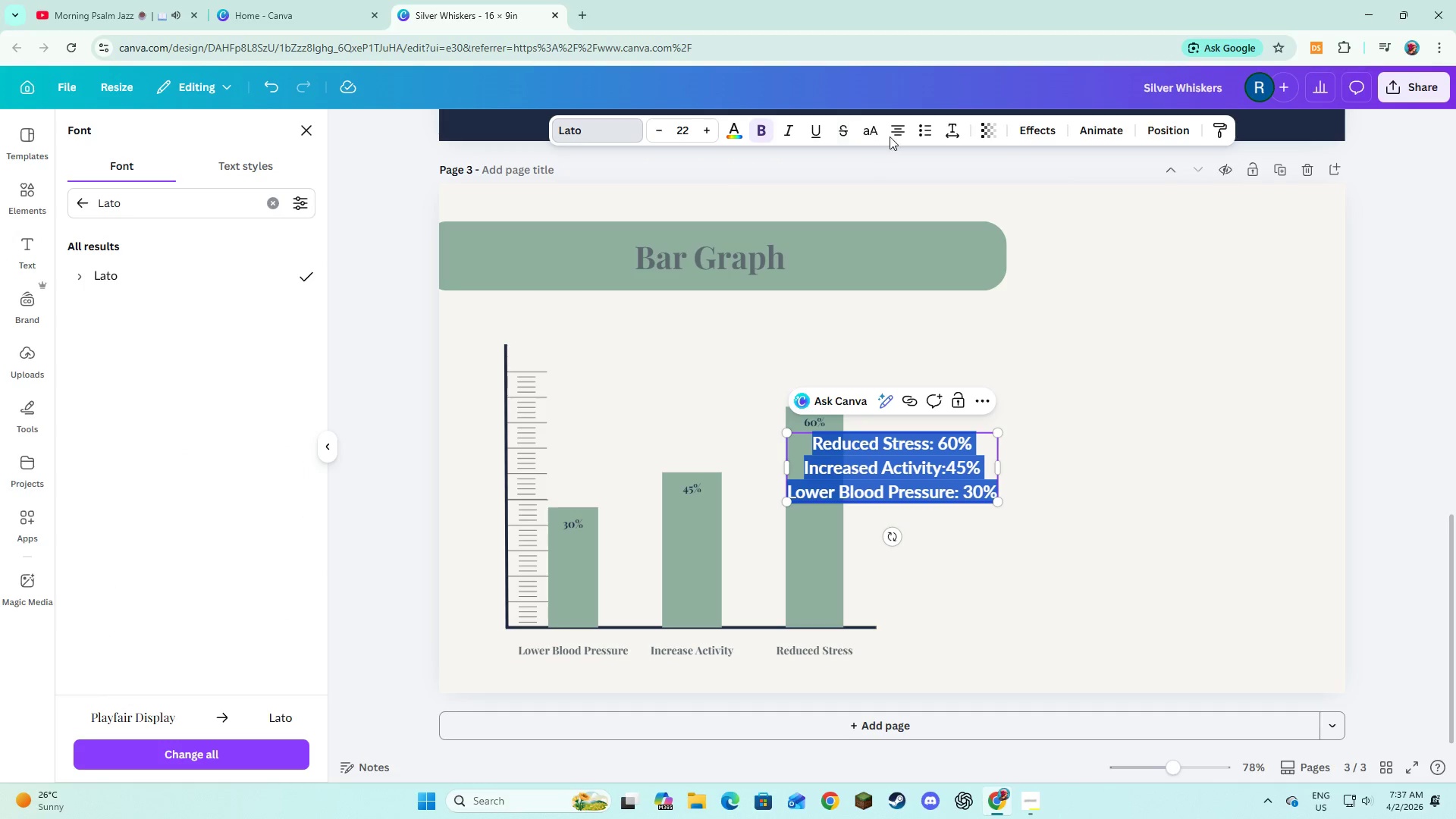 
left_click([892, 134])
 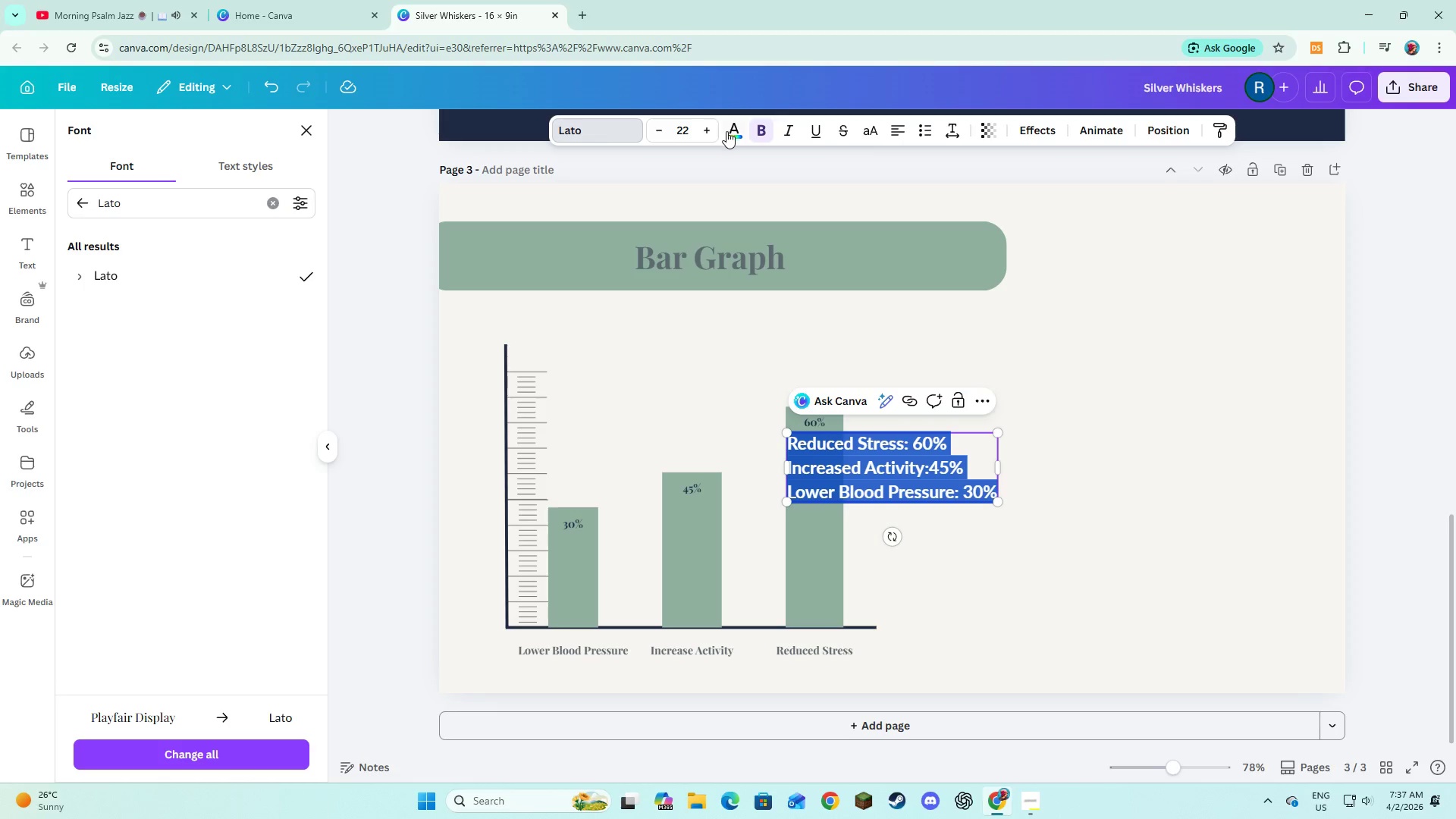 
double_click([701, 132])
 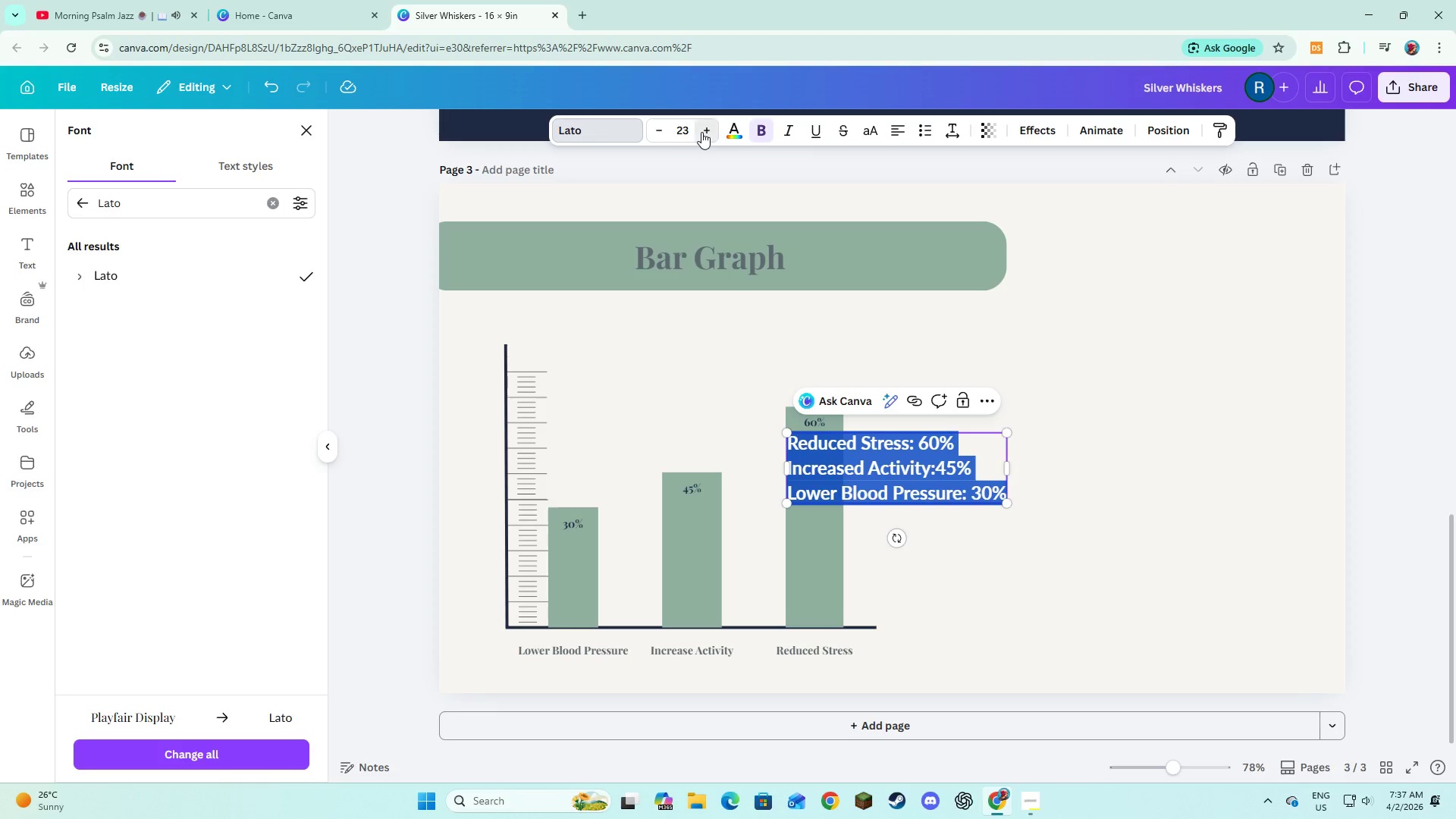 
triple_click([701, 132])
 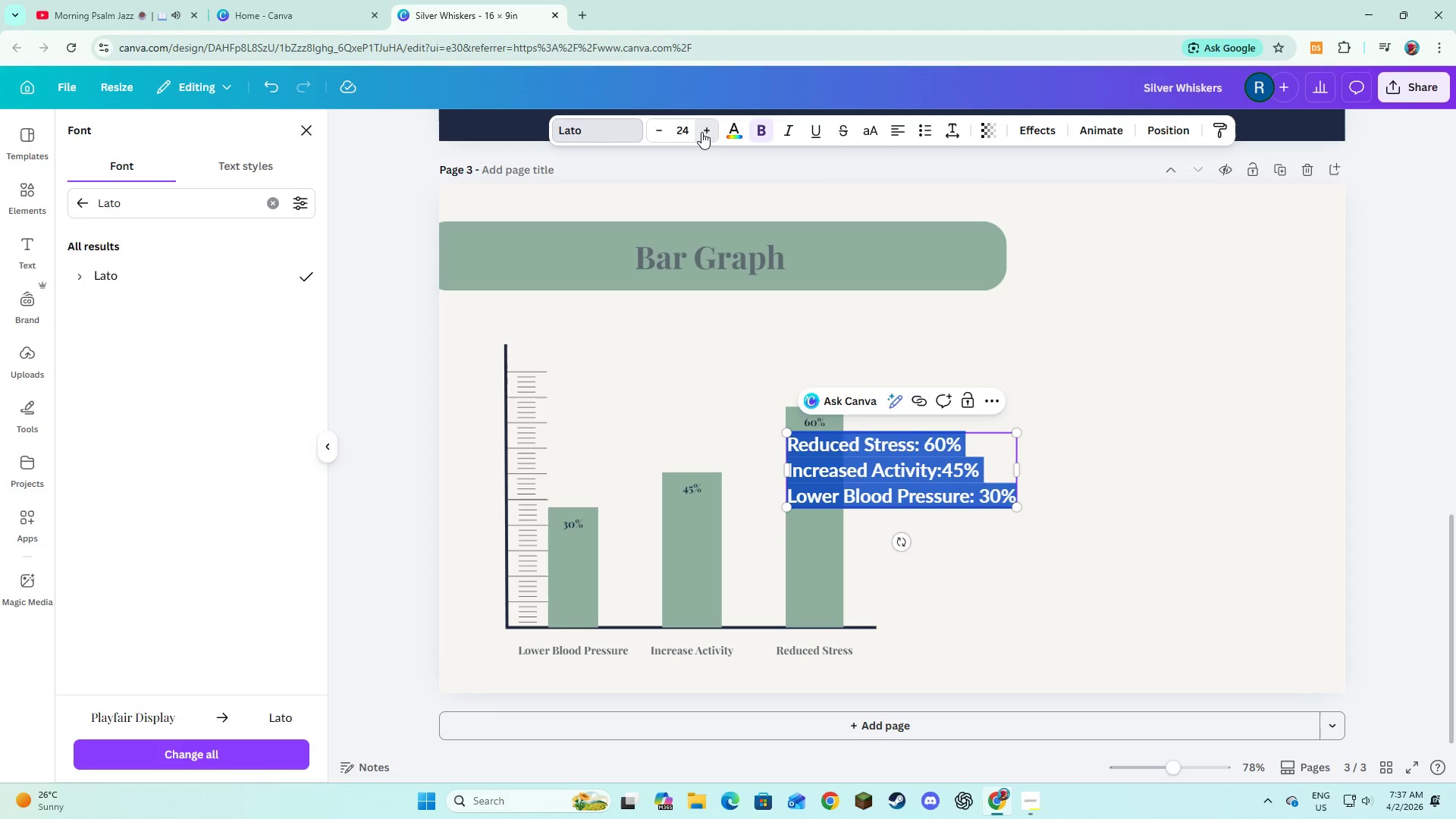 
triple_click([701, 132])
 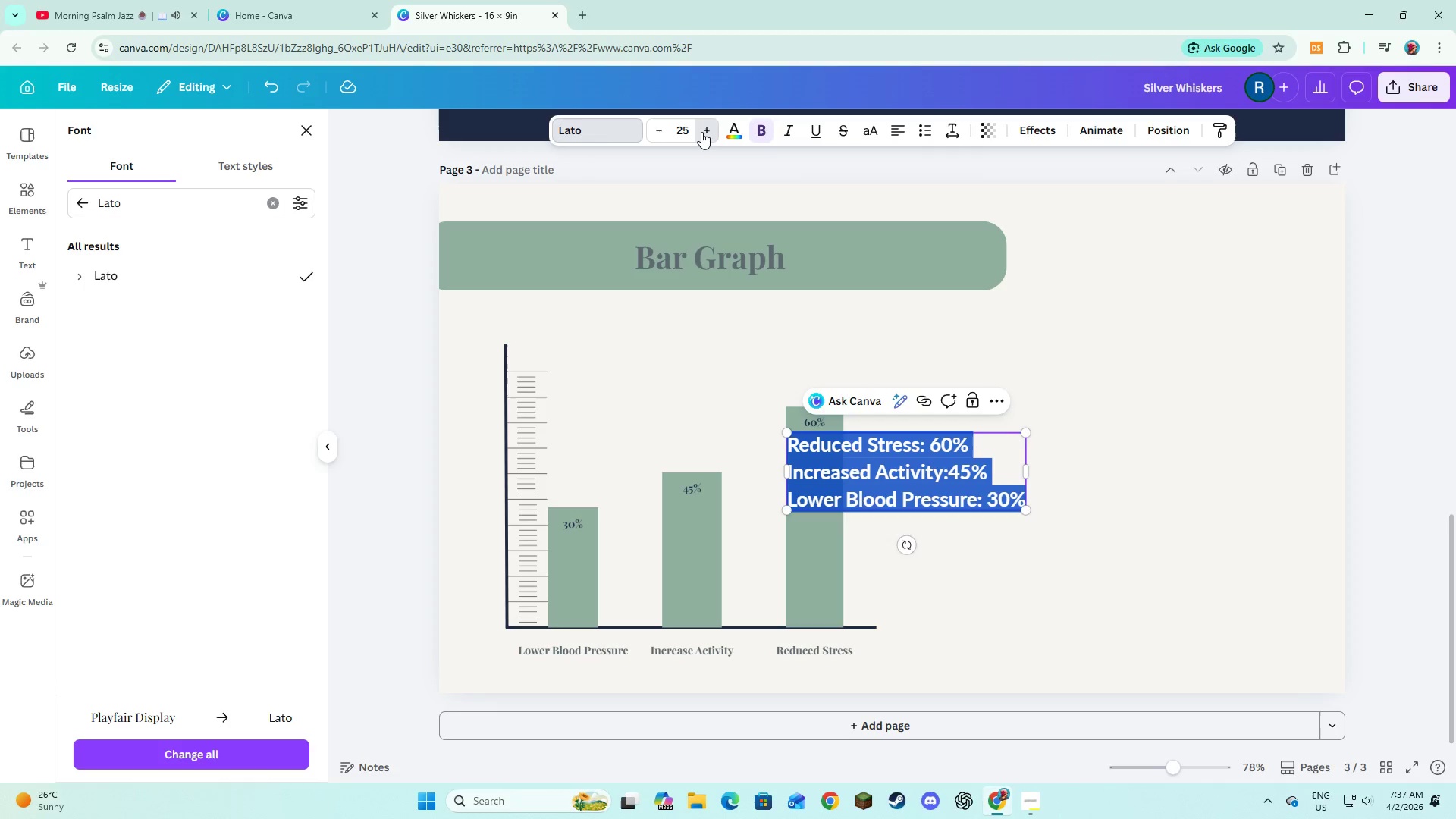 
triple_click([701, 132])
 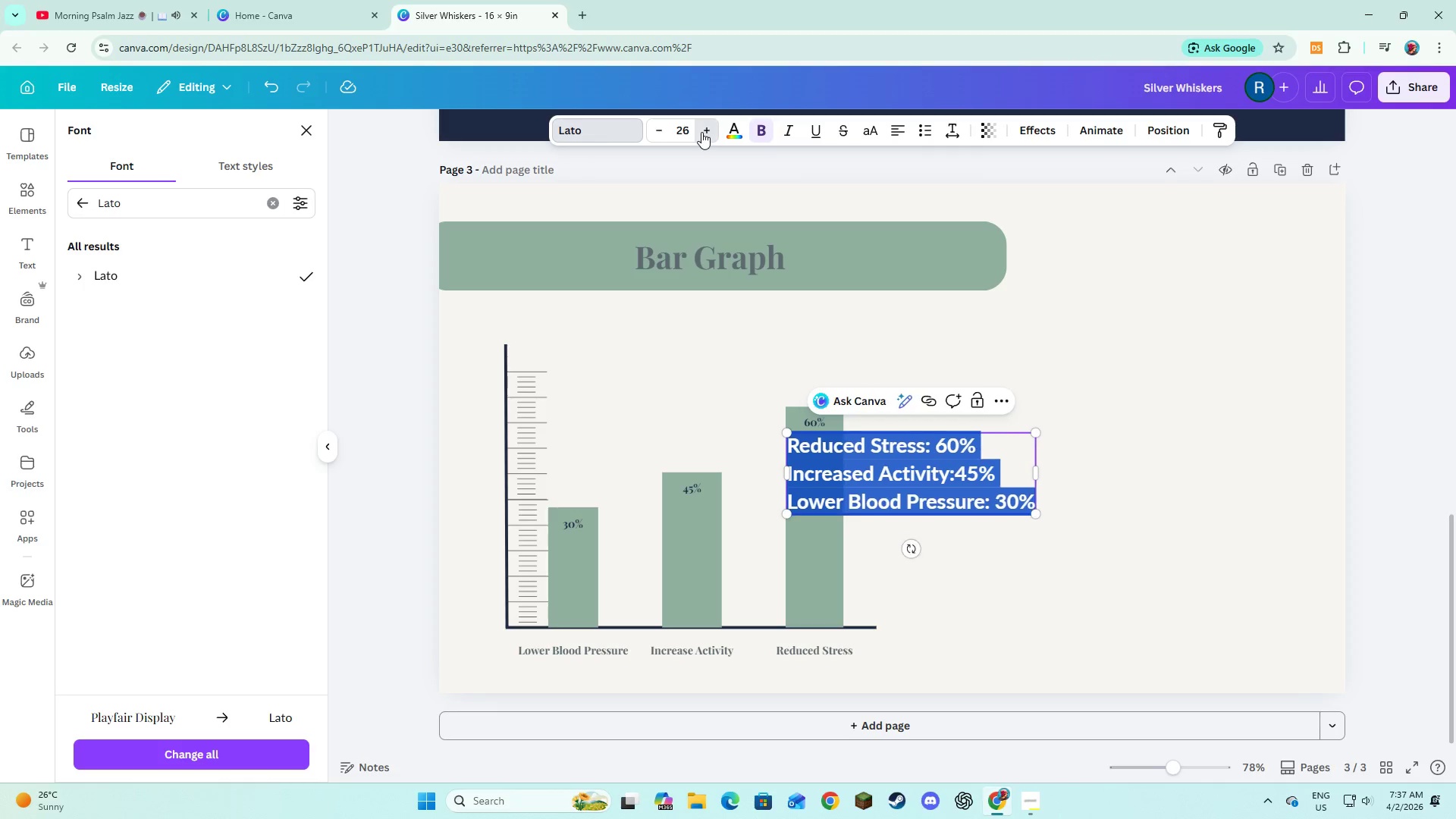 
triple_click([701, 132])
 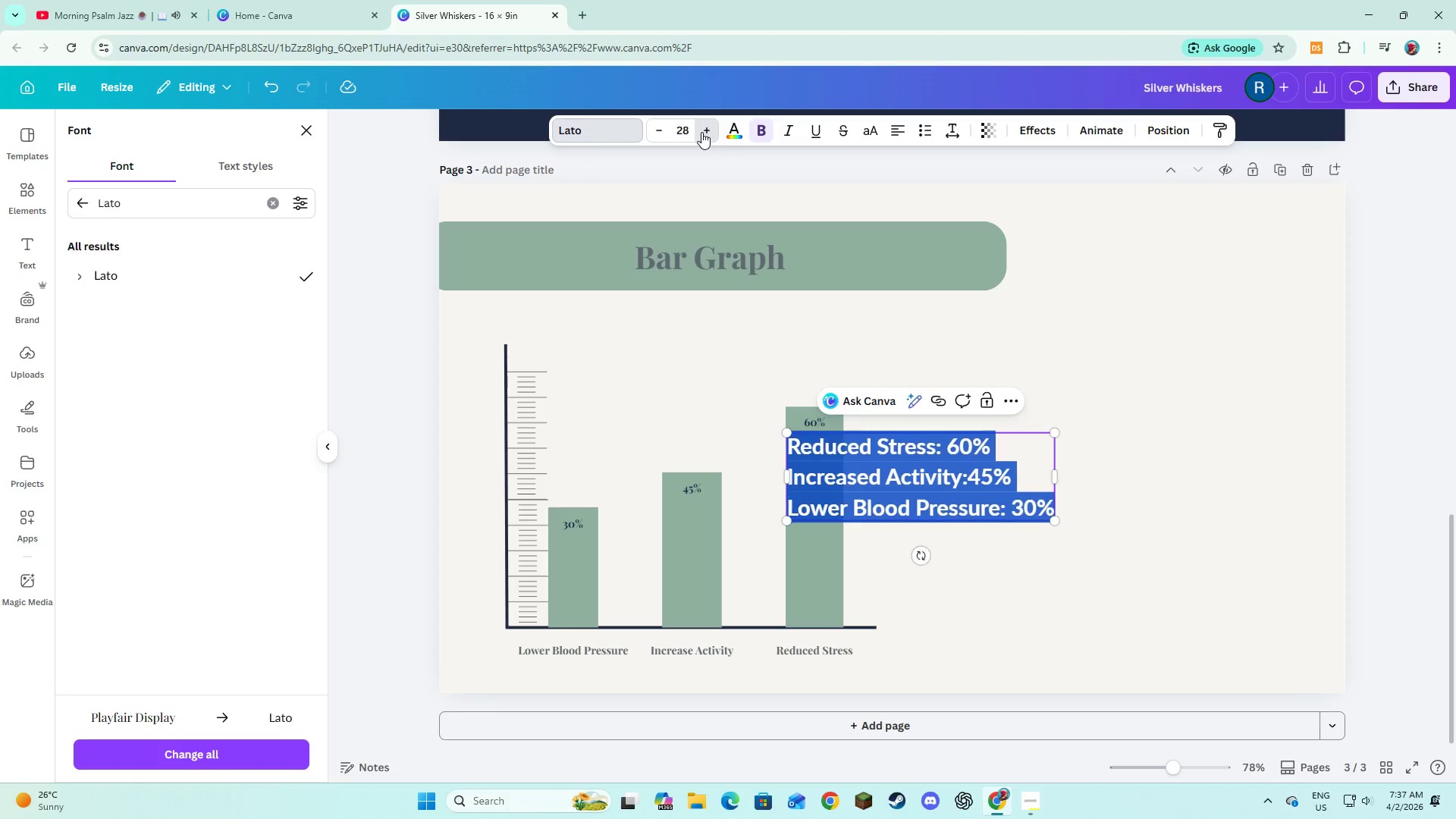 
triple_click([701, 132])
 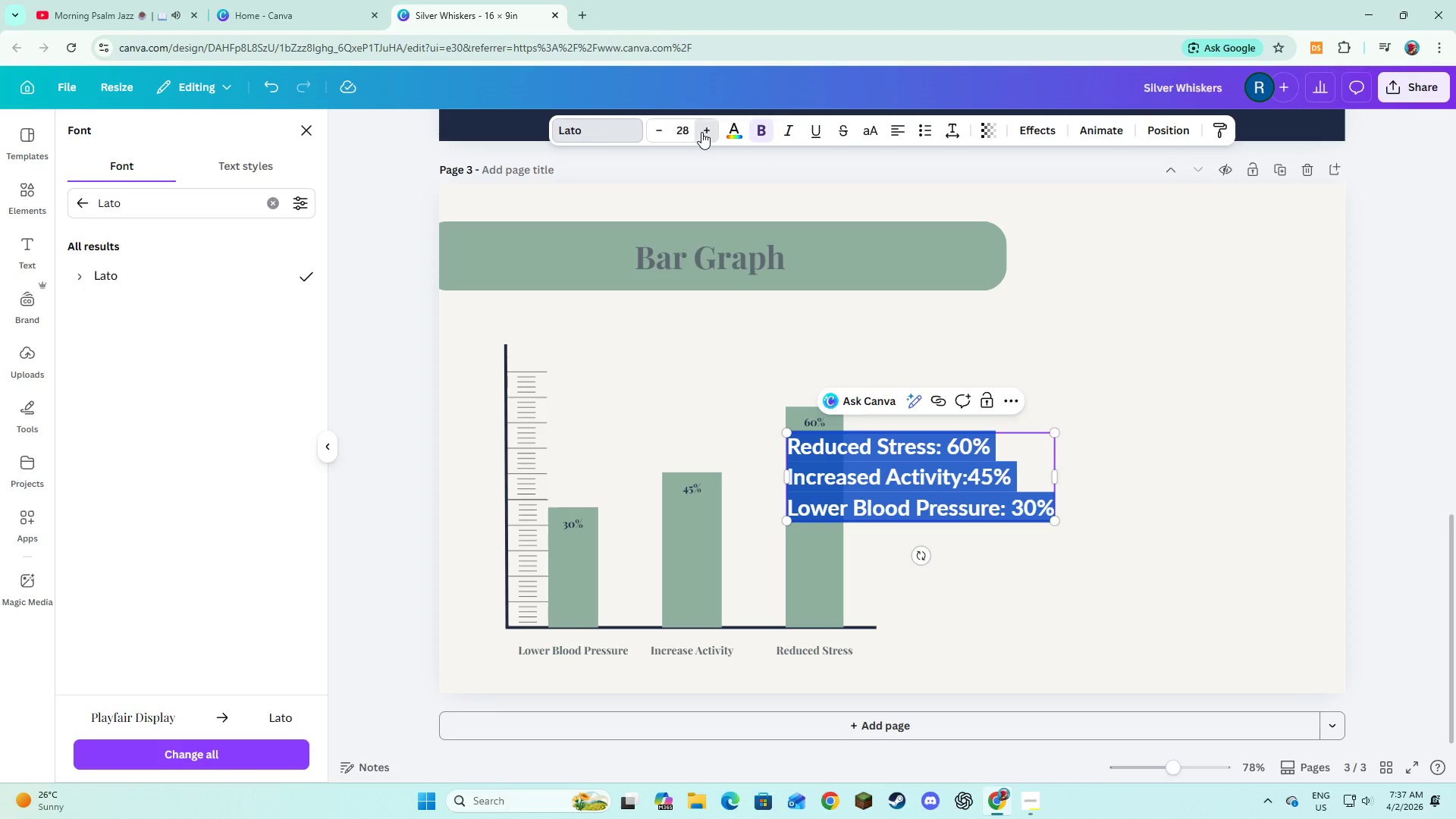 
triple_click([701, 132])
 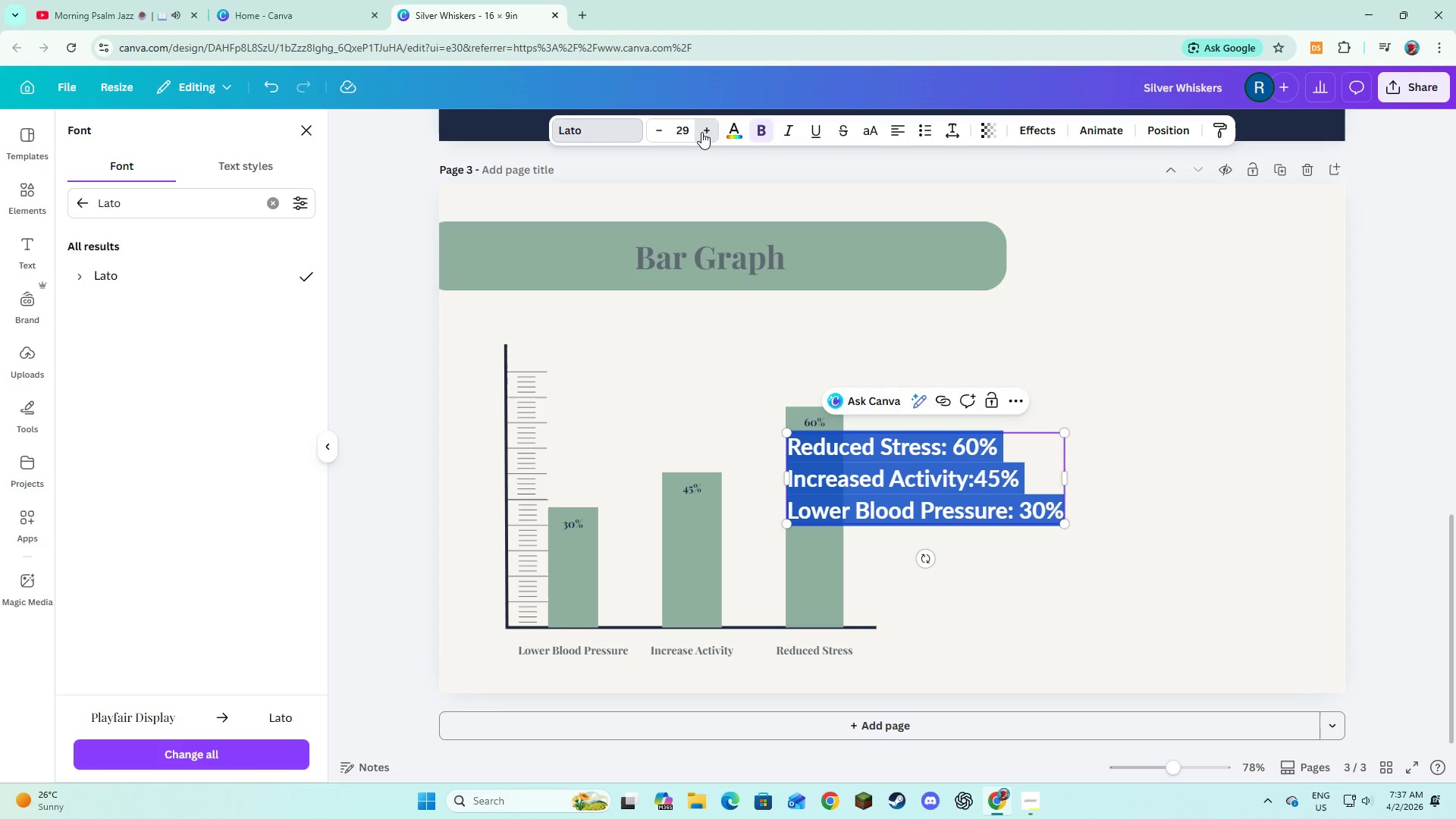 
triple_click([701, 132])
 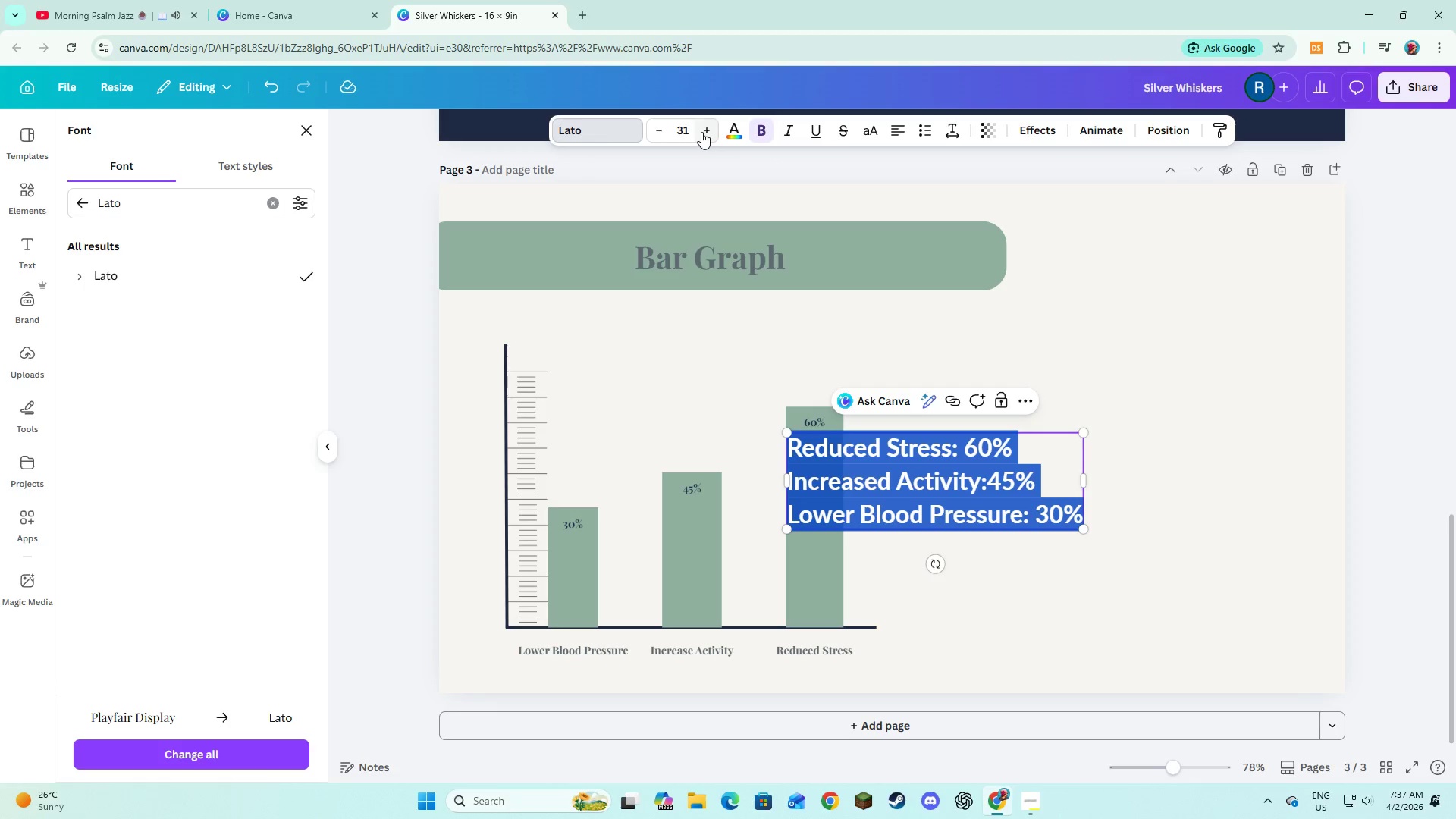 
double_click([701, 132])
 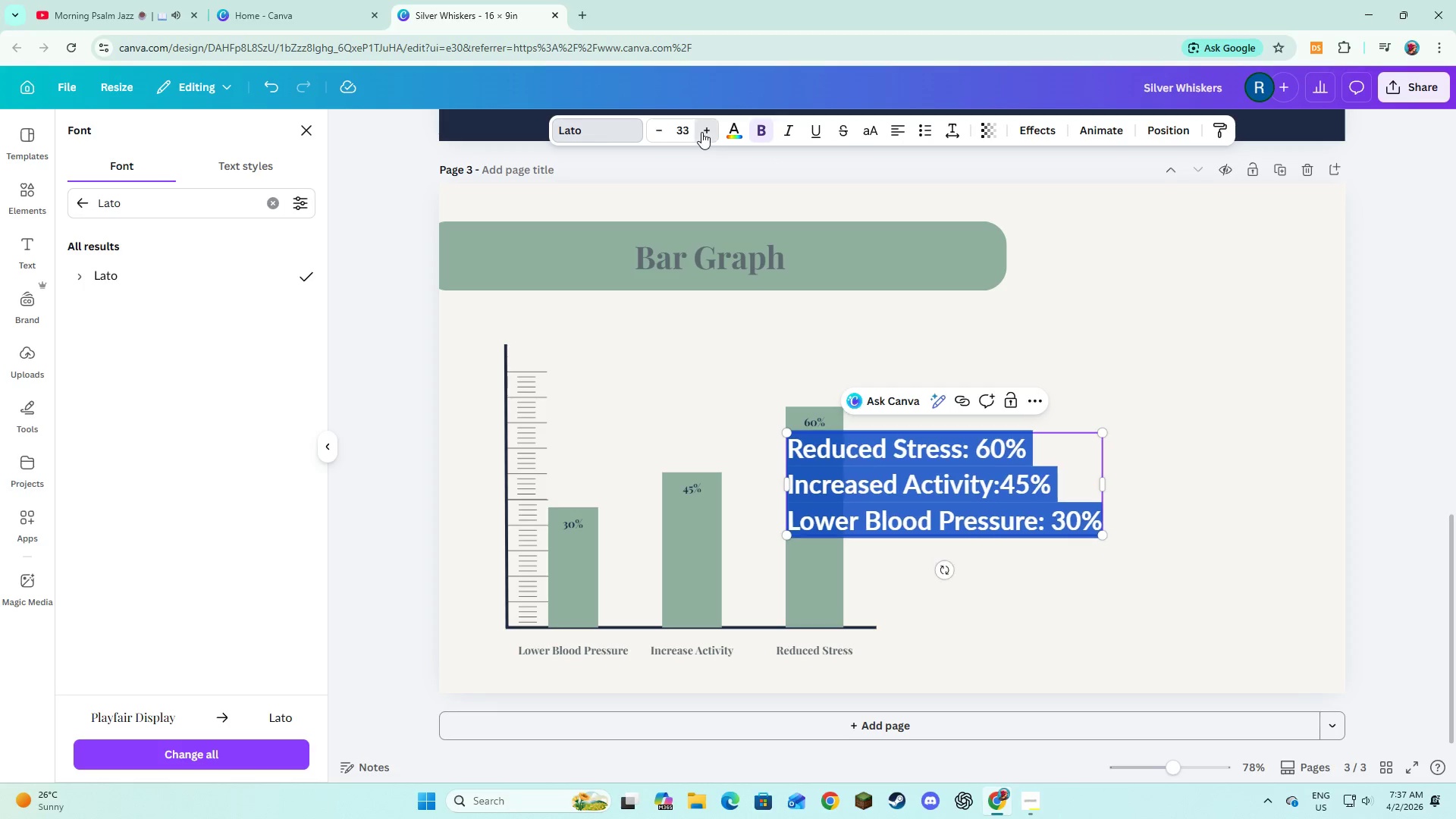 
triple_click([701, 132])
 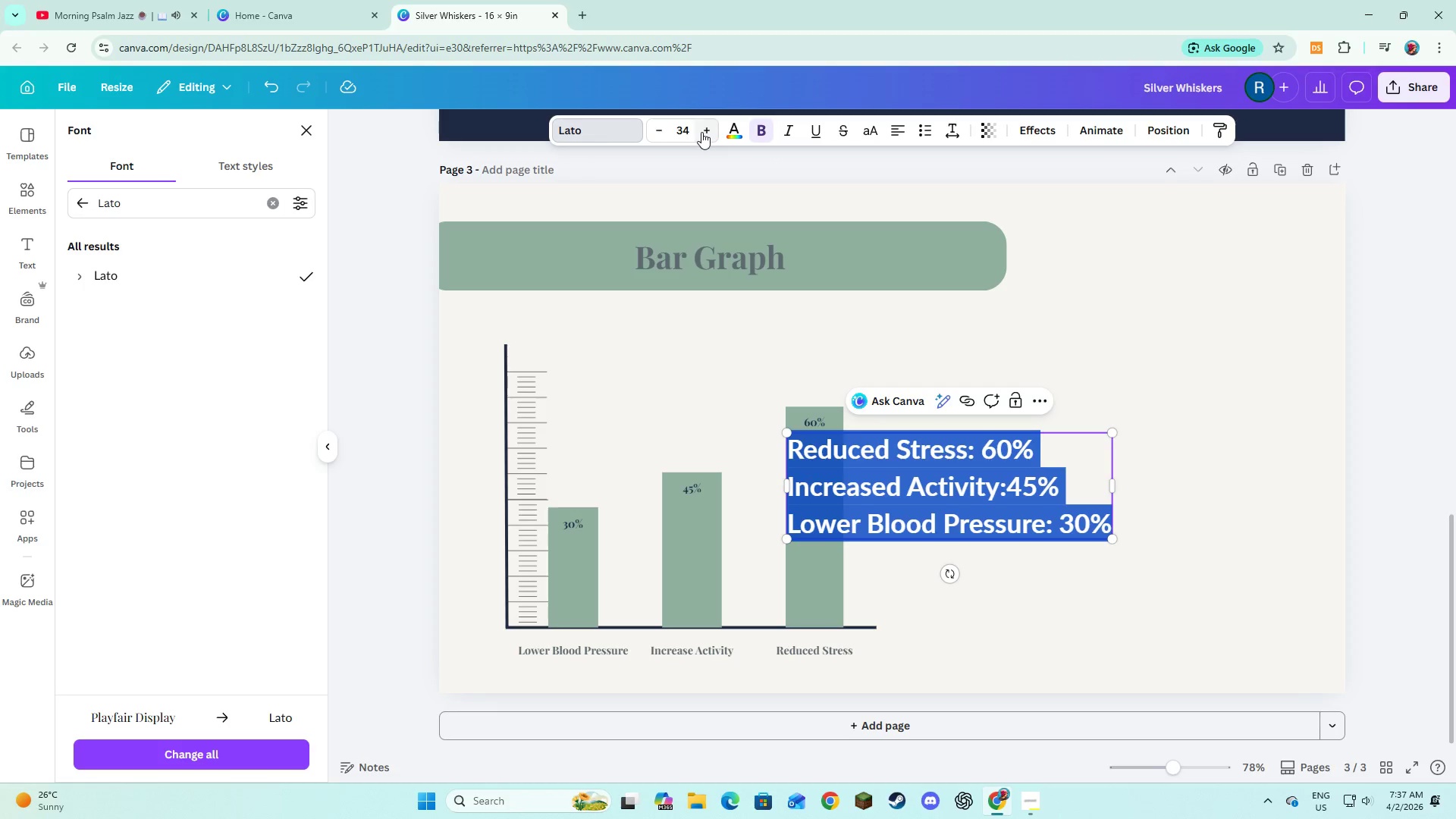 
triple_click([701, 132])
 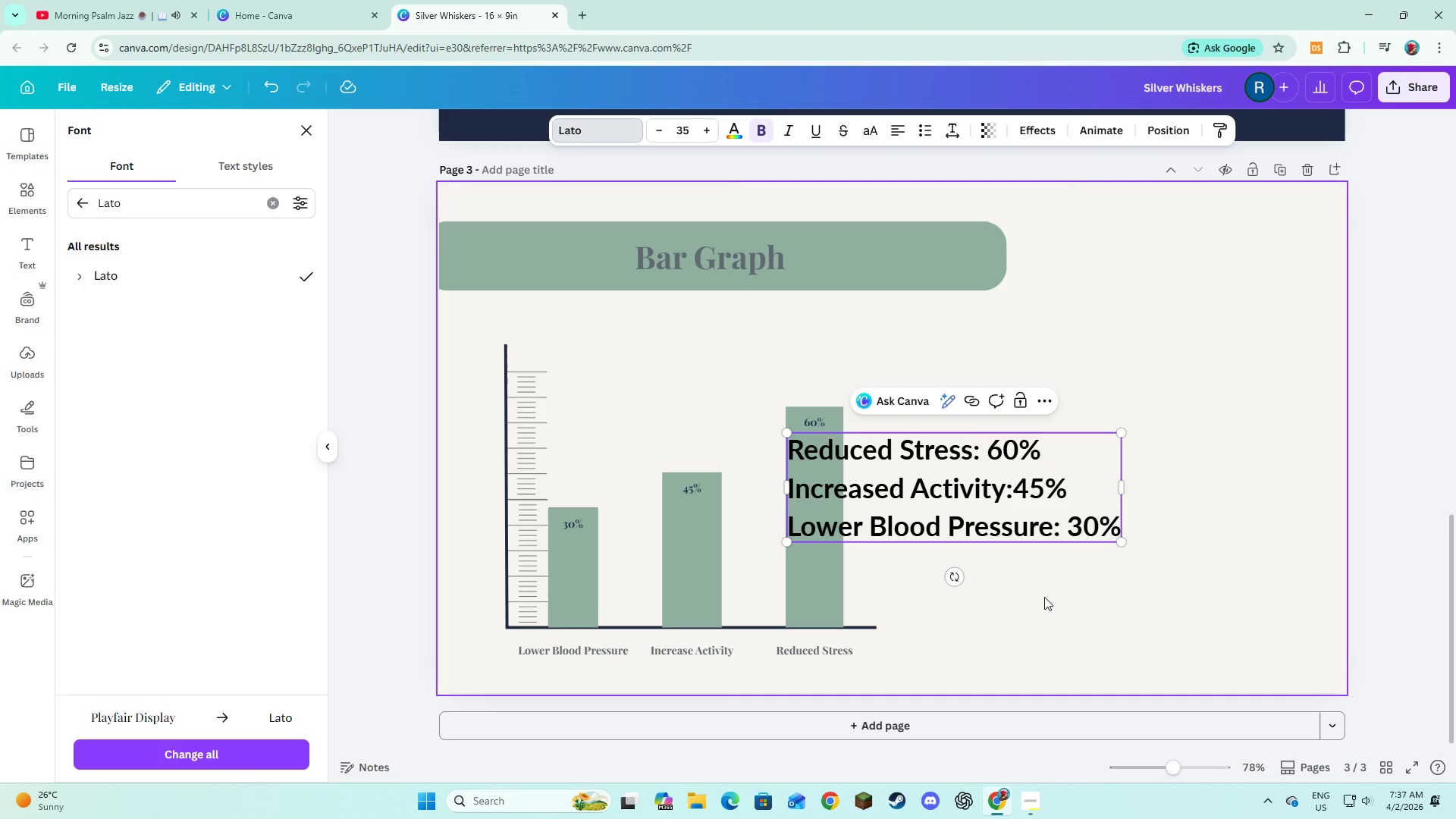 
double_click([1003, 510])
 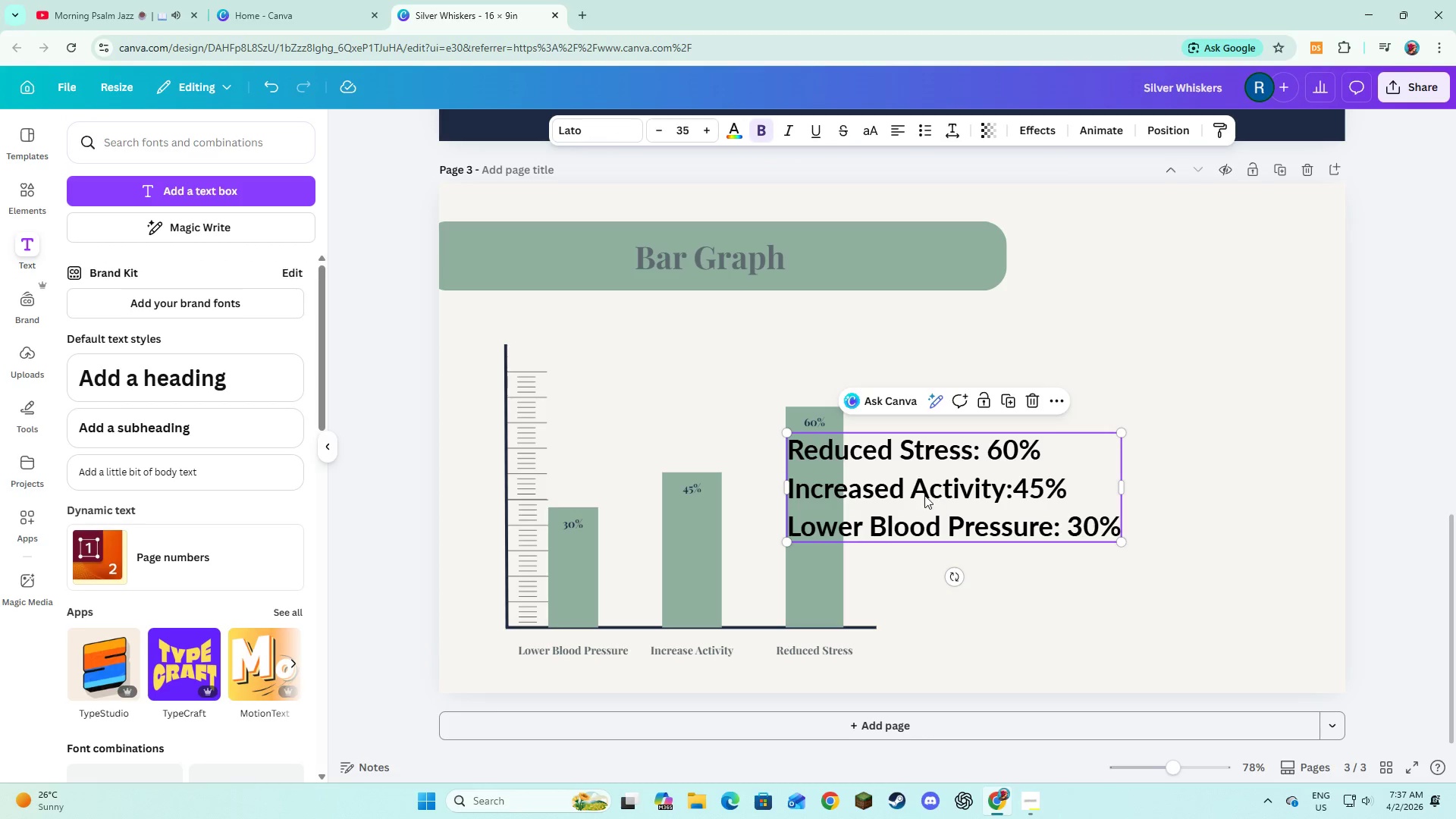 
left_click_drag(start_coordinate=[924, 495], to_coordinate=[1068, 497])
 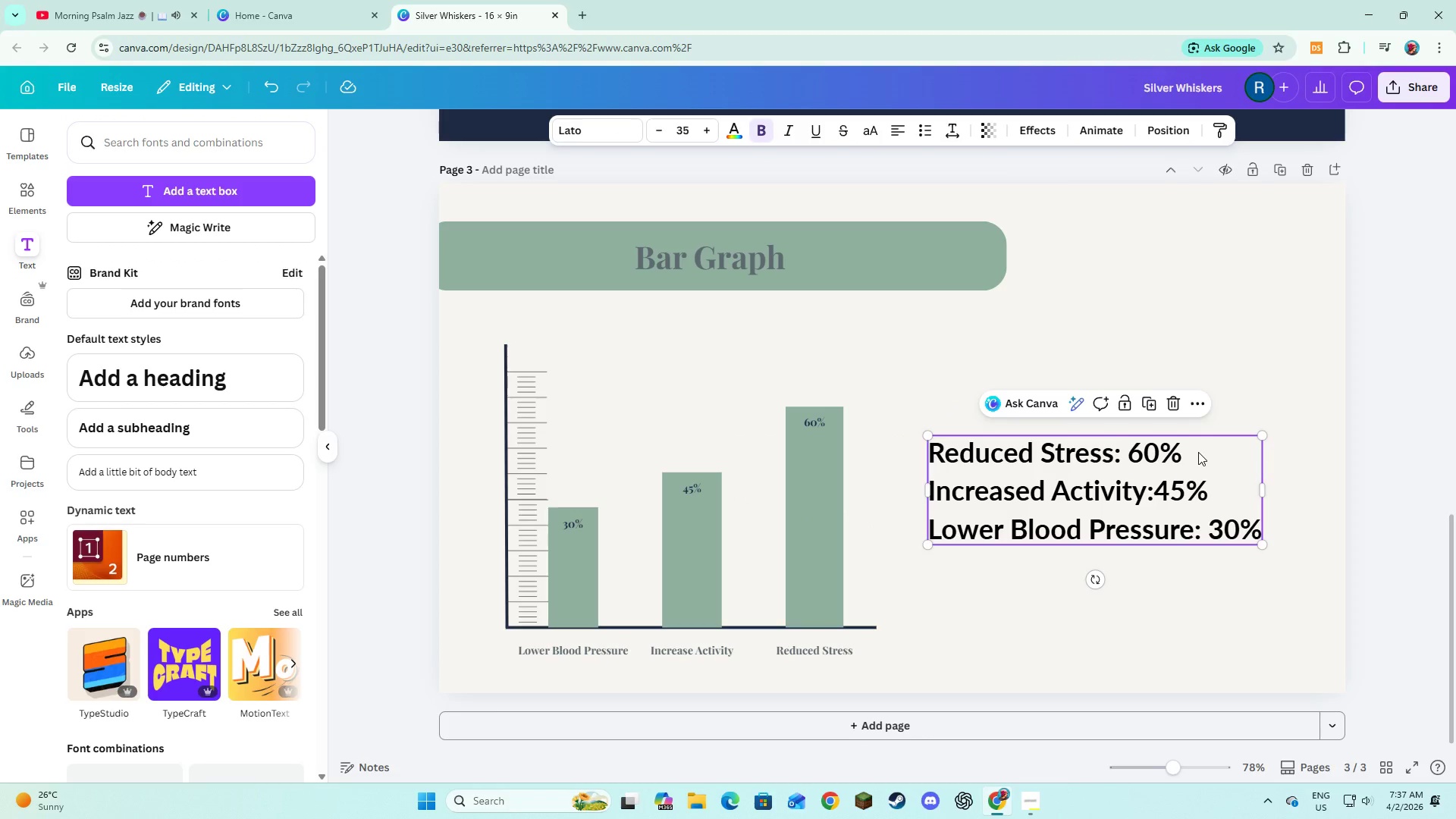 
left_click([1198, 452])
 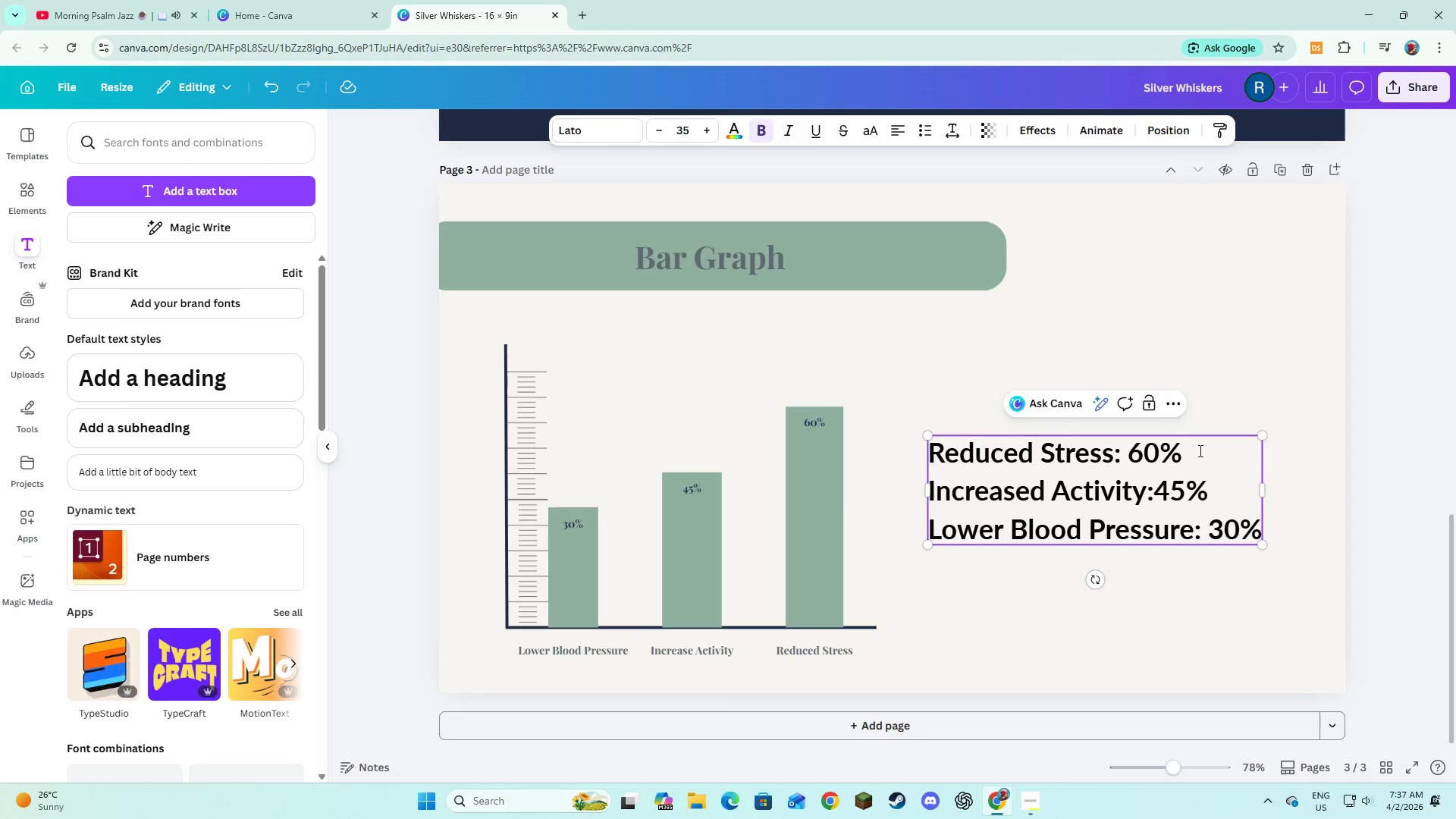 
key(Enter)
 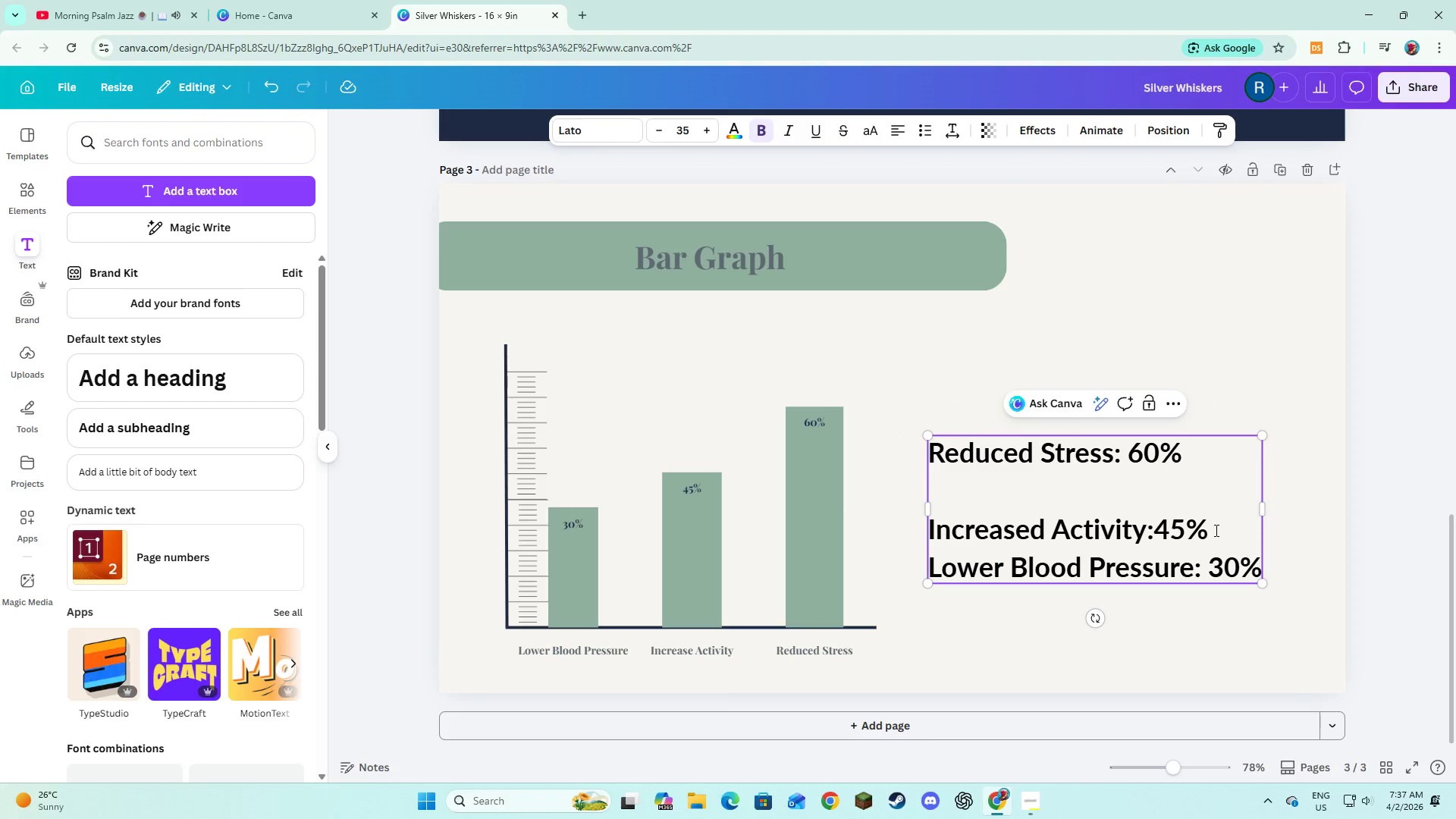 
left_click([1215, 531])
 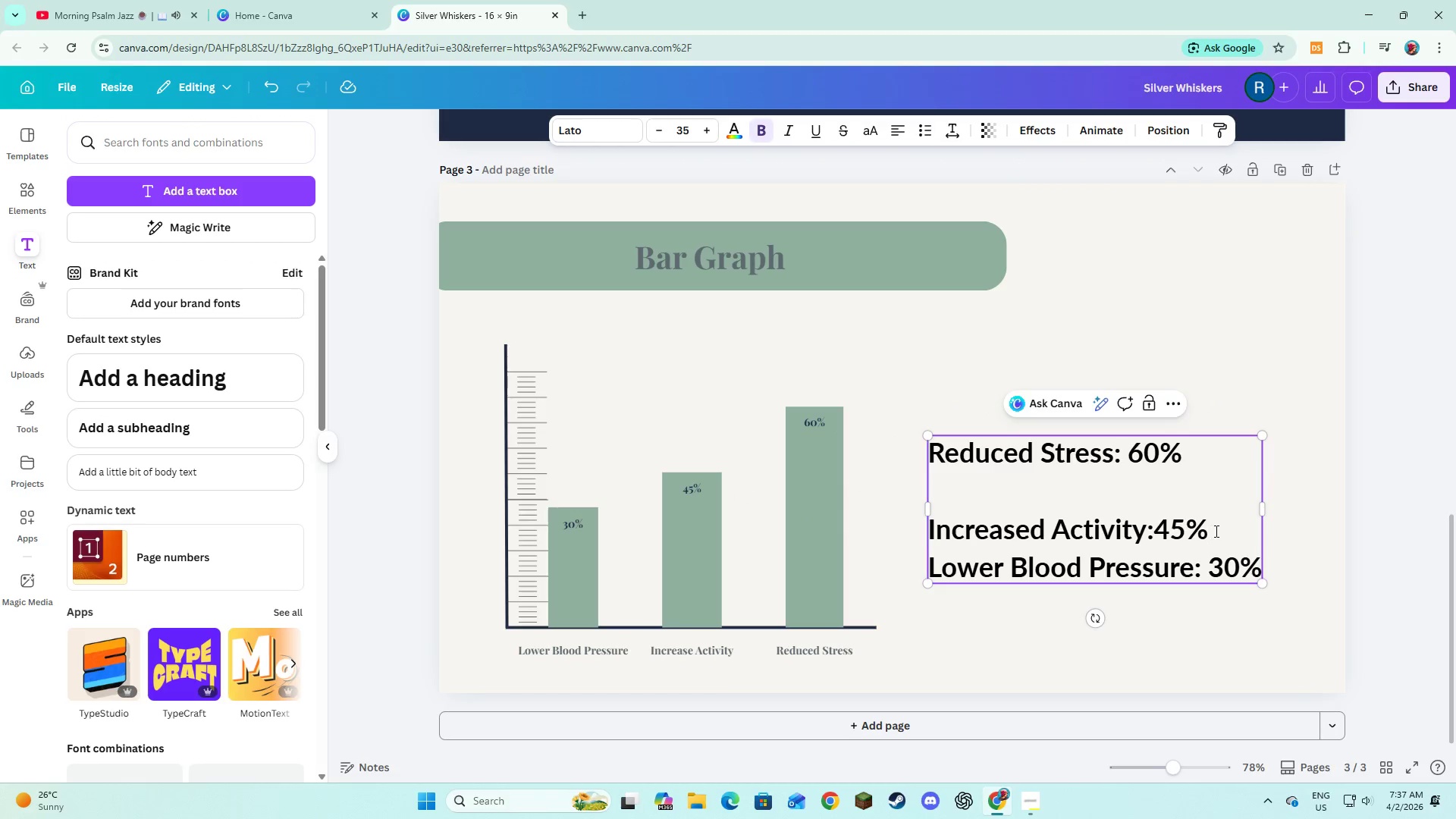 
key(Enter)
 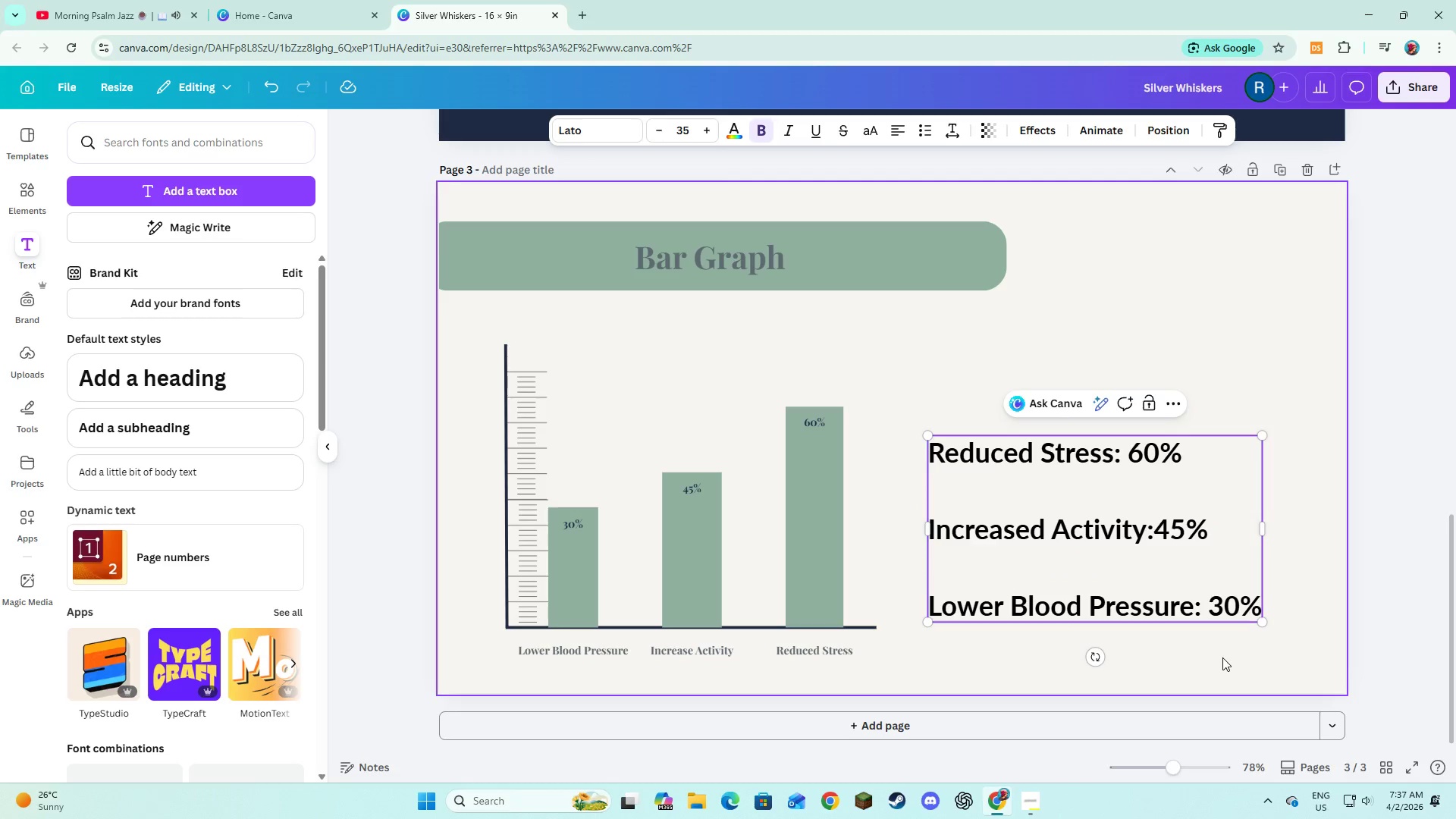 
double_click([1173, 593])
 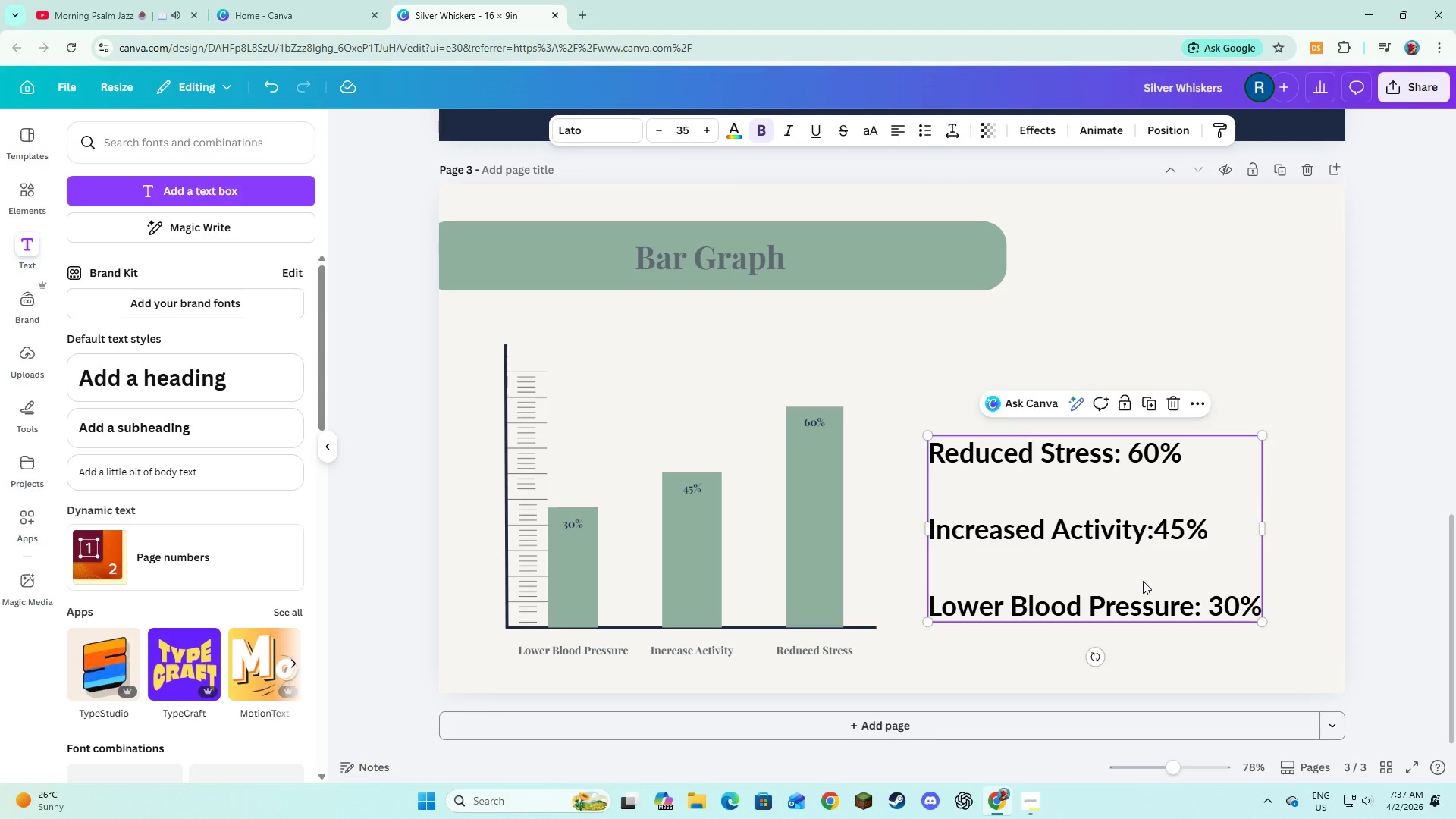 
left_click_drag(start_coordinate=[1144, 582], to_coordinate=[1159, 551])
 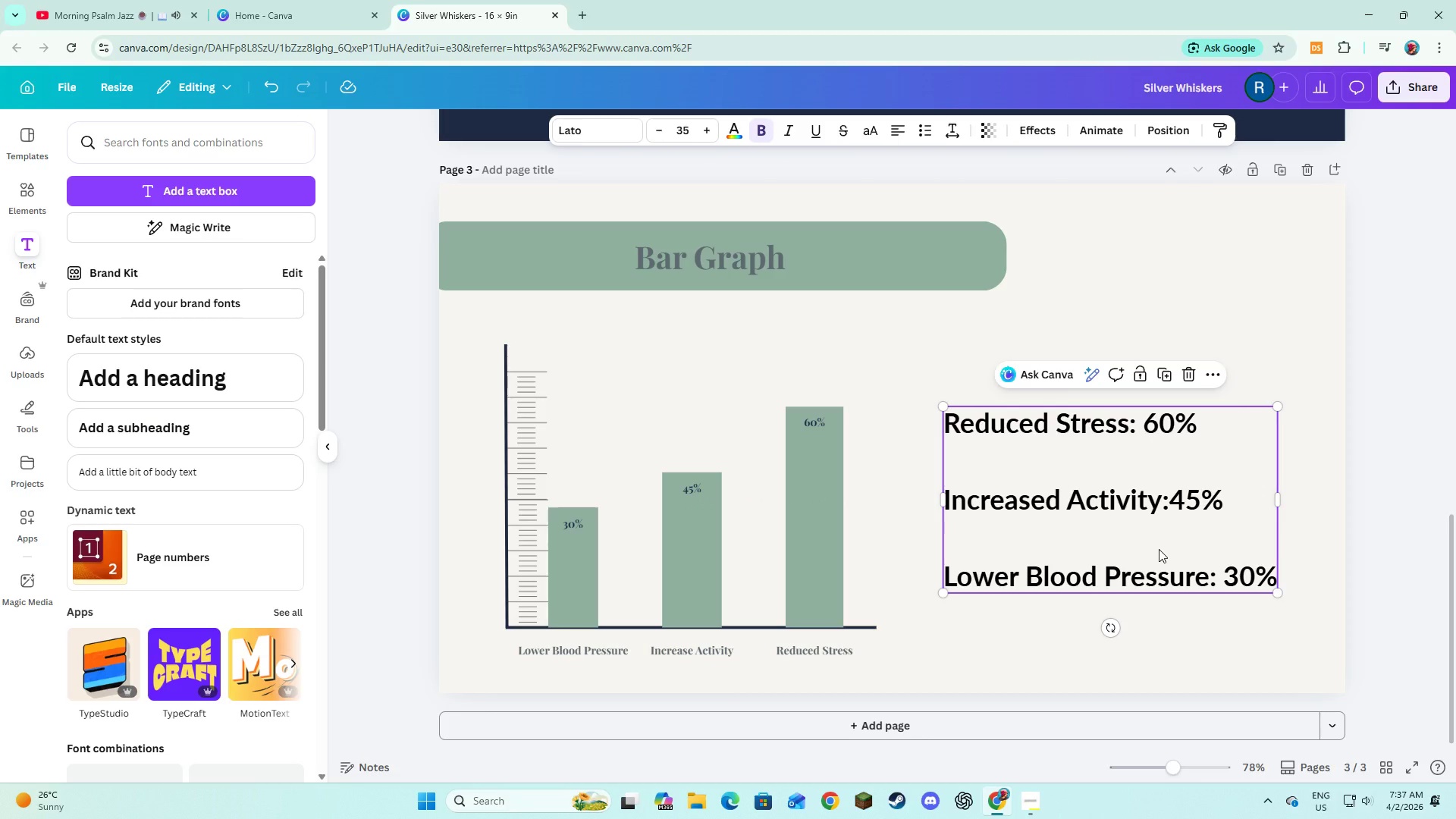 
left_click_drag(start_coordinate=[1159, 549], to_coordinate=[1163, 551])
 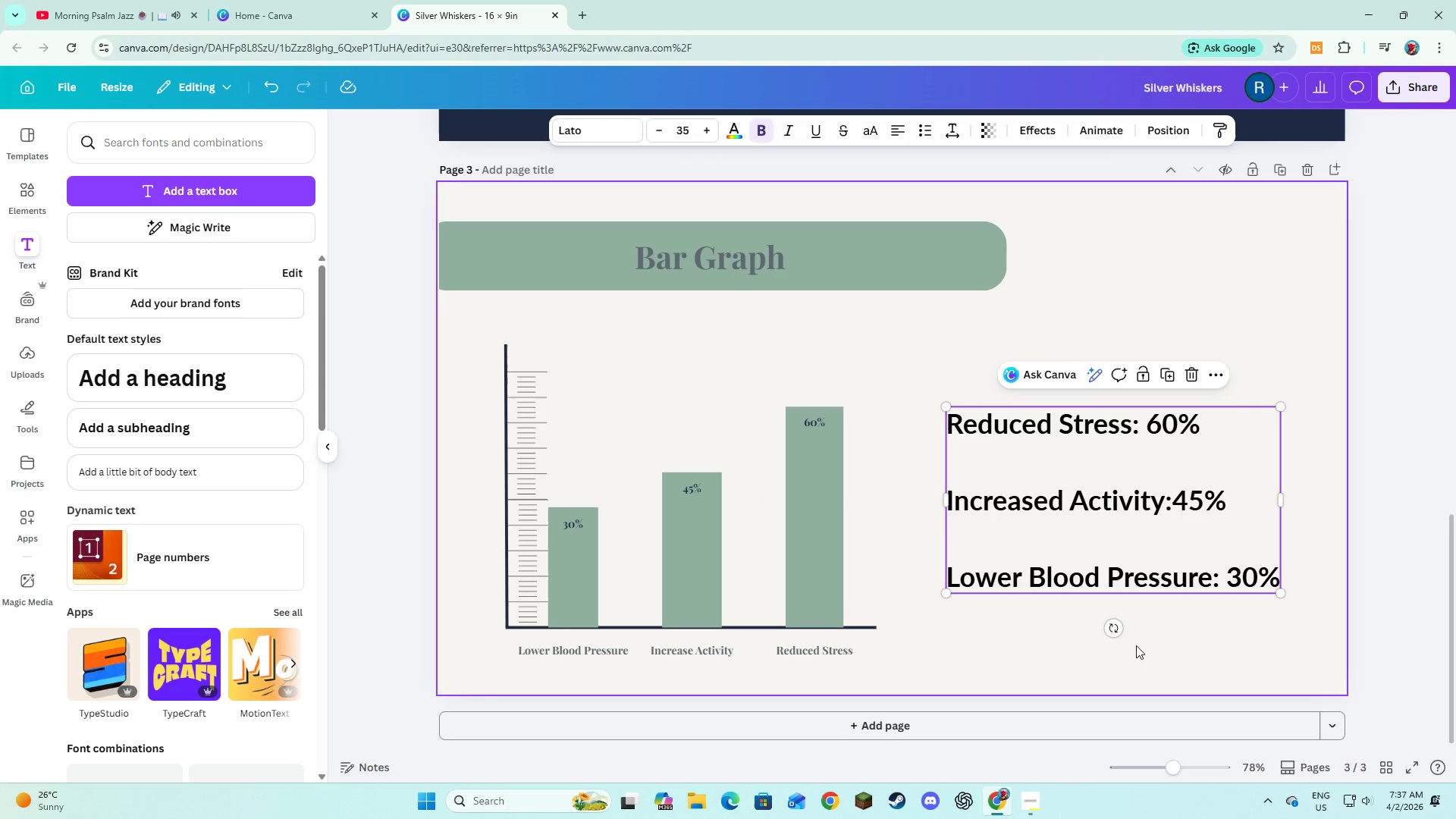 
left_click([1154, 655])
 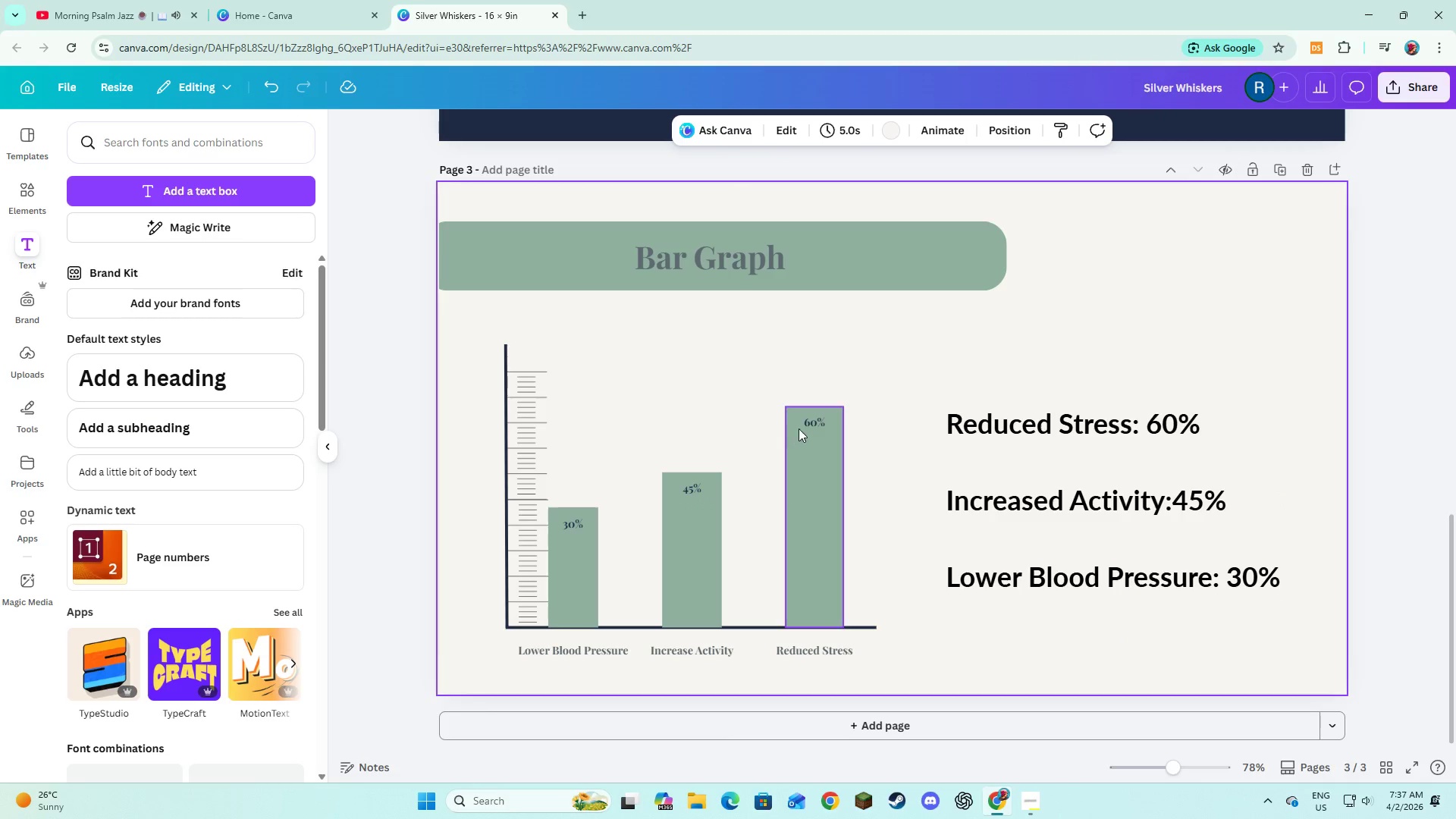 
left_click([806, 422])
 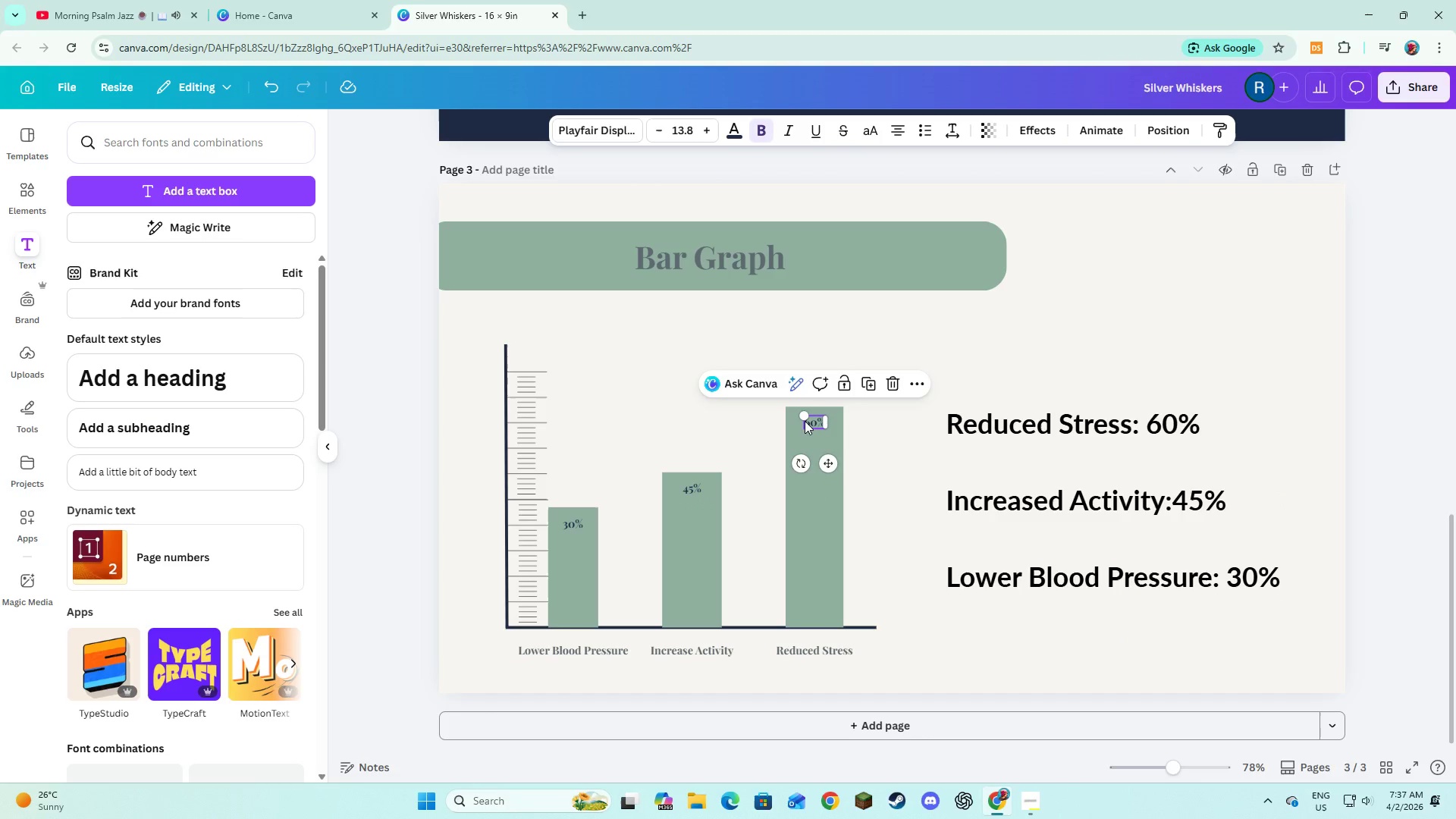 
hold_key(key=ShiftLeft, duration=0.33)
 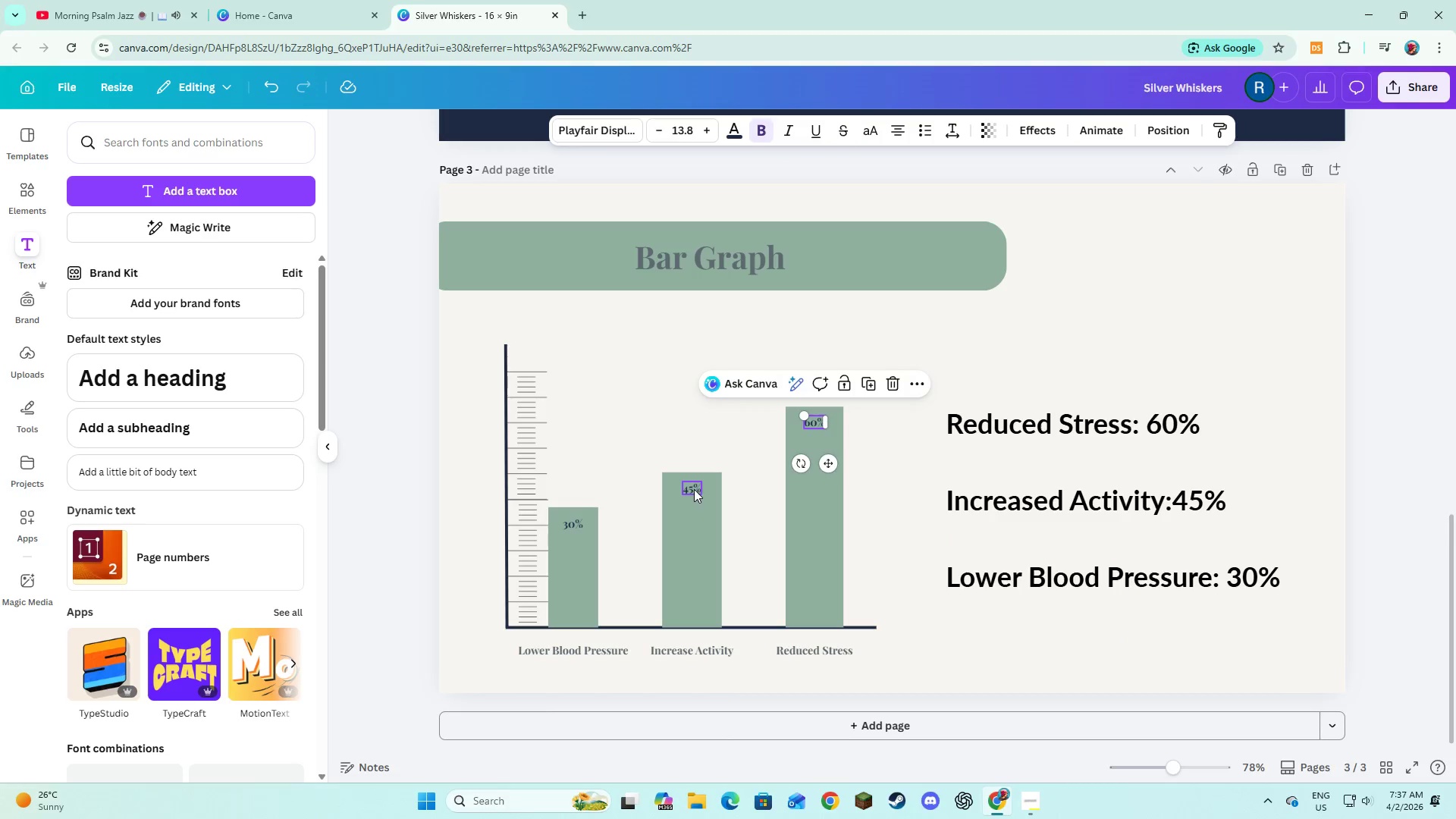 
hold_key(key=ShiftLeft, duration=1.5)
left_click([692, 489])
 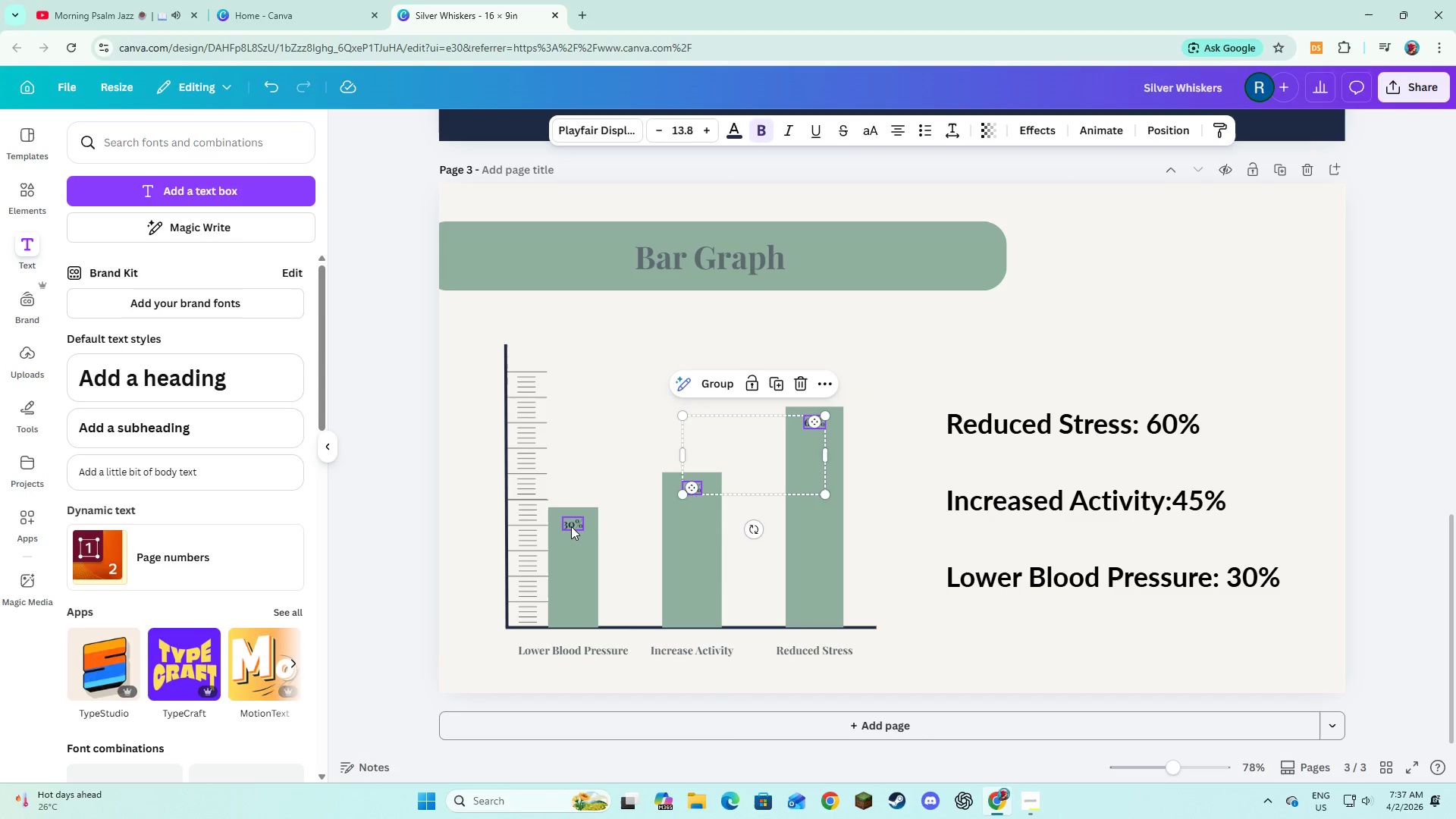 
left_click([571, 526])
 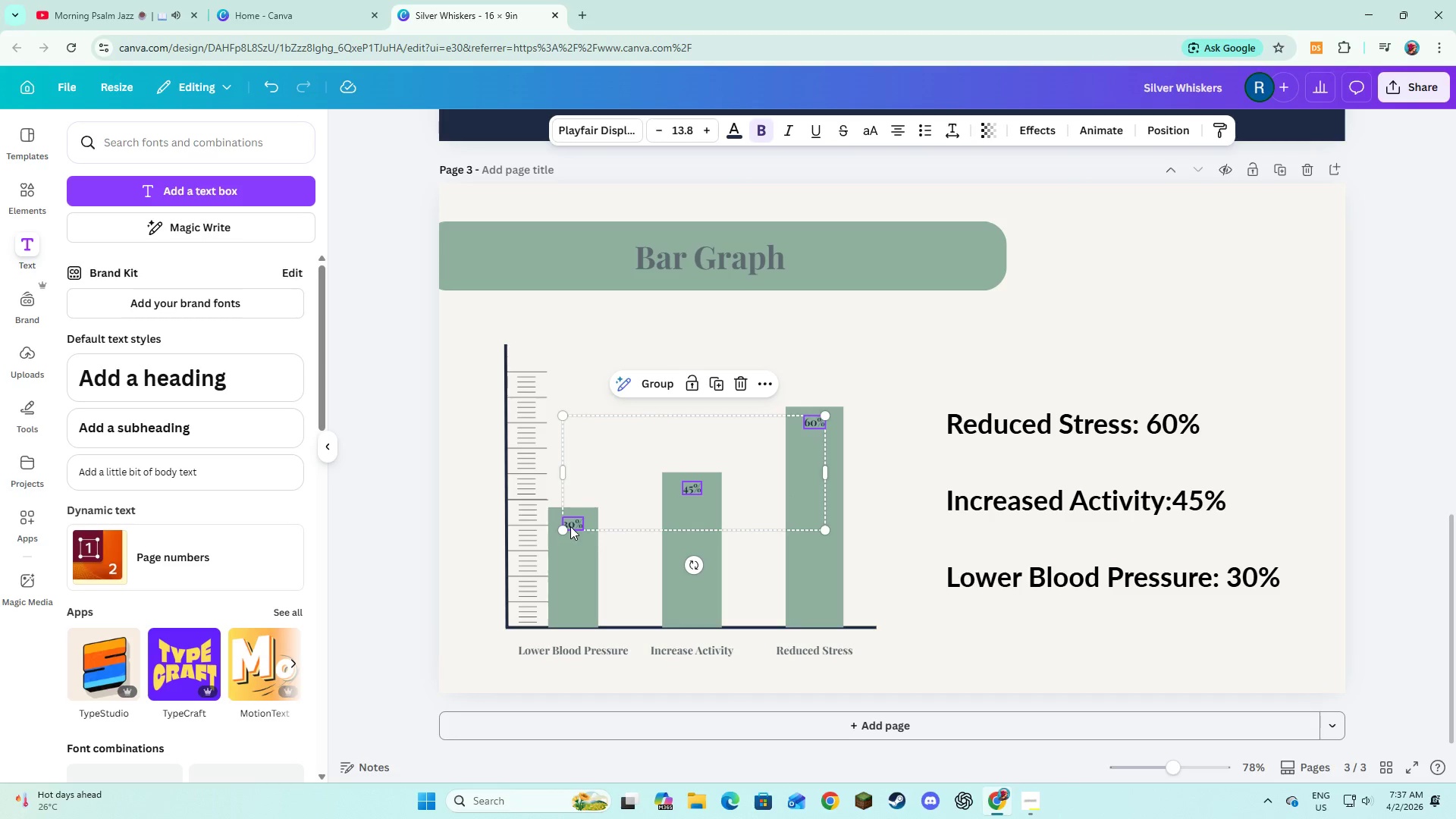 
hold_key(key=ShiftLeft, duration=1.53)
left_click([562, 646])
 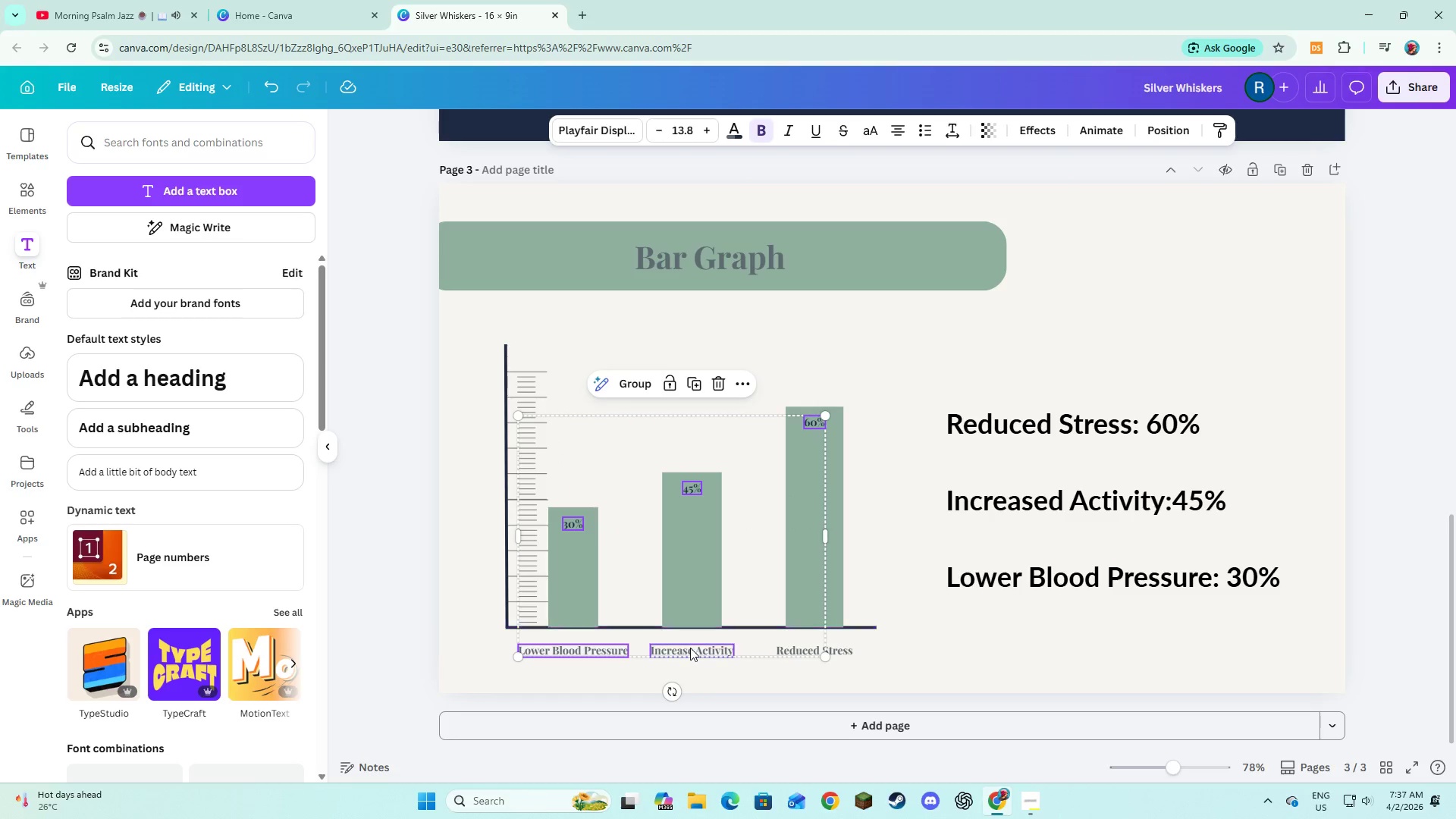 
hold_key(key=ShiftLeft, duration=1.5)
left_click([690, 648])
 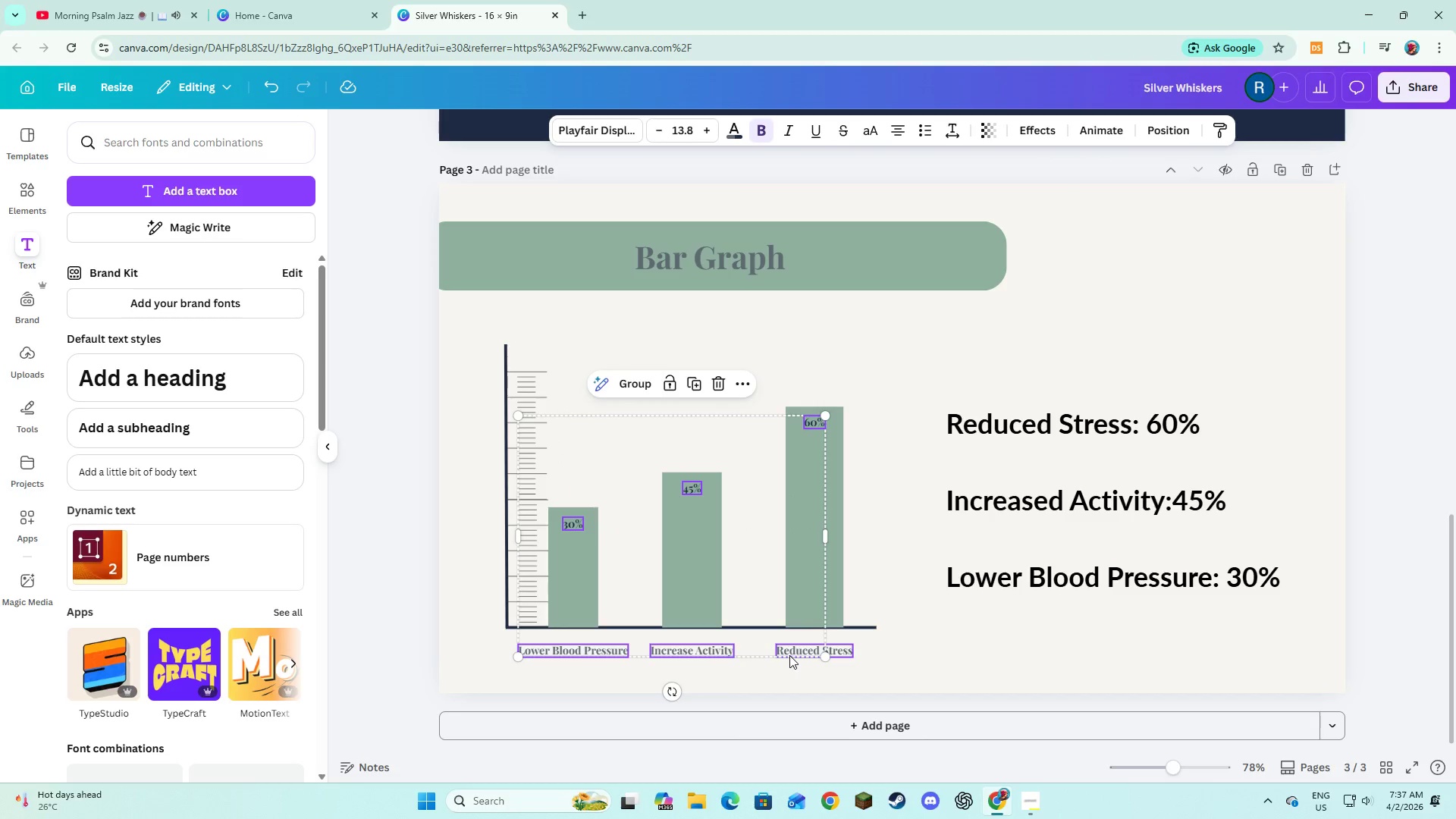 
left_click([789, 655])
 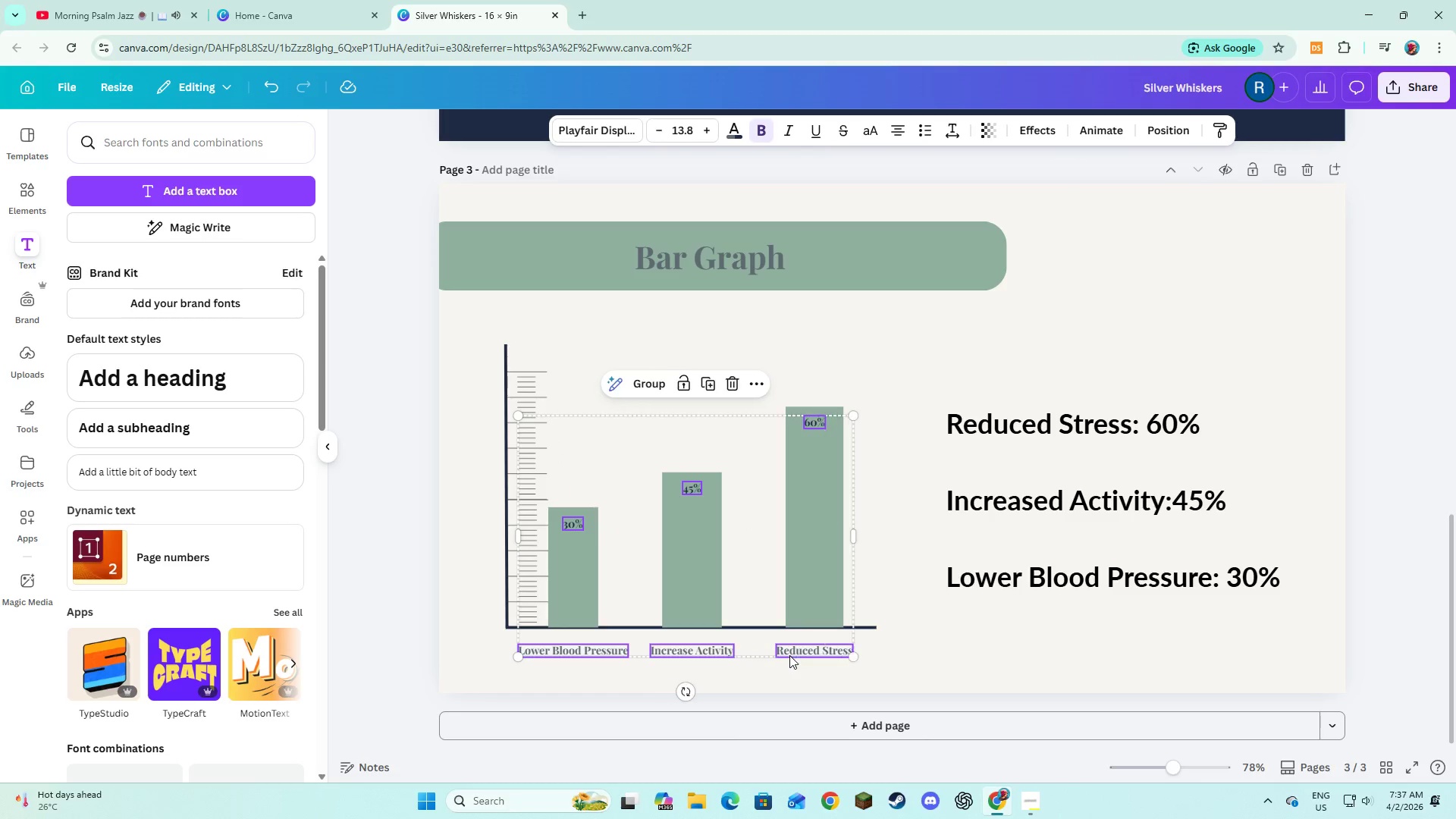 
hold_key(key=ShiftLeft, duration=0.33)
 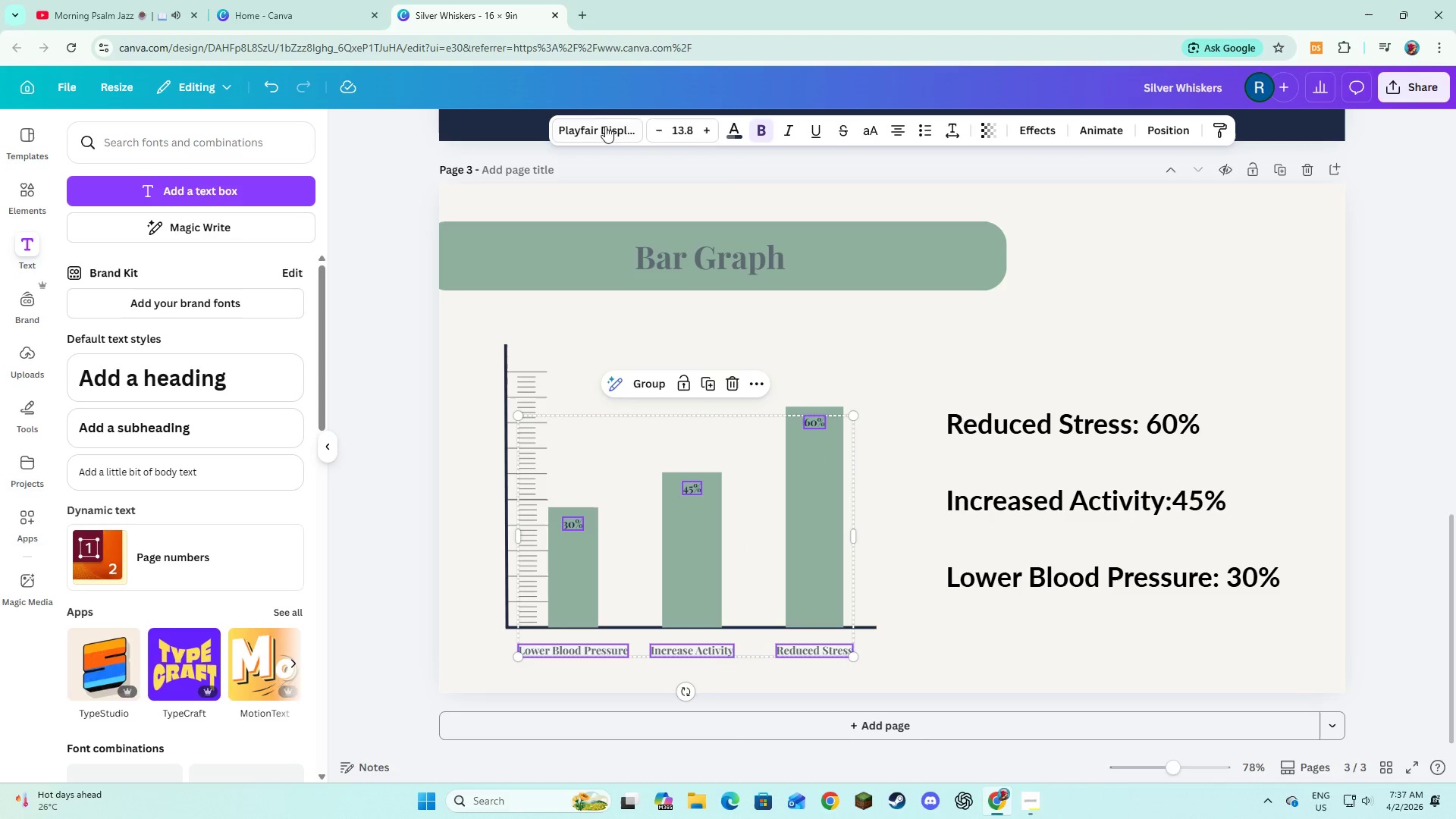 
left_click([604, 121])
 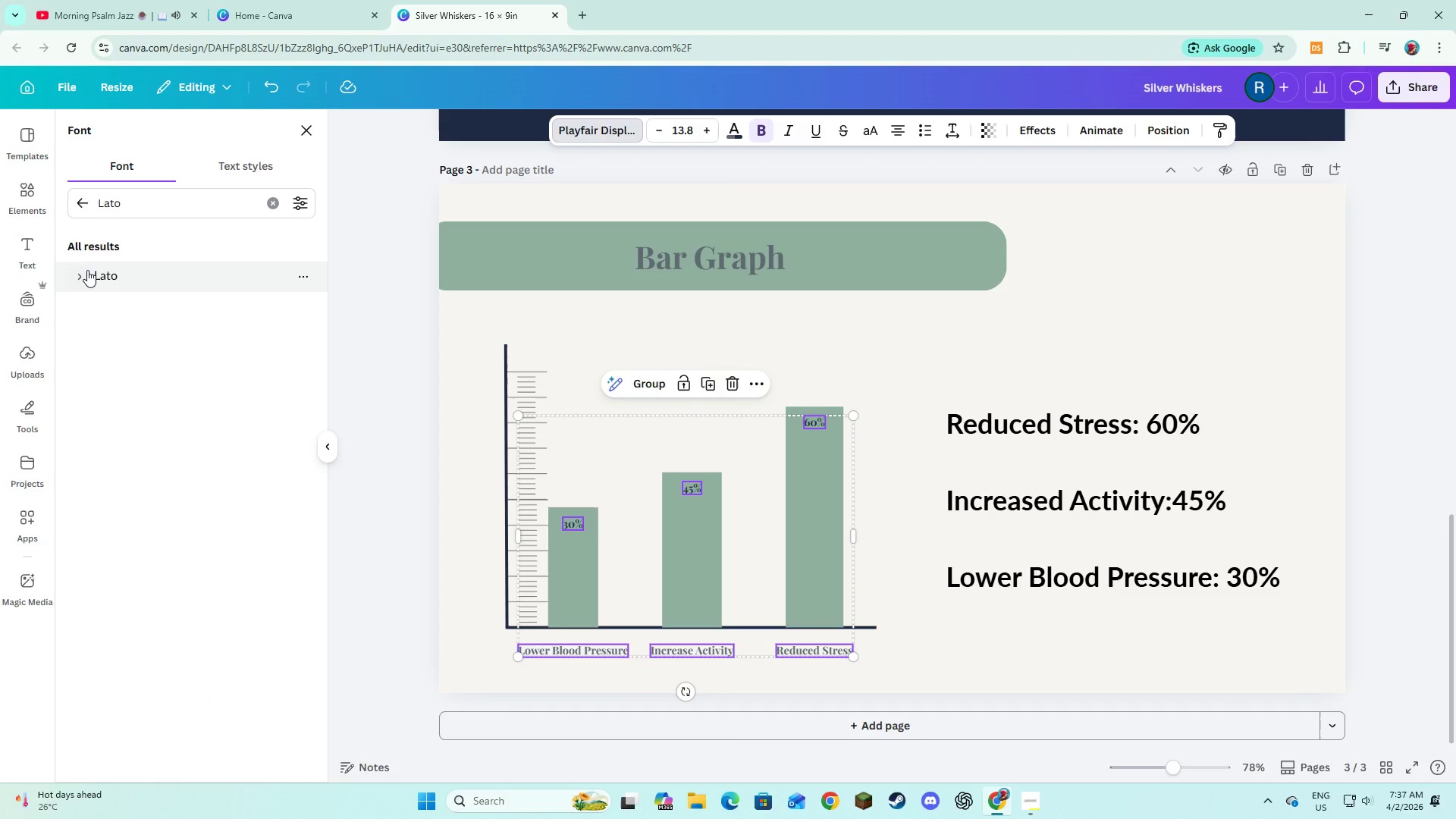 
left_click([86, 270])
 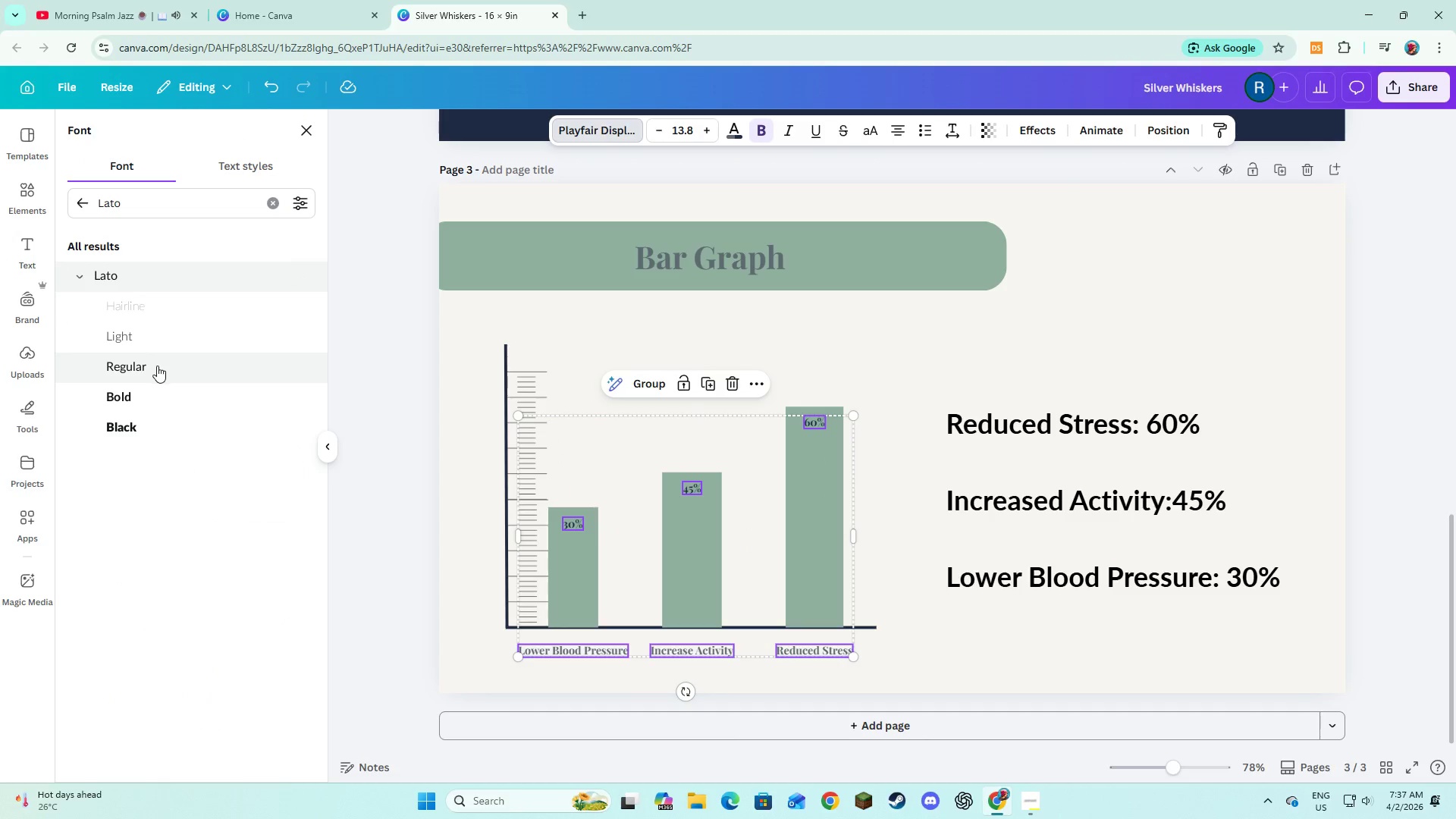 
left_click([157, 366])
 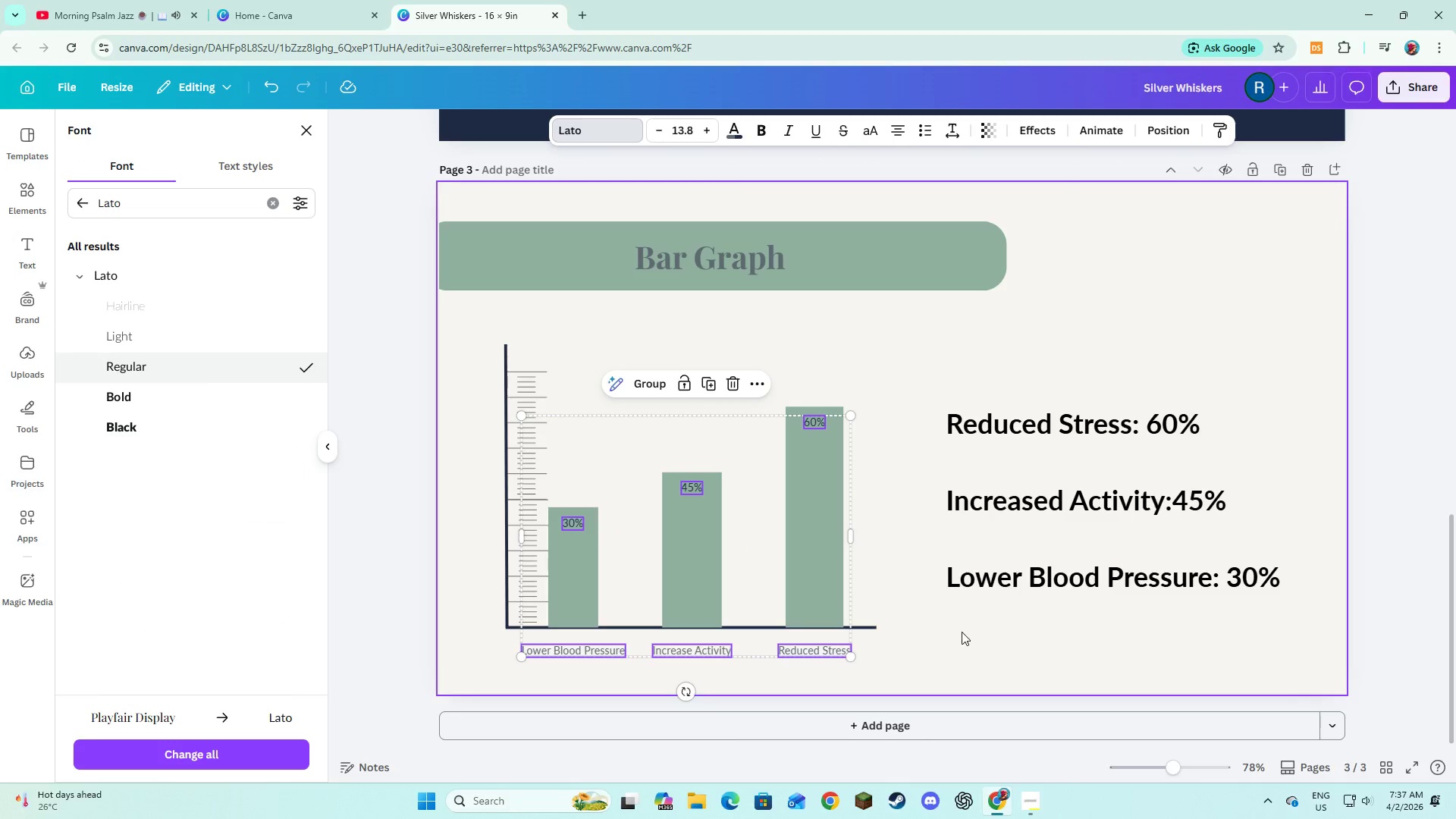 
left_click([972, 645])
 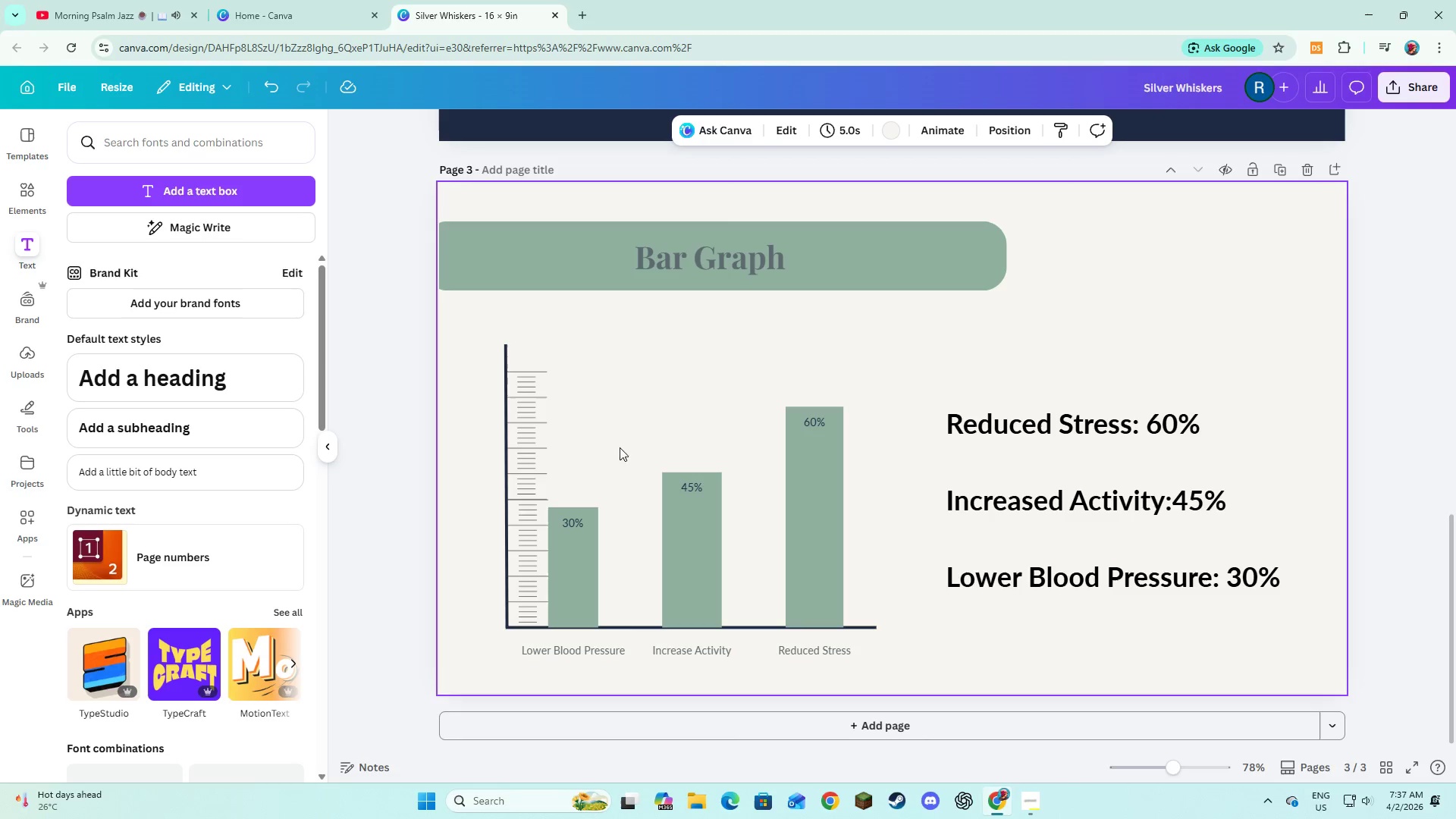 
left_click([17, 186])
 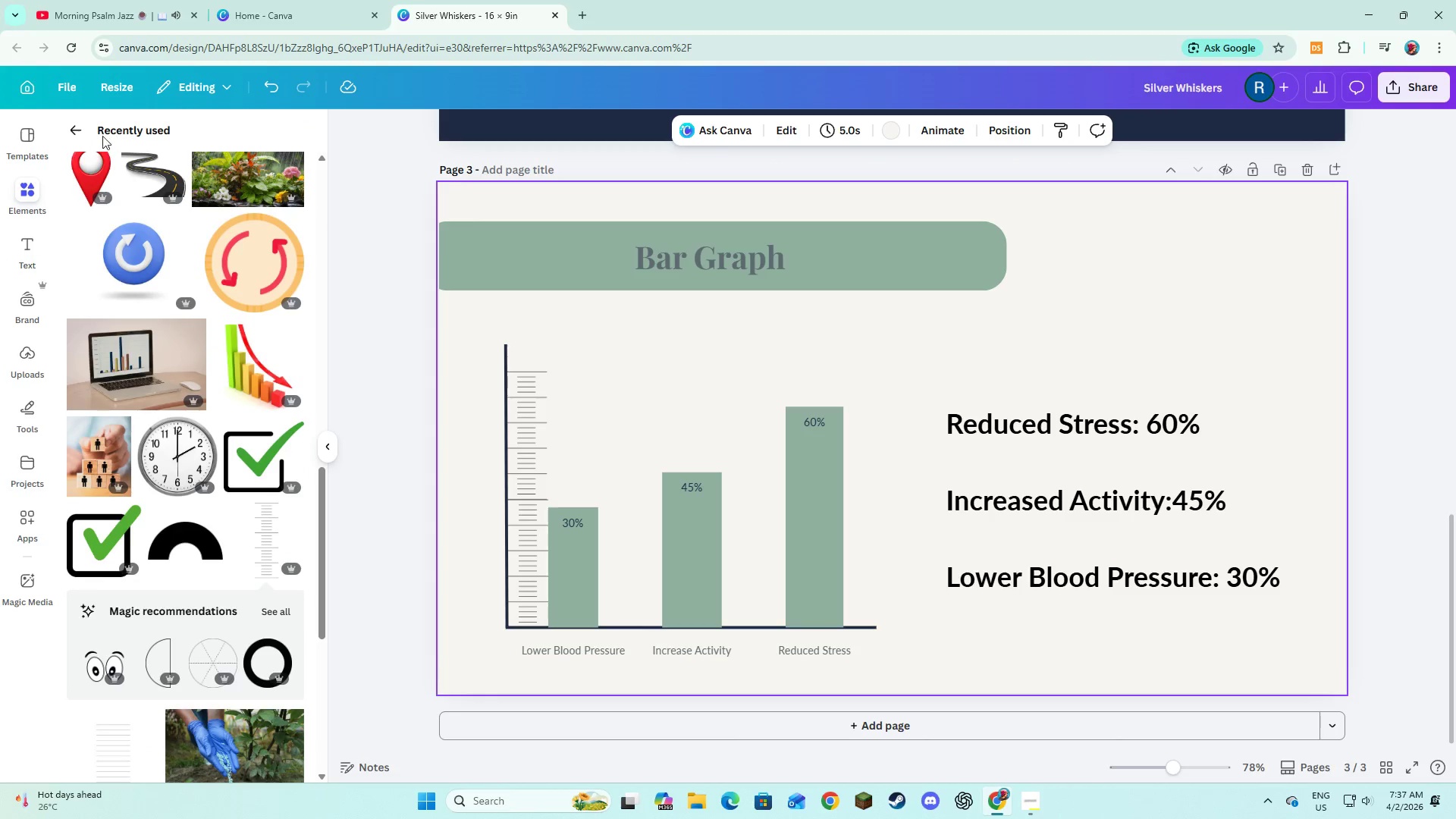 
scroll: coordinate [243, 265], scroll_direction: up, amount: 19.0
 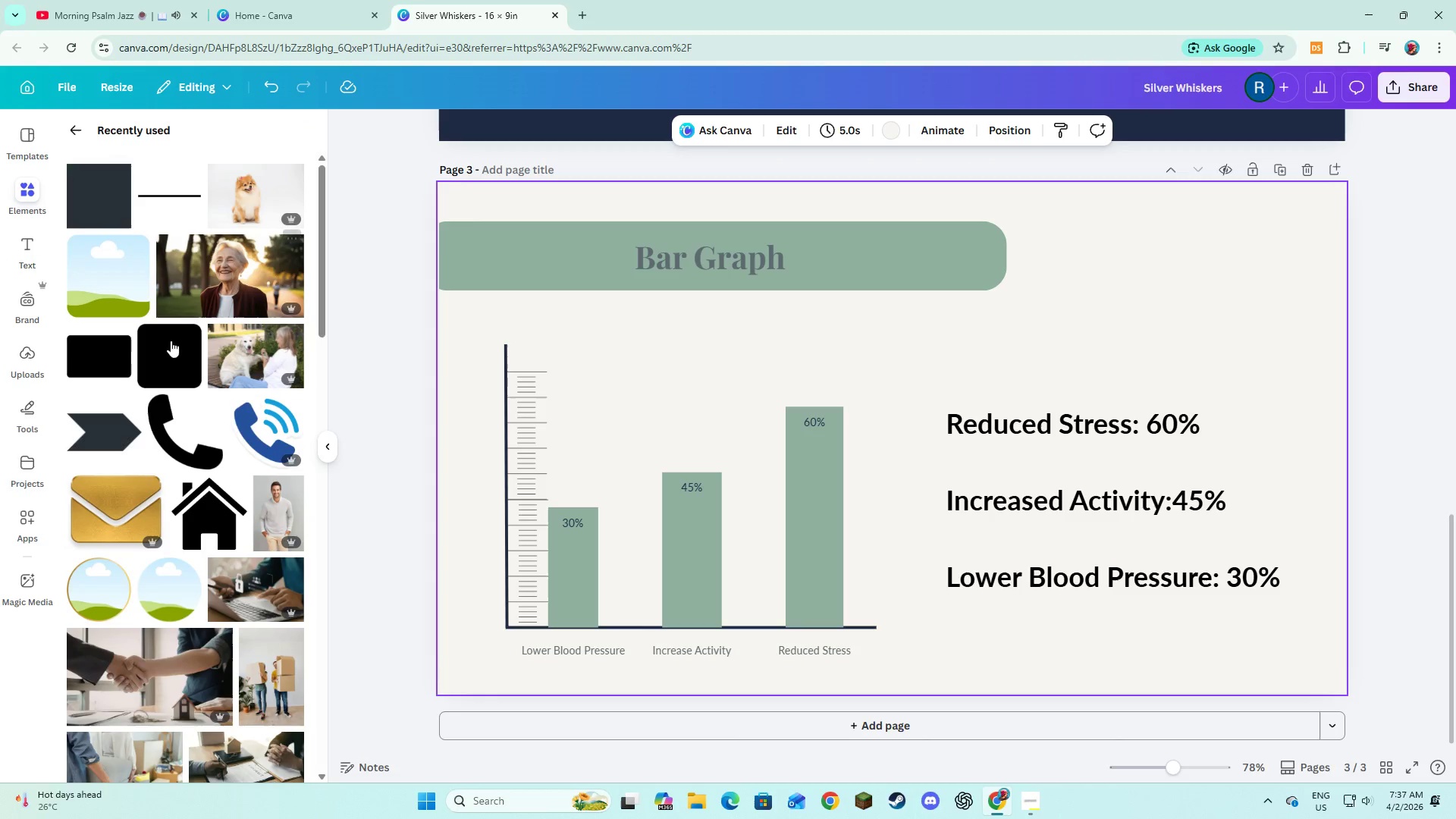 
left_click([85, 364])
 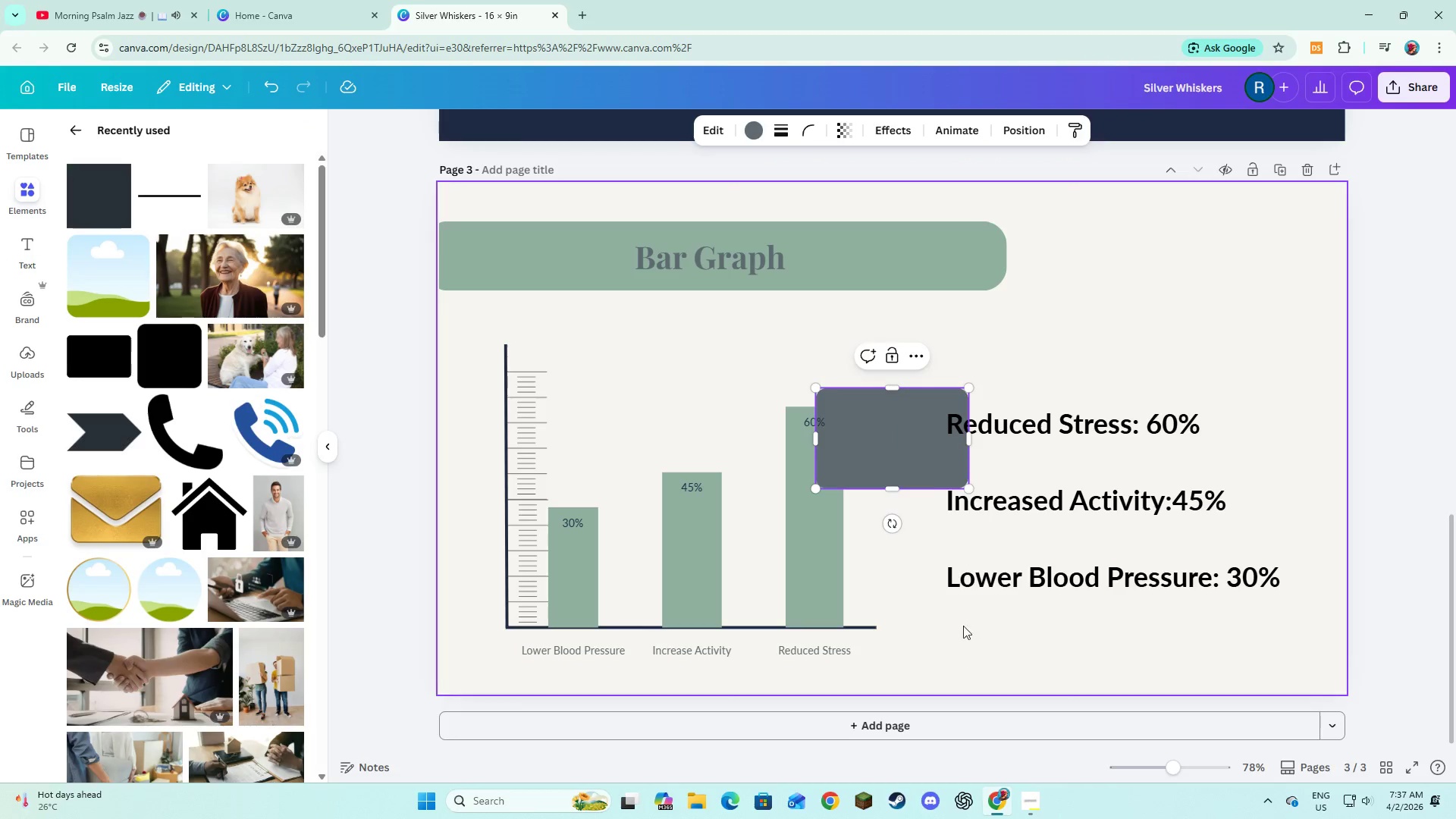 
double_click([908, 466])
 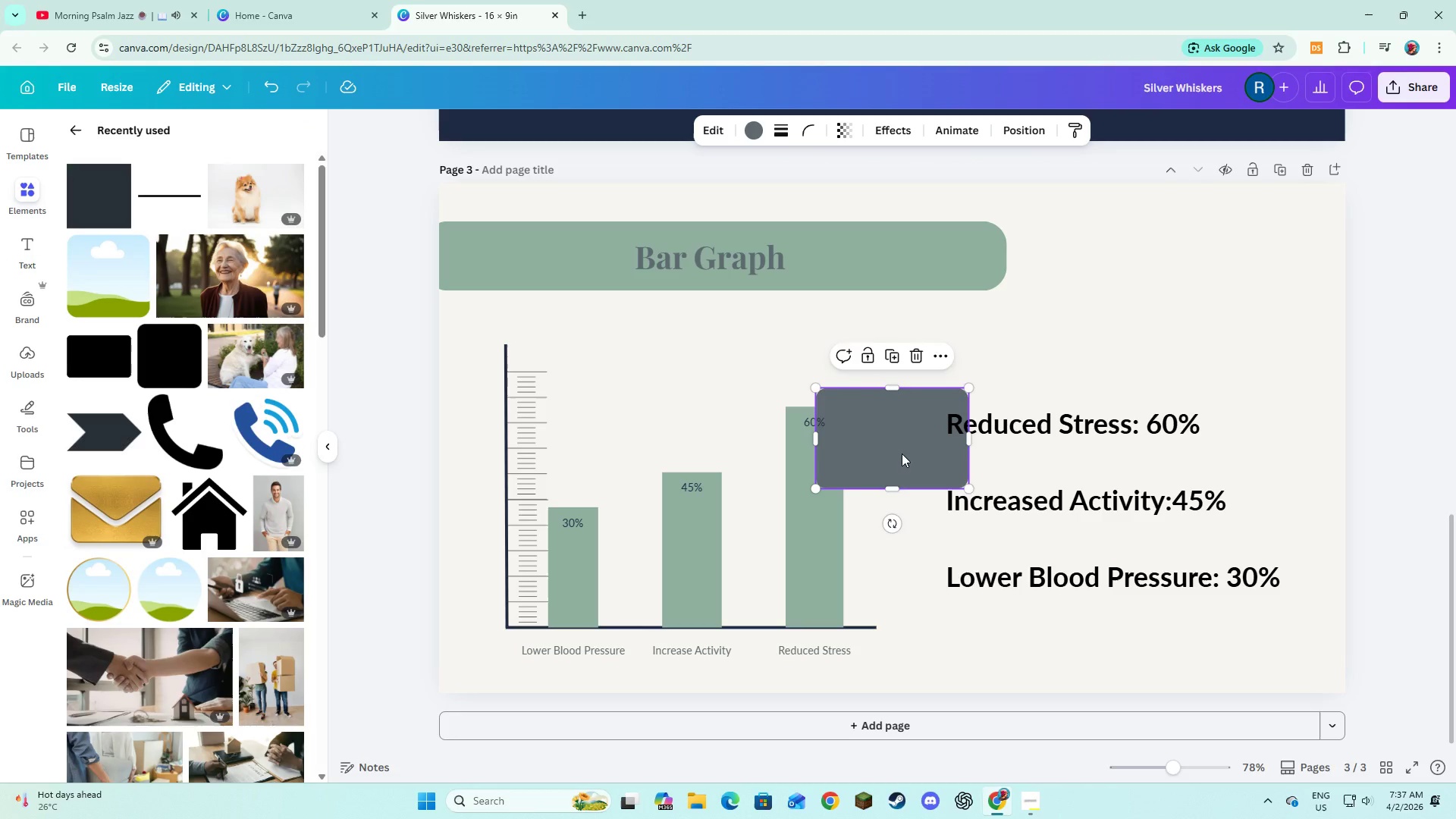 
left_click_drag(start_coordinate=[902, 454], to_coordinate=[1012, 466])
 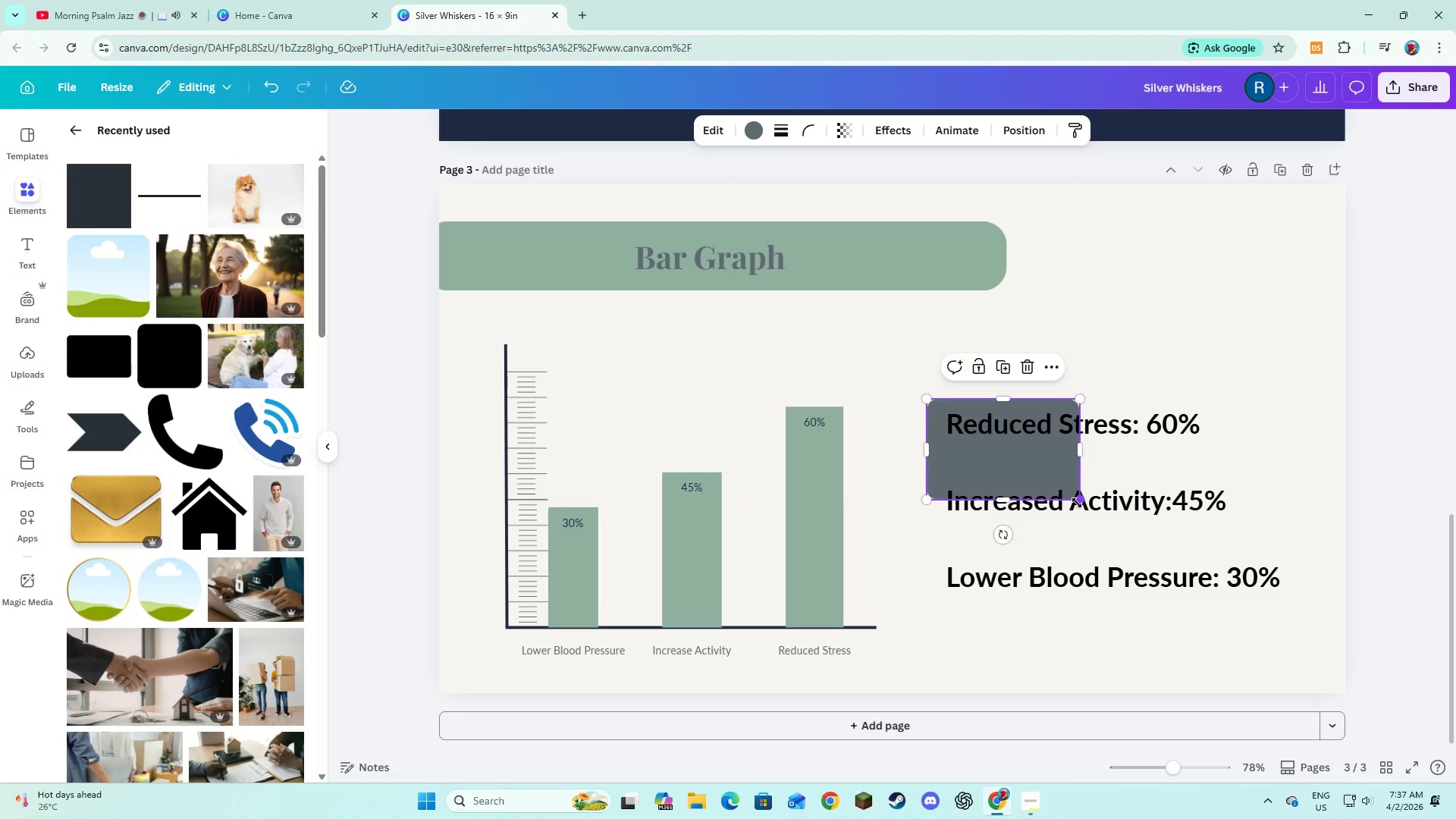 
left_click_drag(start_coordinate=[1077, 503], to_coordinate=[1282, 562])
 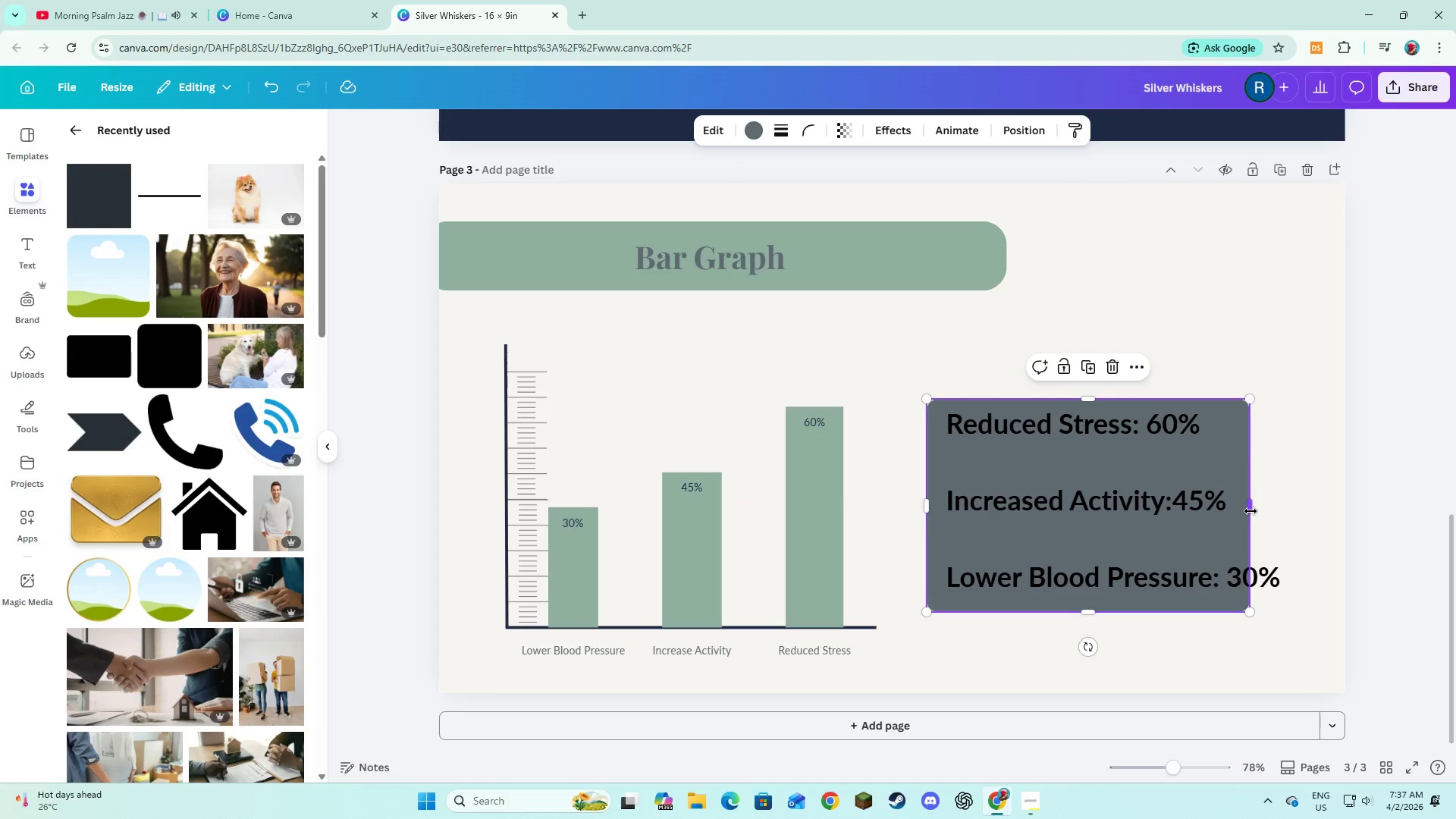 
left_click_drag(start_coordinate=[1250, 511], to_coordinate=[1296, 518])
 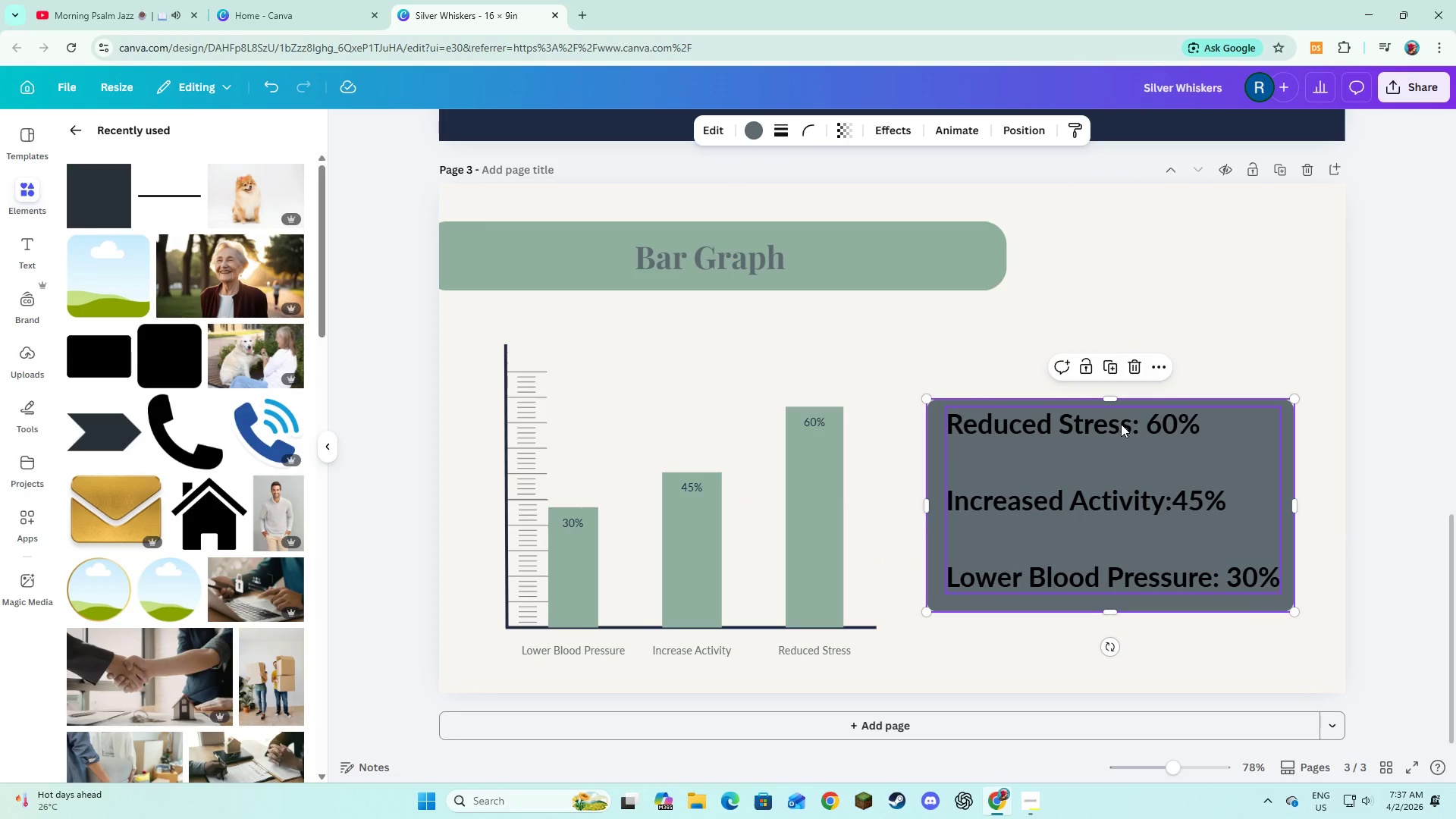 
left_click([1121, 424])
 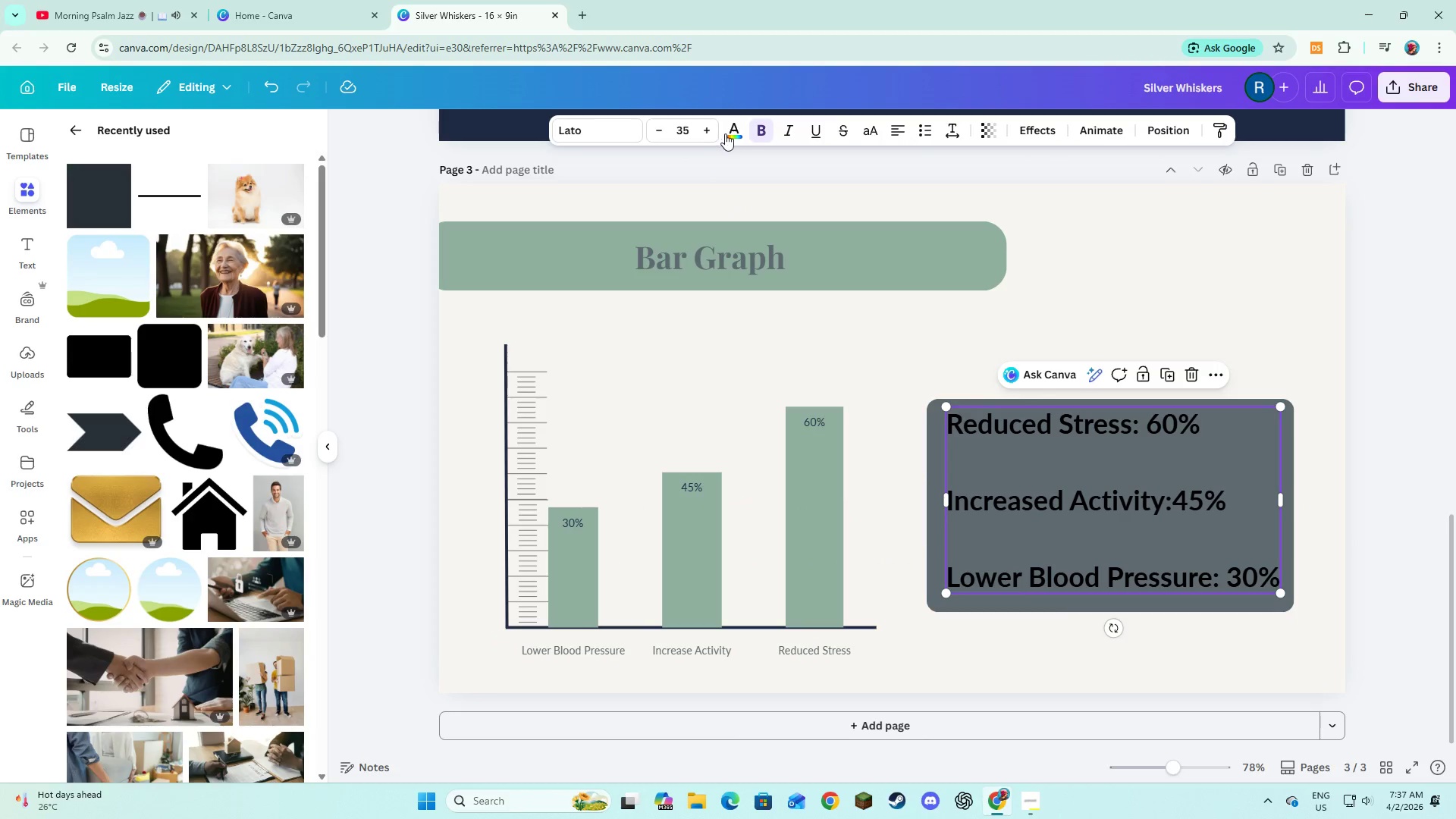 
left_click([726, 132])
 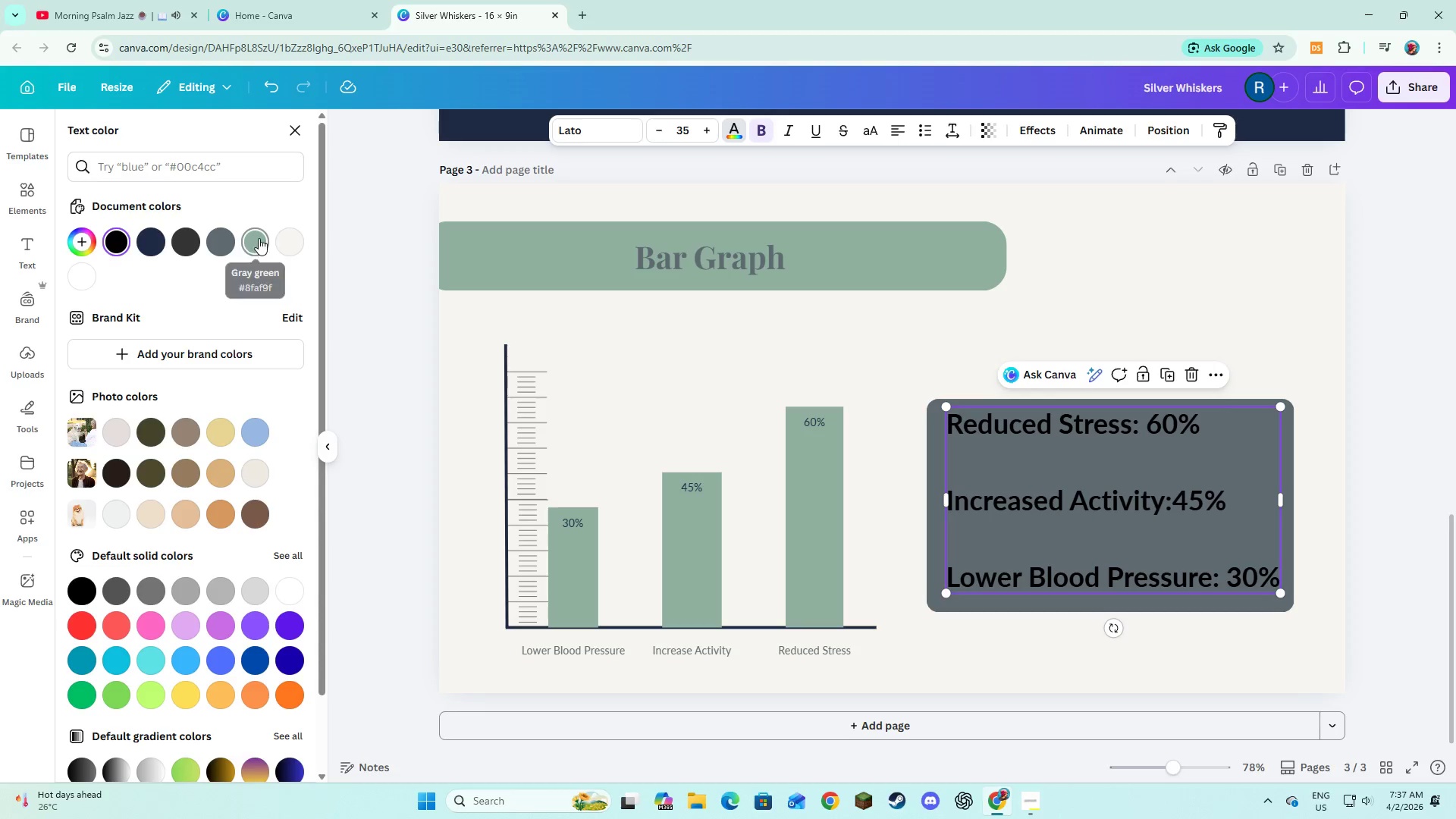 
left_click([280, 242])
 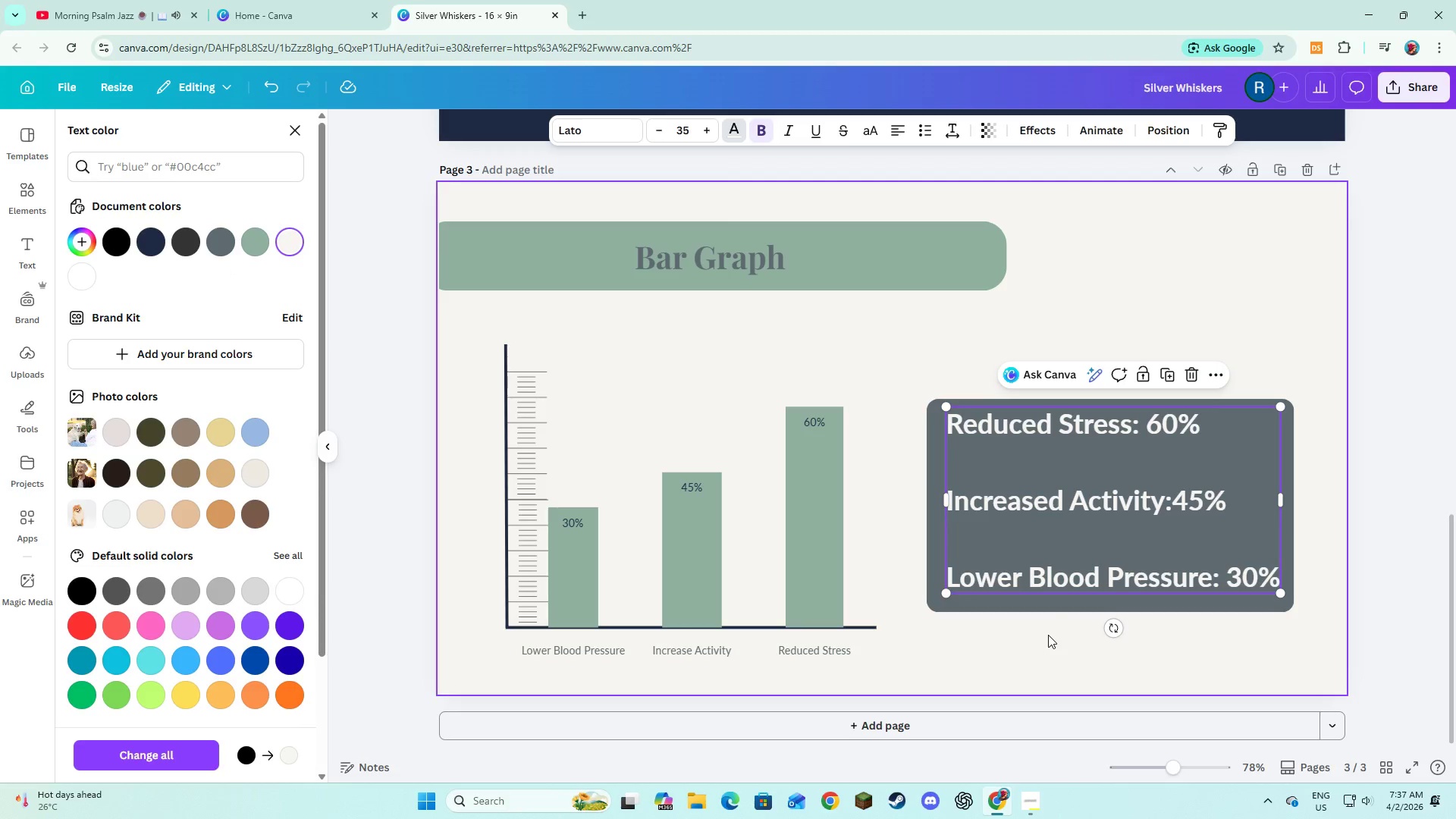 
double_click([1048, 609])
 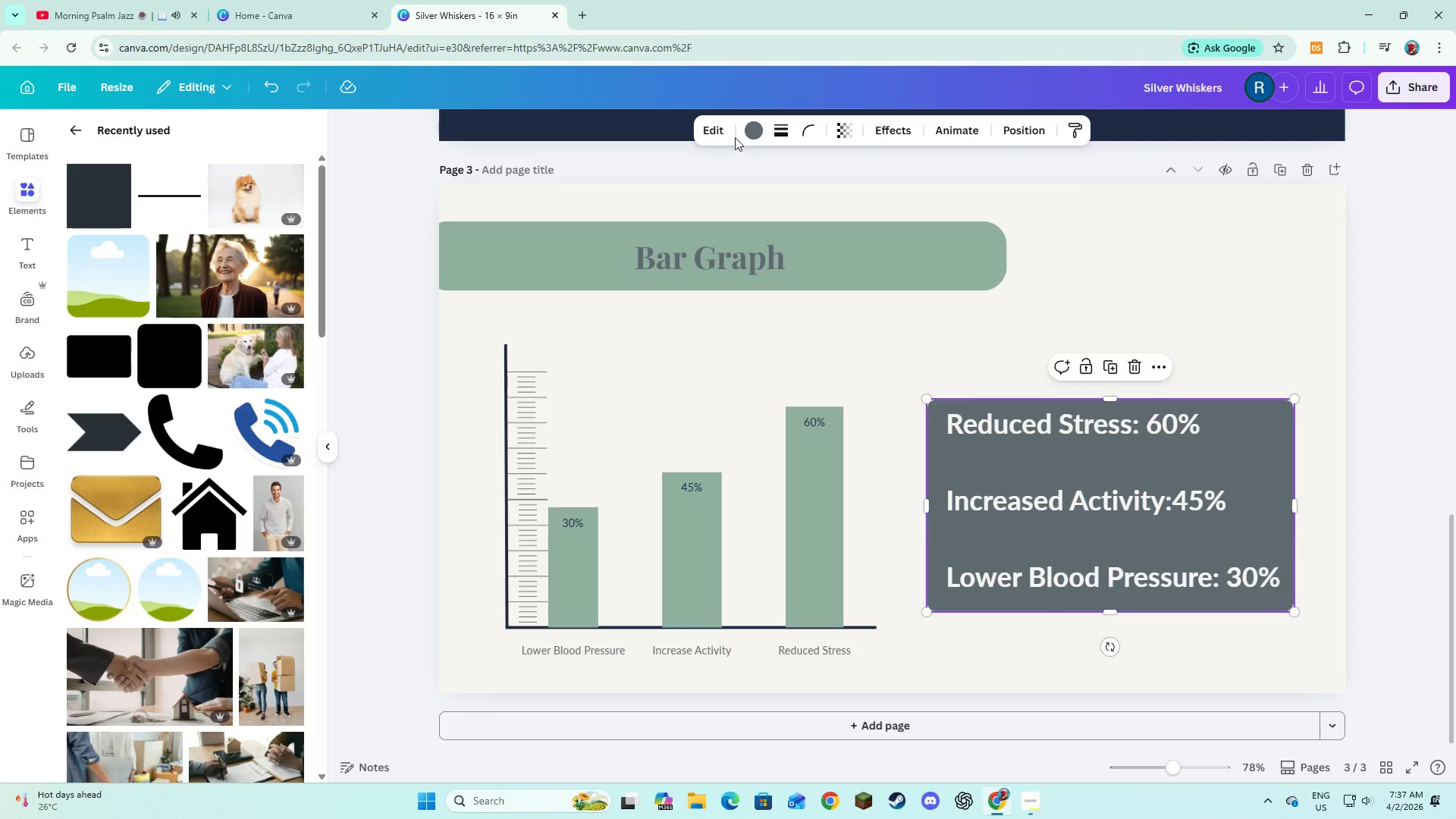 
left_click([748, 134])
 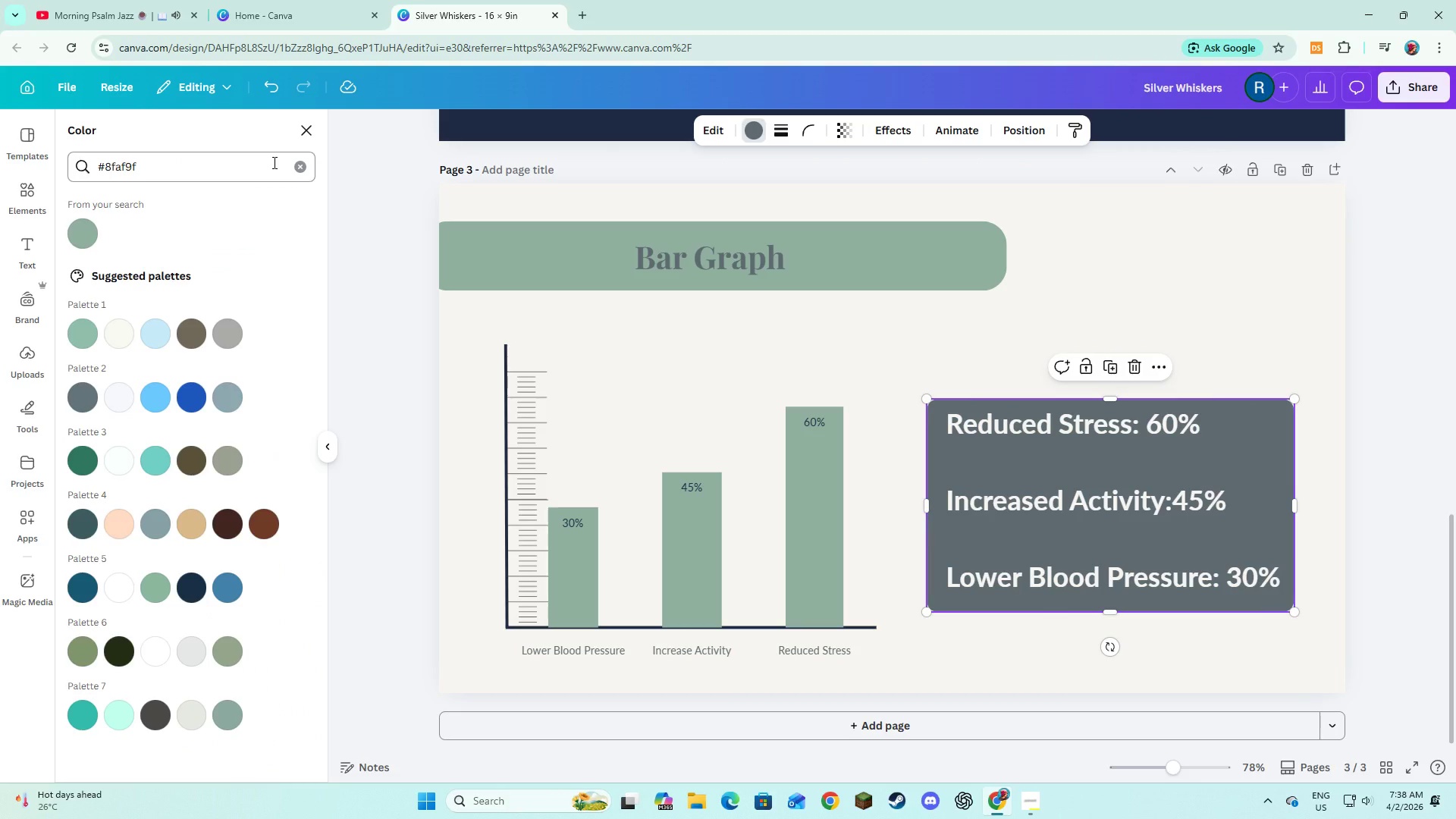 
left_click([273, 162])
 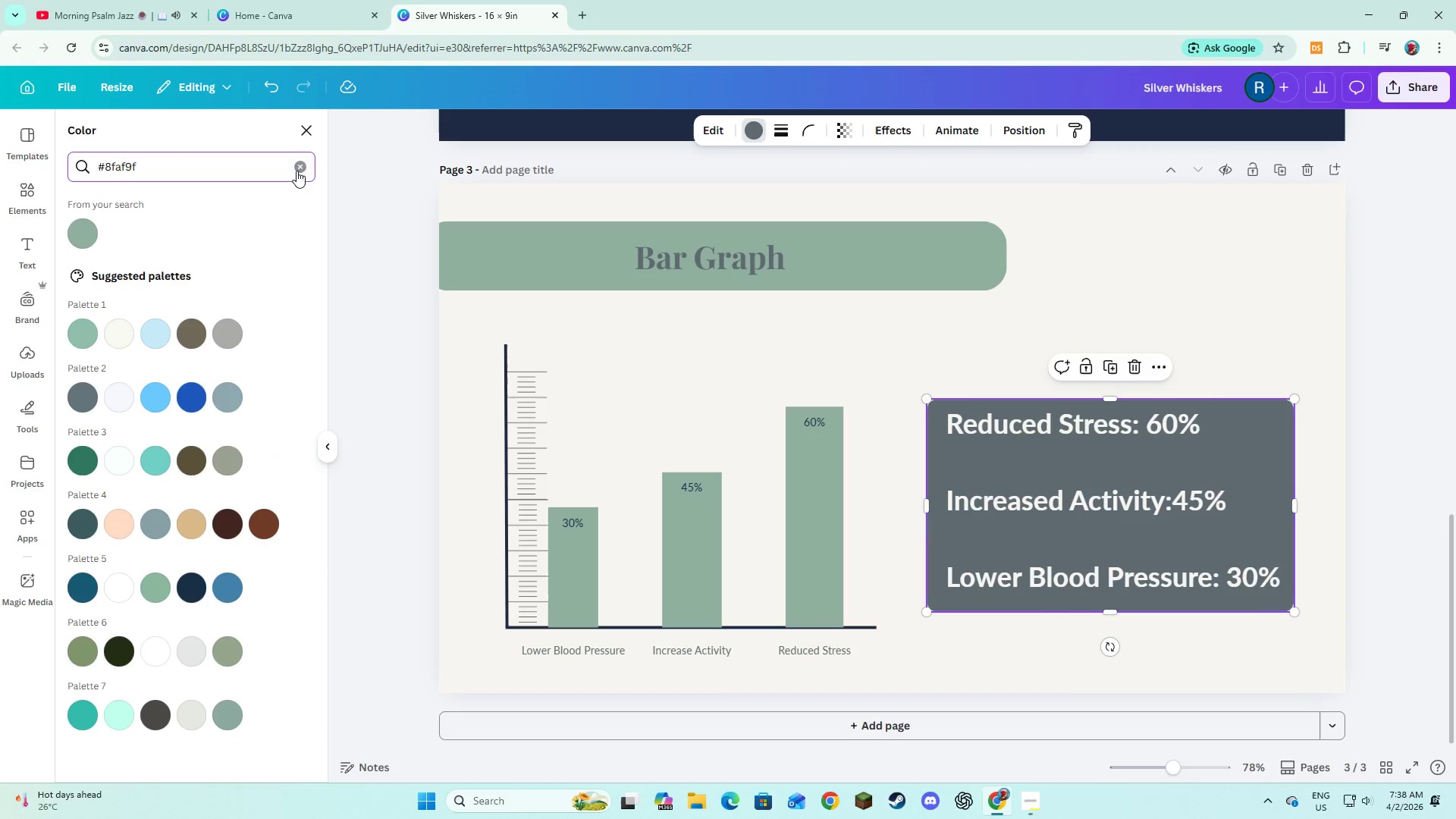 
left_click([297, 171])
 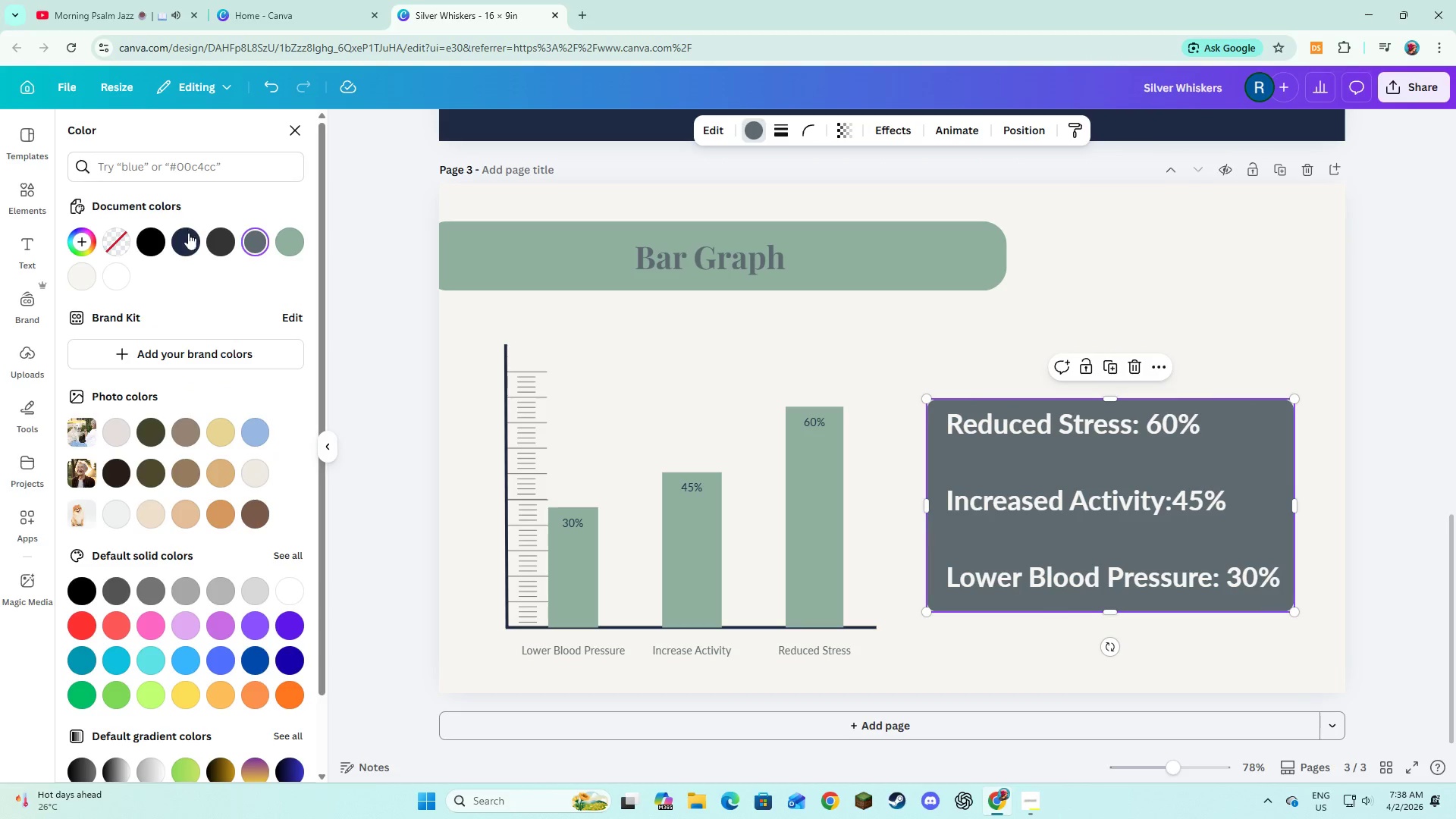 
left_click([189, 240])
 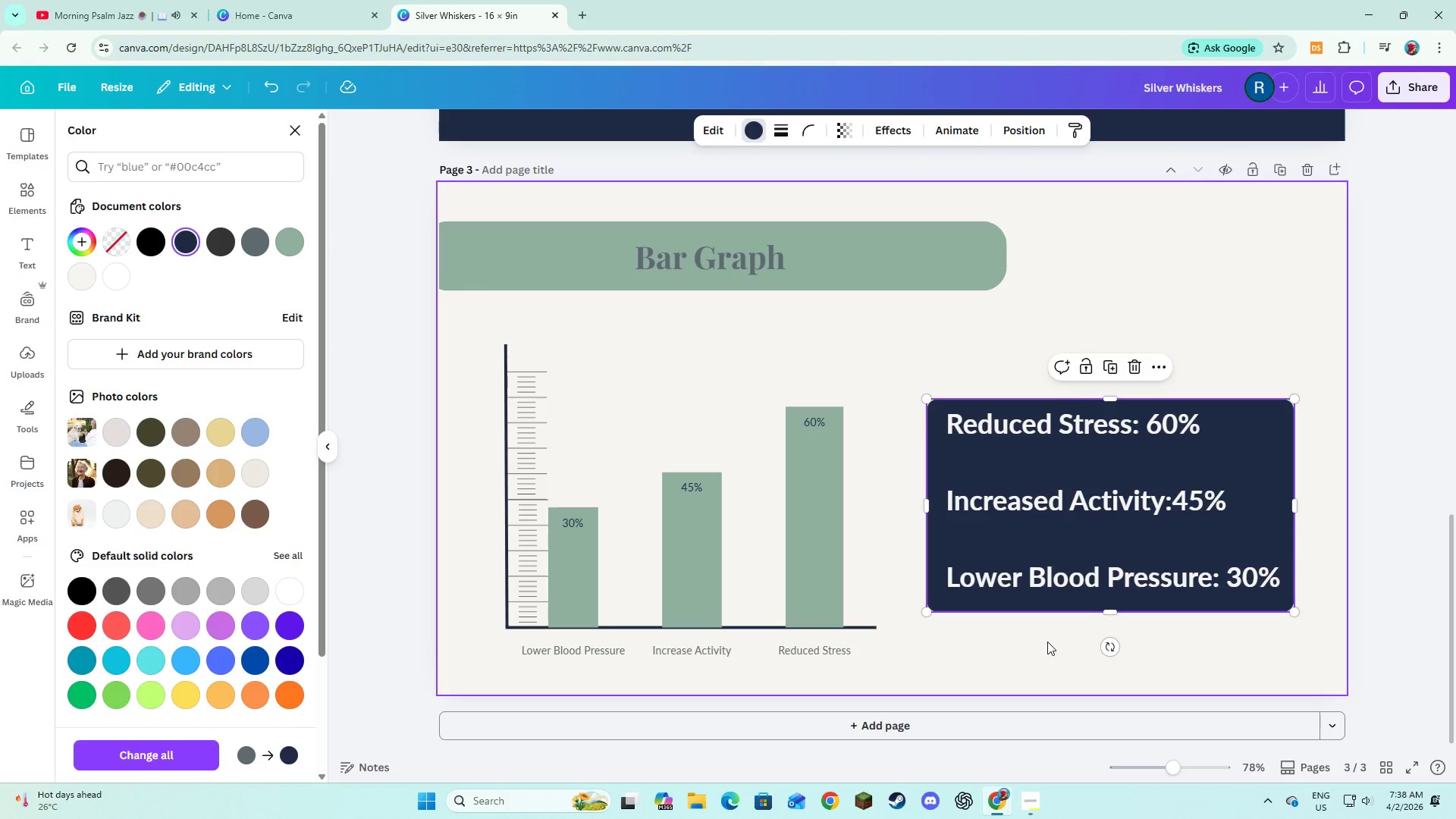 
left_click([1047, 642])
 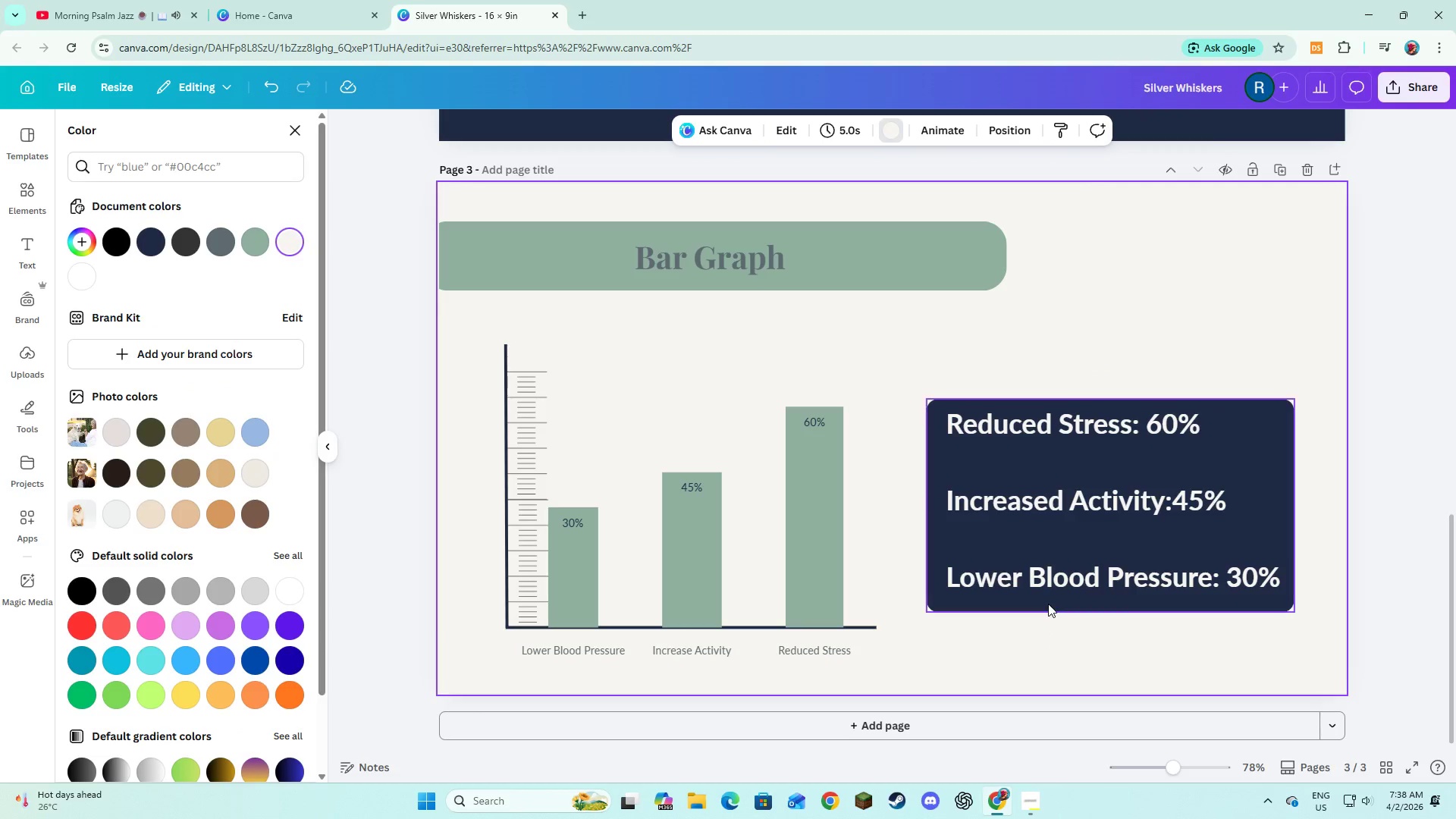 
left_click([1048, 604])
 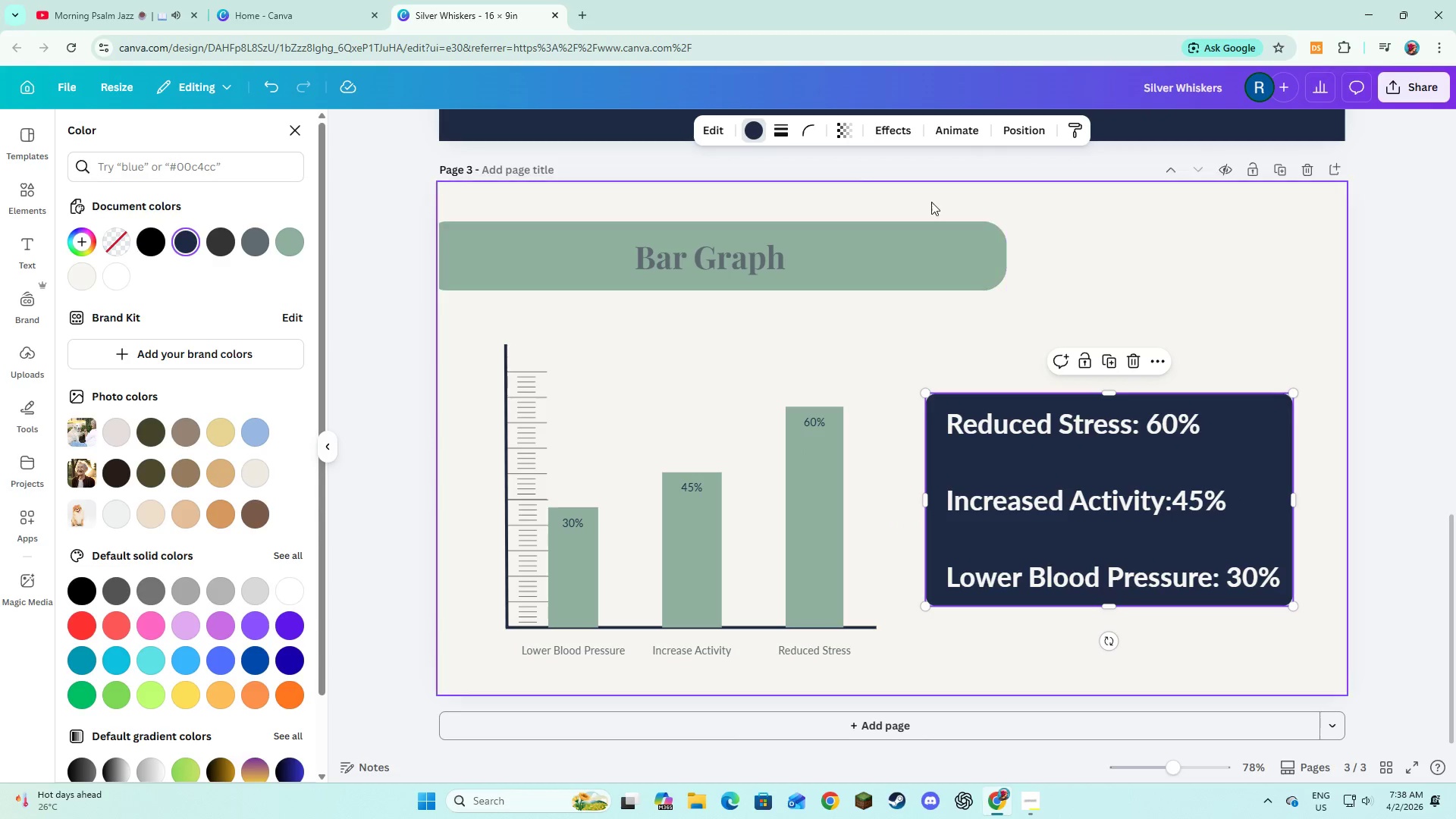 
left_click([889, 132])
 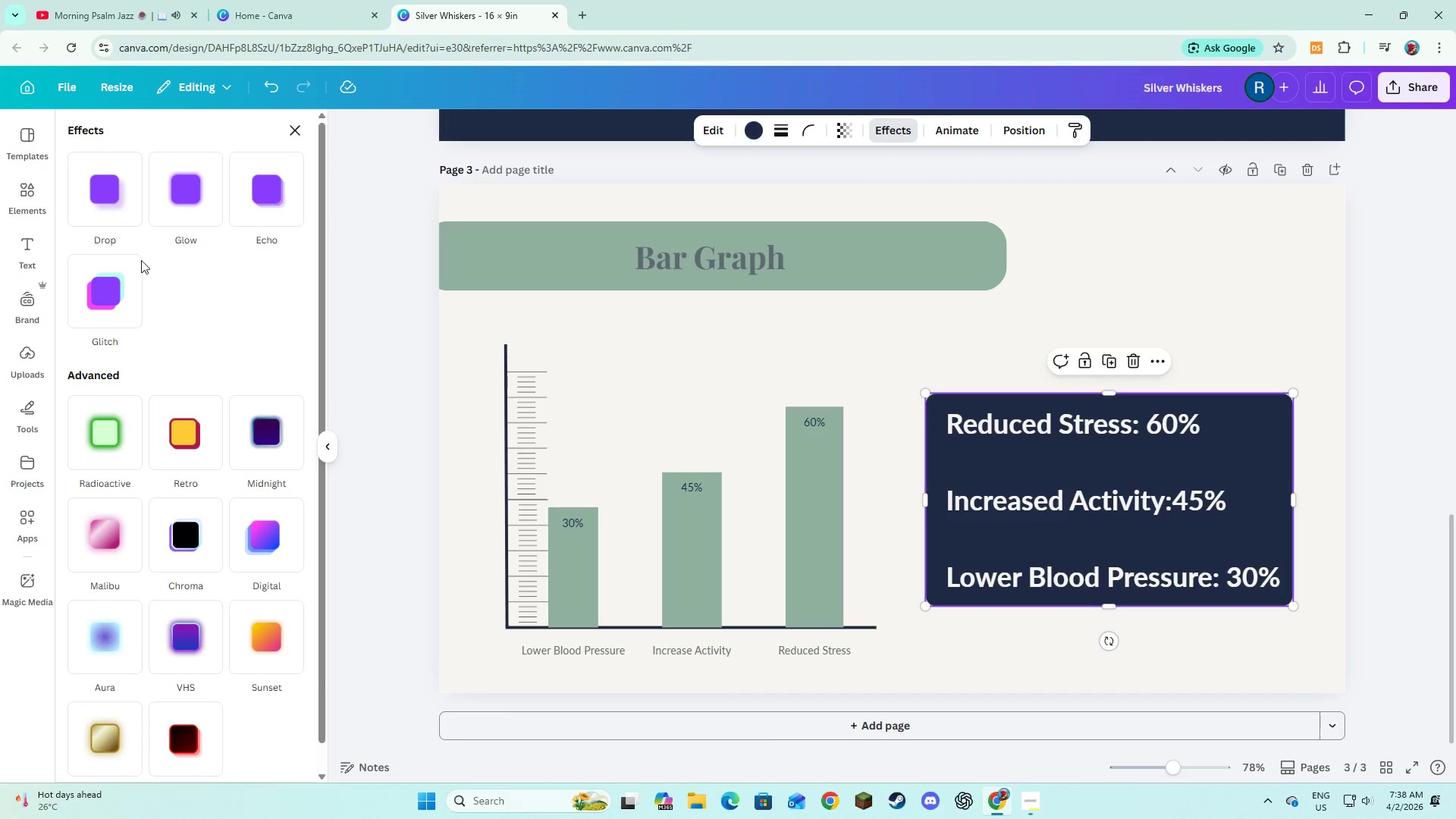 
left_click([112, 207])
 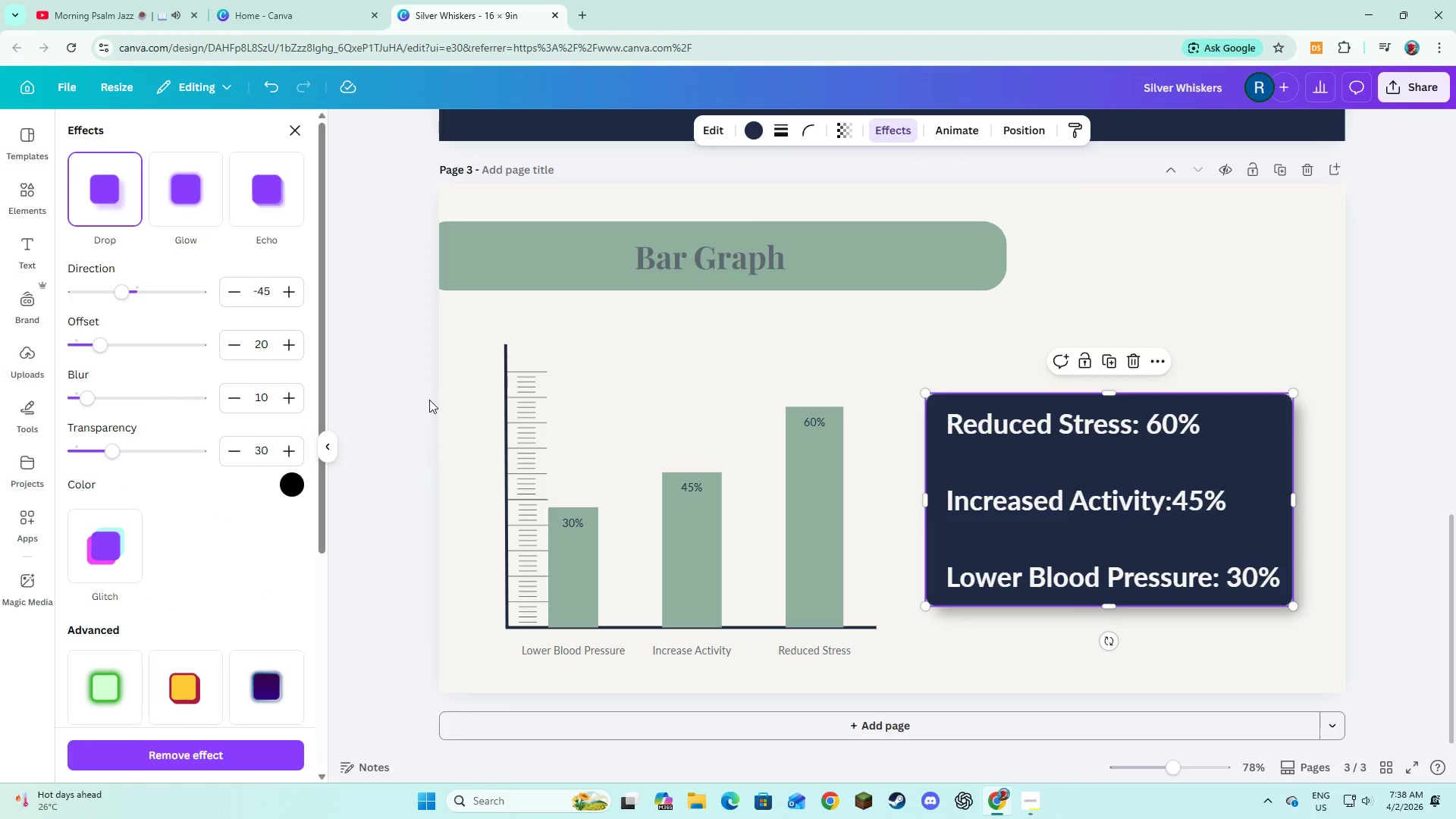 
left_click_drag(start_coordinate=[463, 363], to_coordinate=[860, 656])
 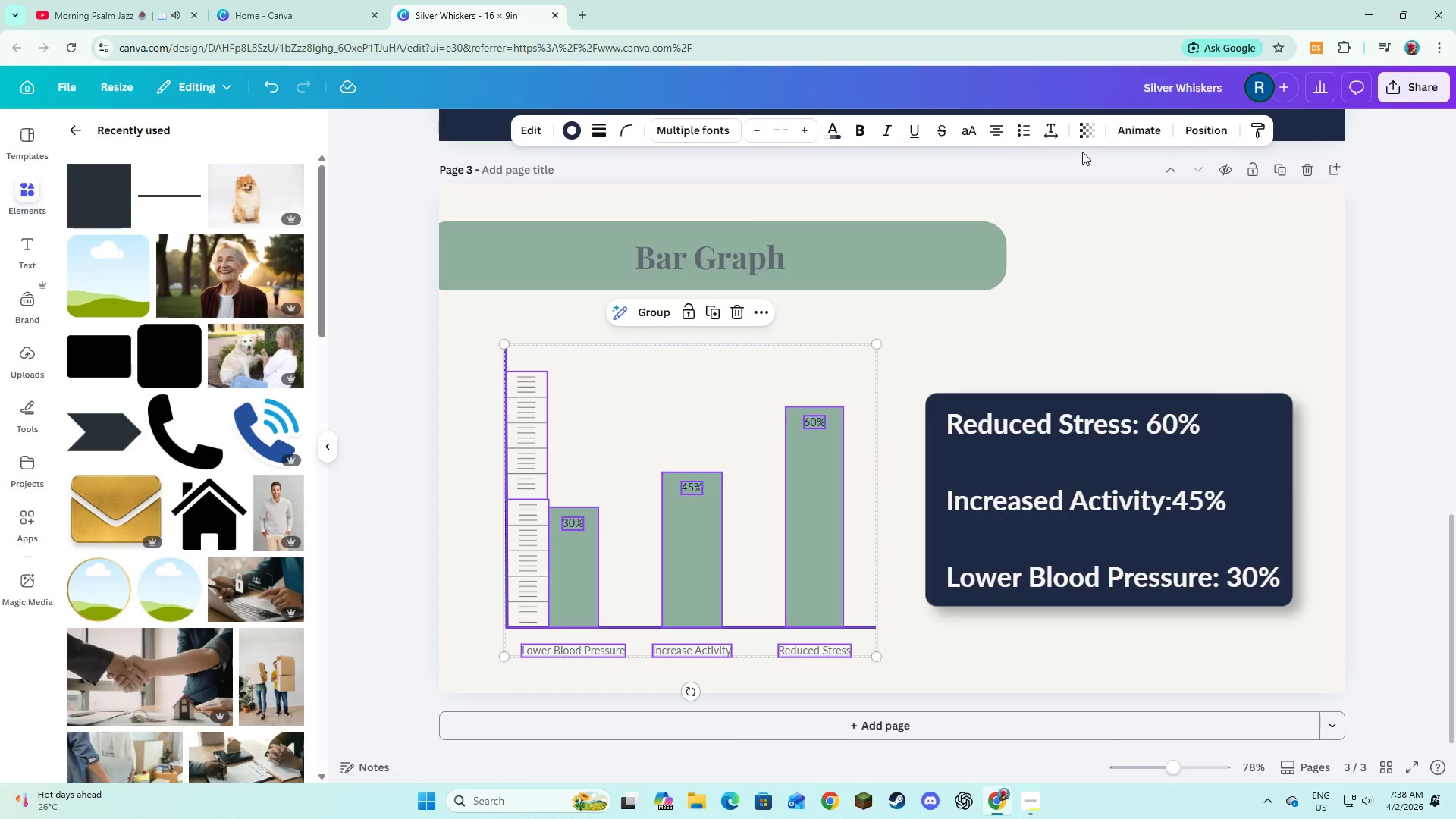 
left_click([1089, 277])
 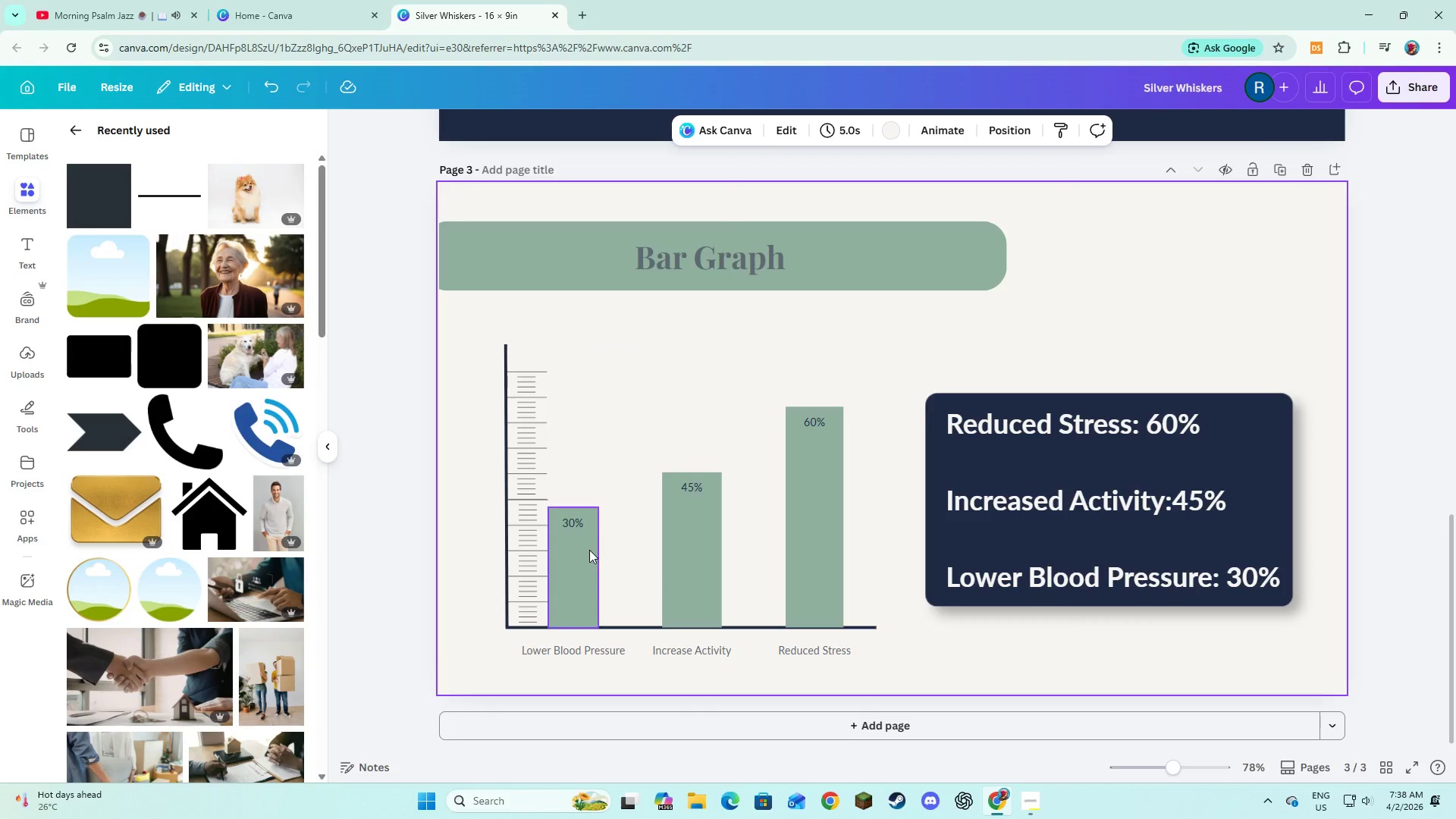 
left_click([575, 563])
 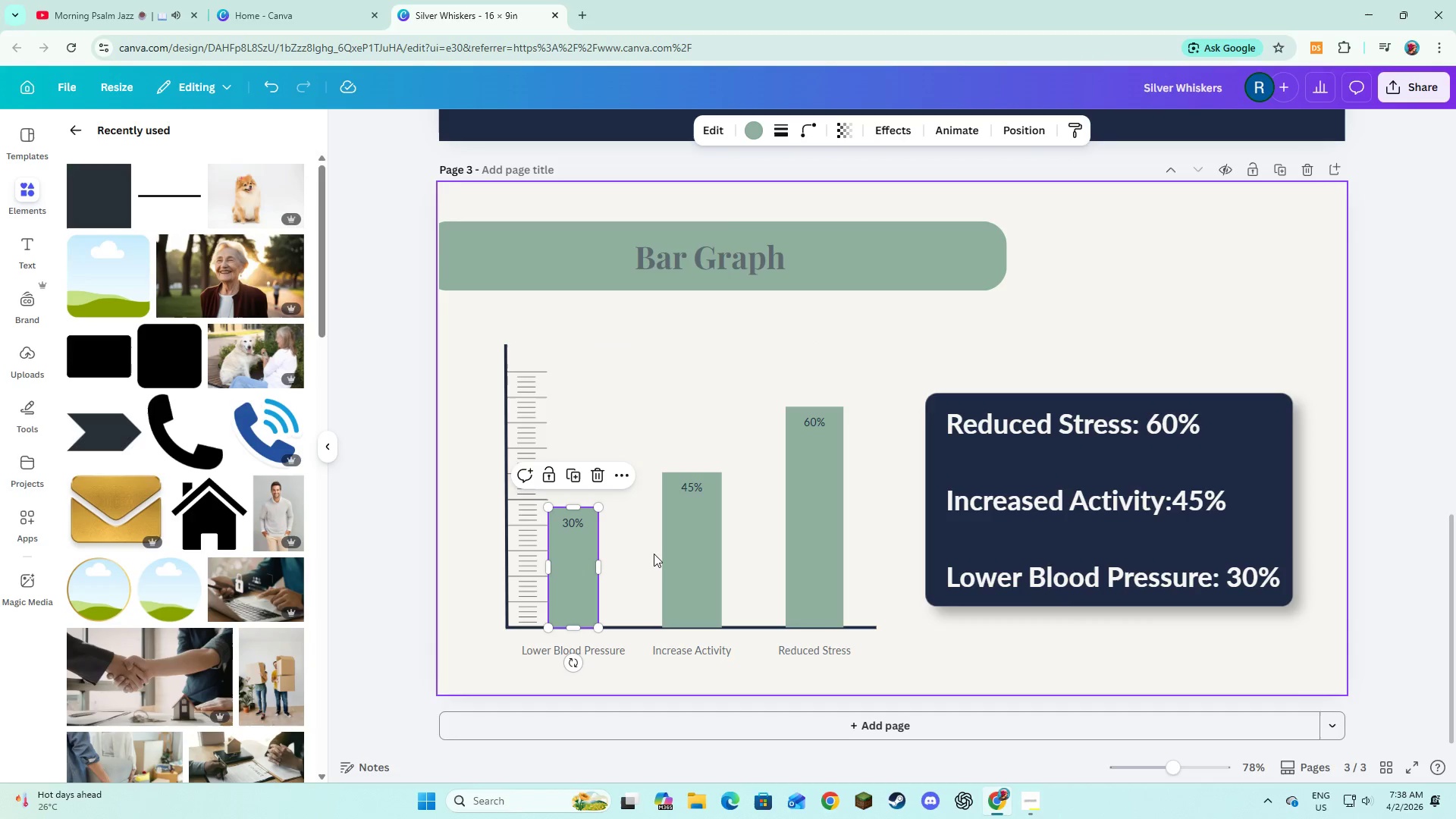 
hold_key(key=ShiftLeft, duration=1.5)
left_click([693, 560])
 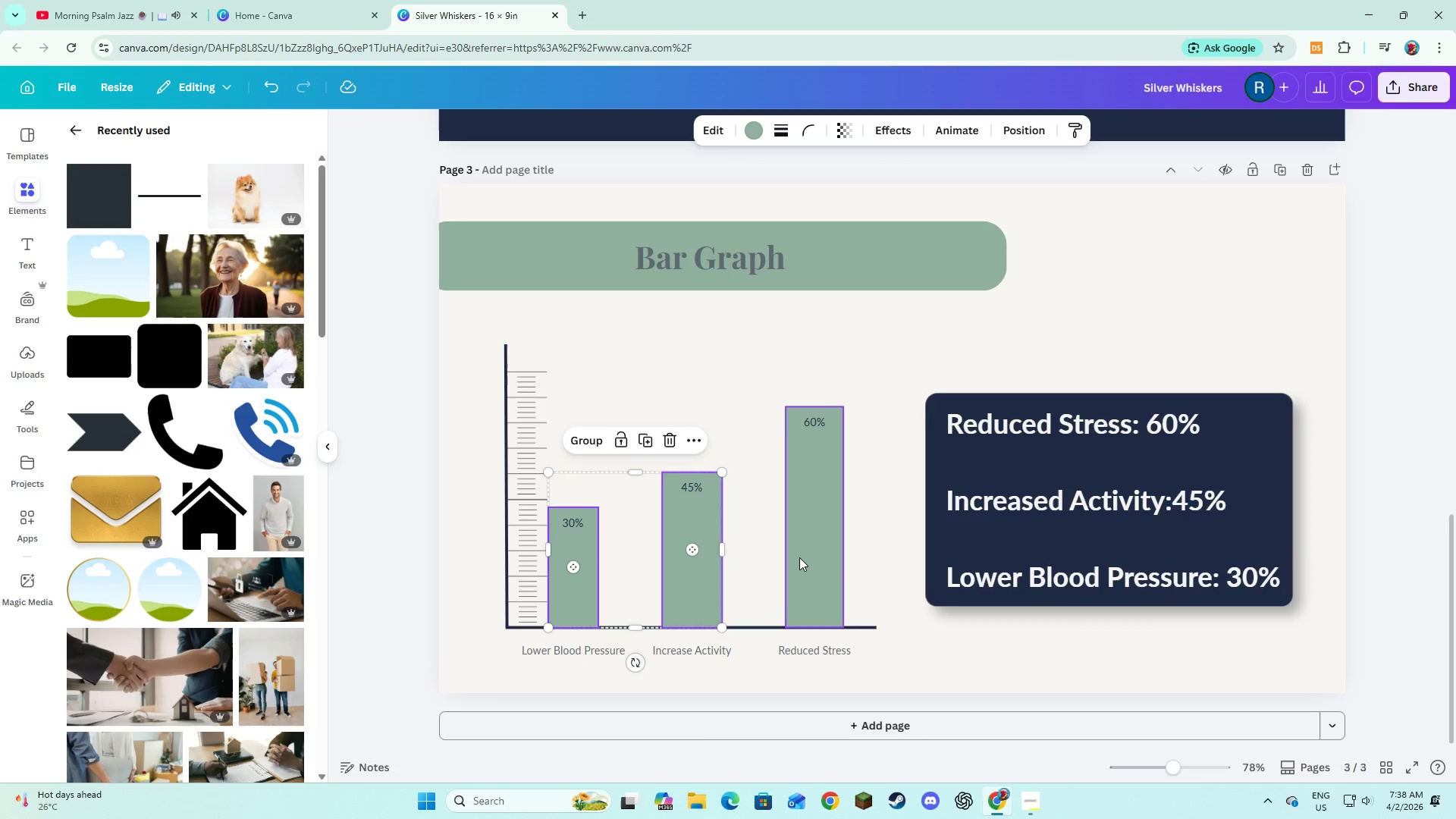 
left_click([799, 557])
 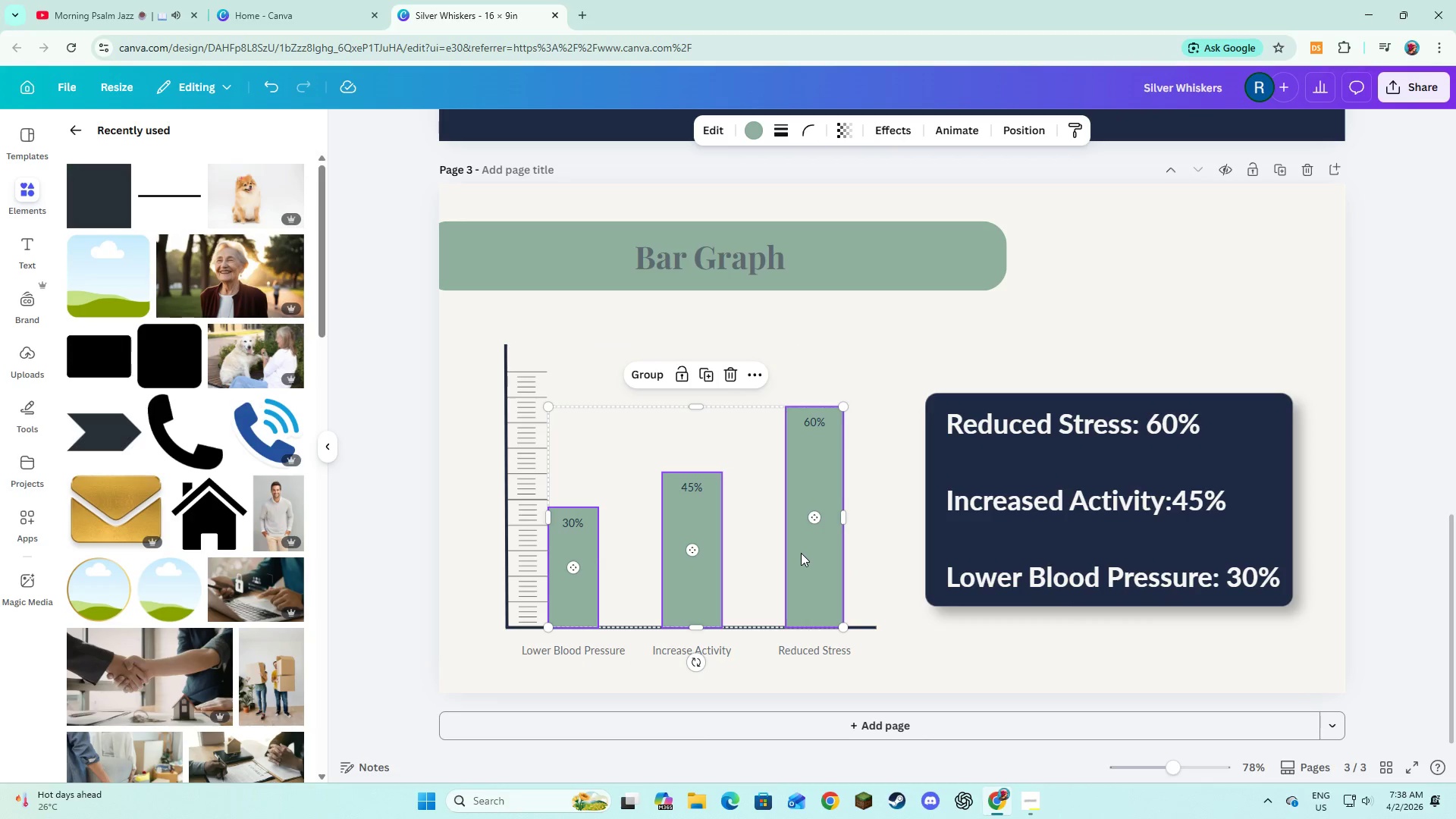 
key(Shift+ShiftLeft)
 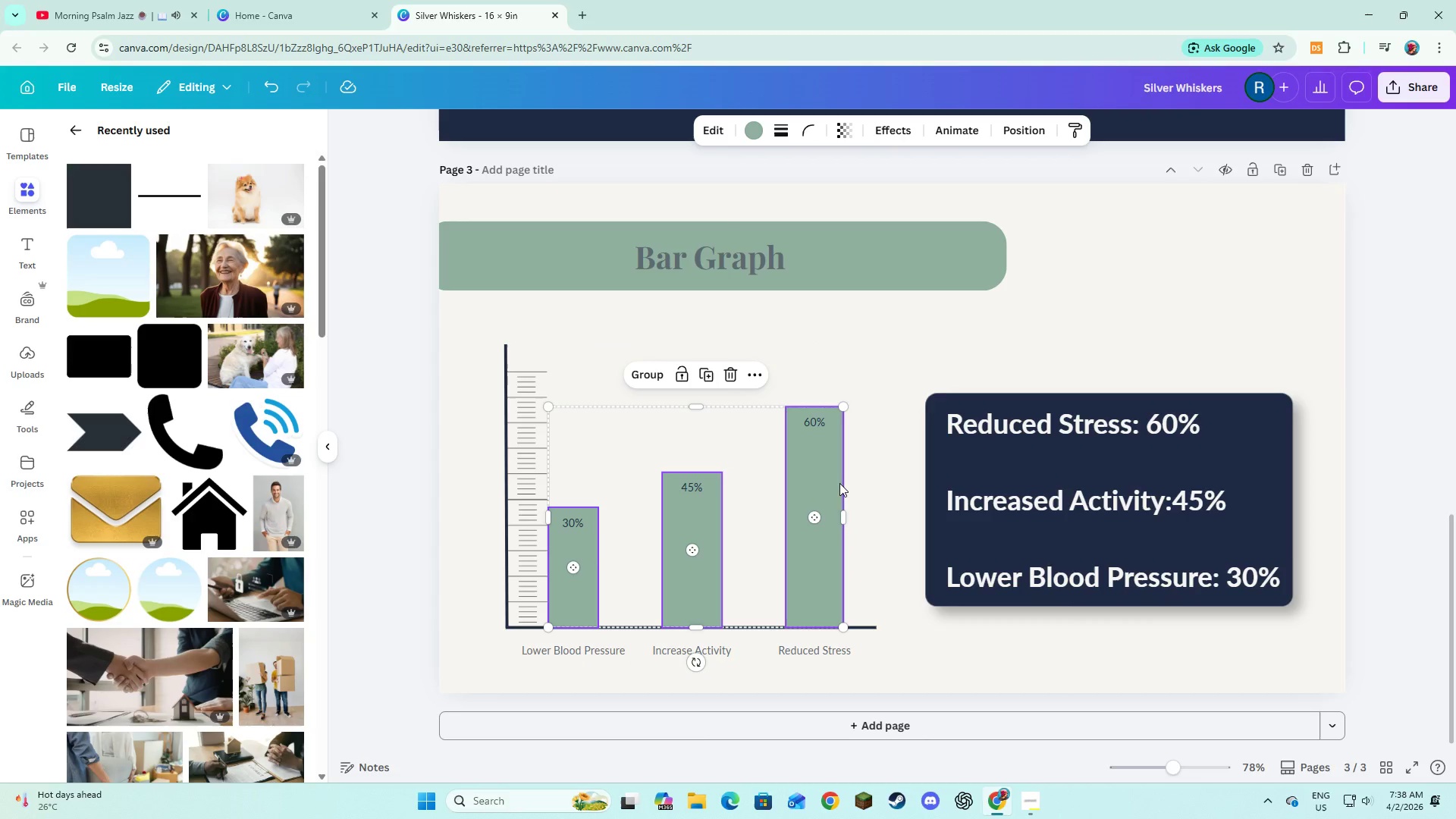 
key(Shift+ShiftLeft)
 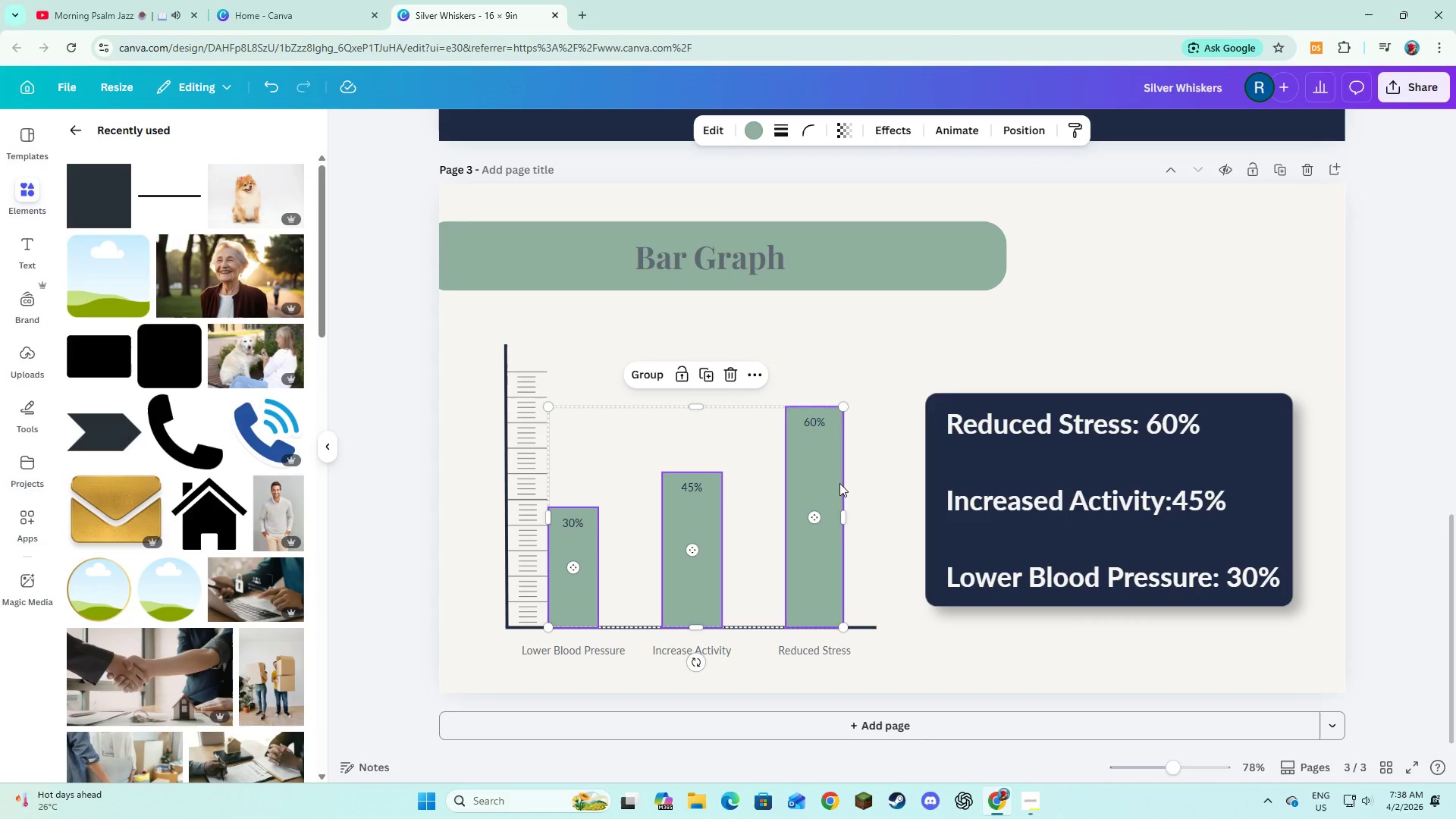 
key(Shift+ShiftLeft)
 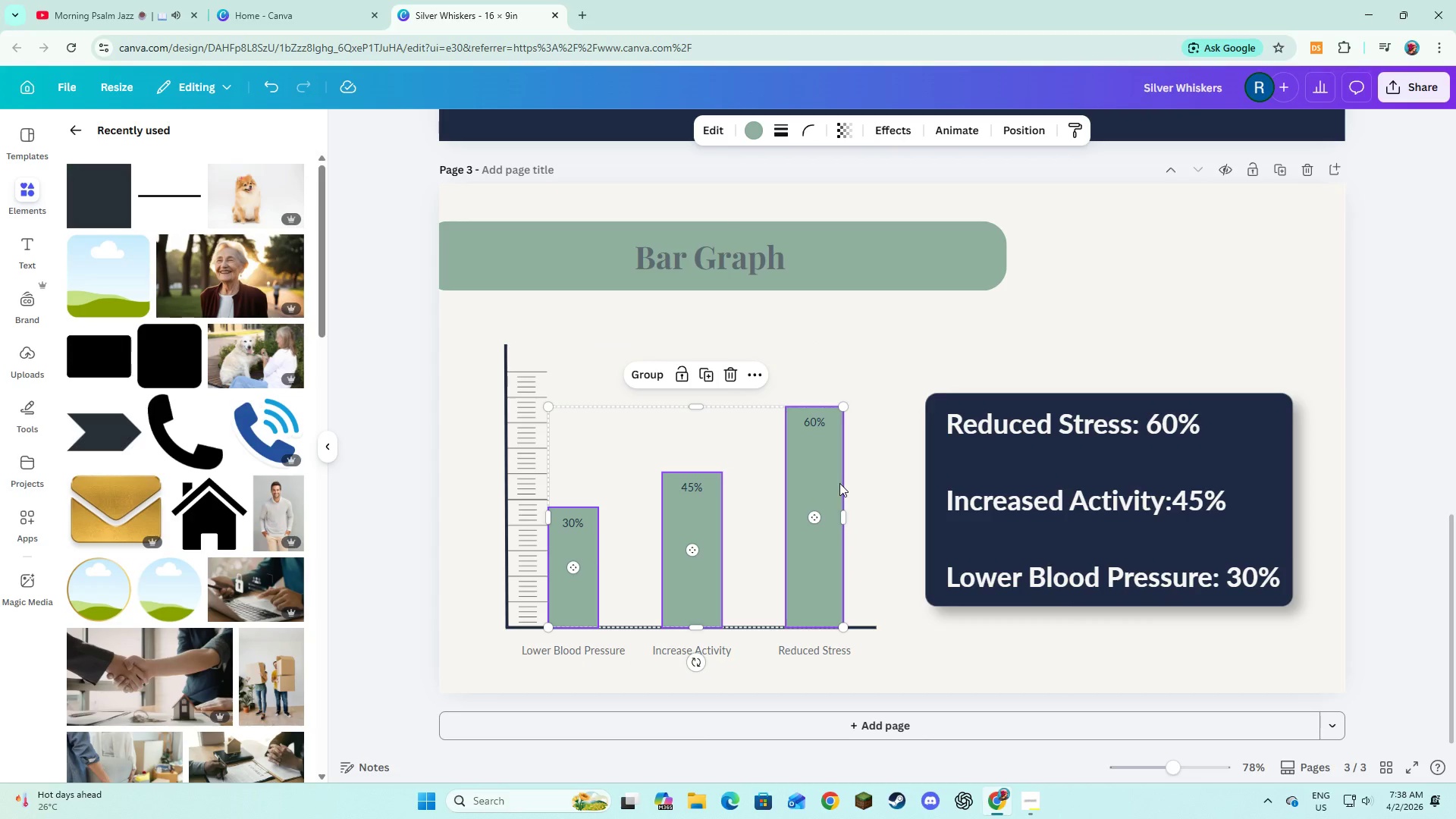 
key(Shift+ShiftLeft)
 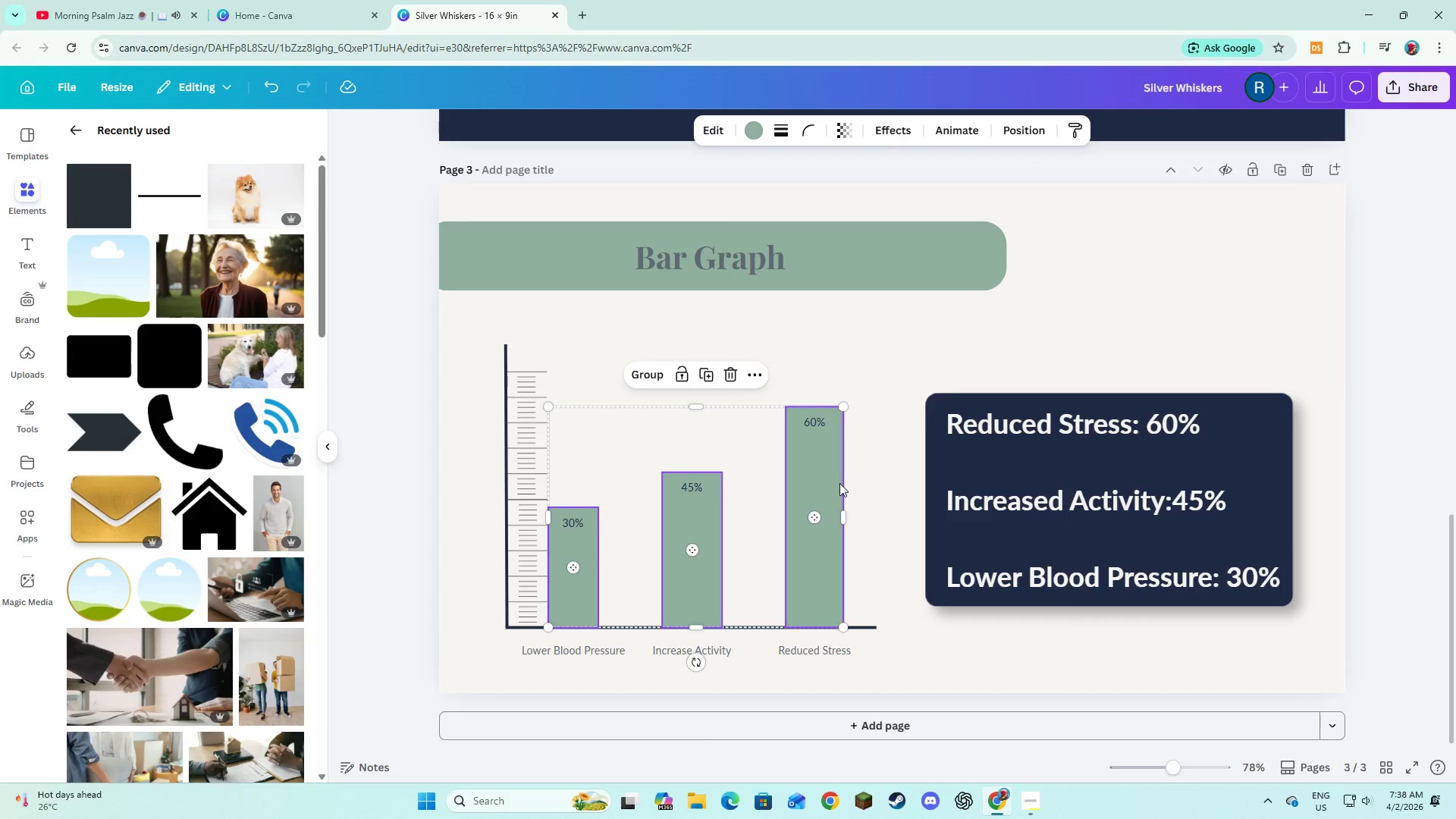 
key(Shift+ShiftLeft)
 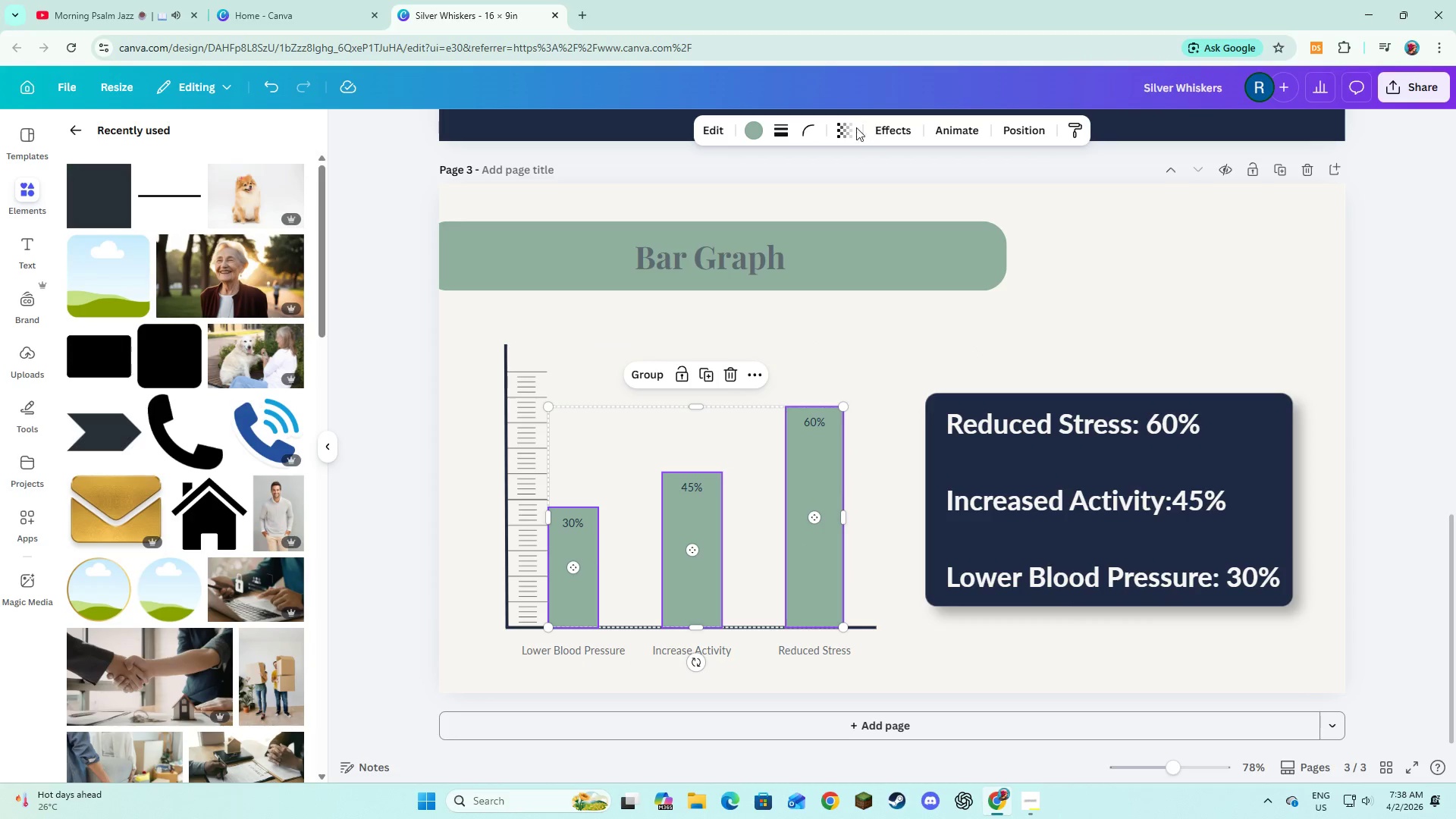 
left_click([846, 130])
 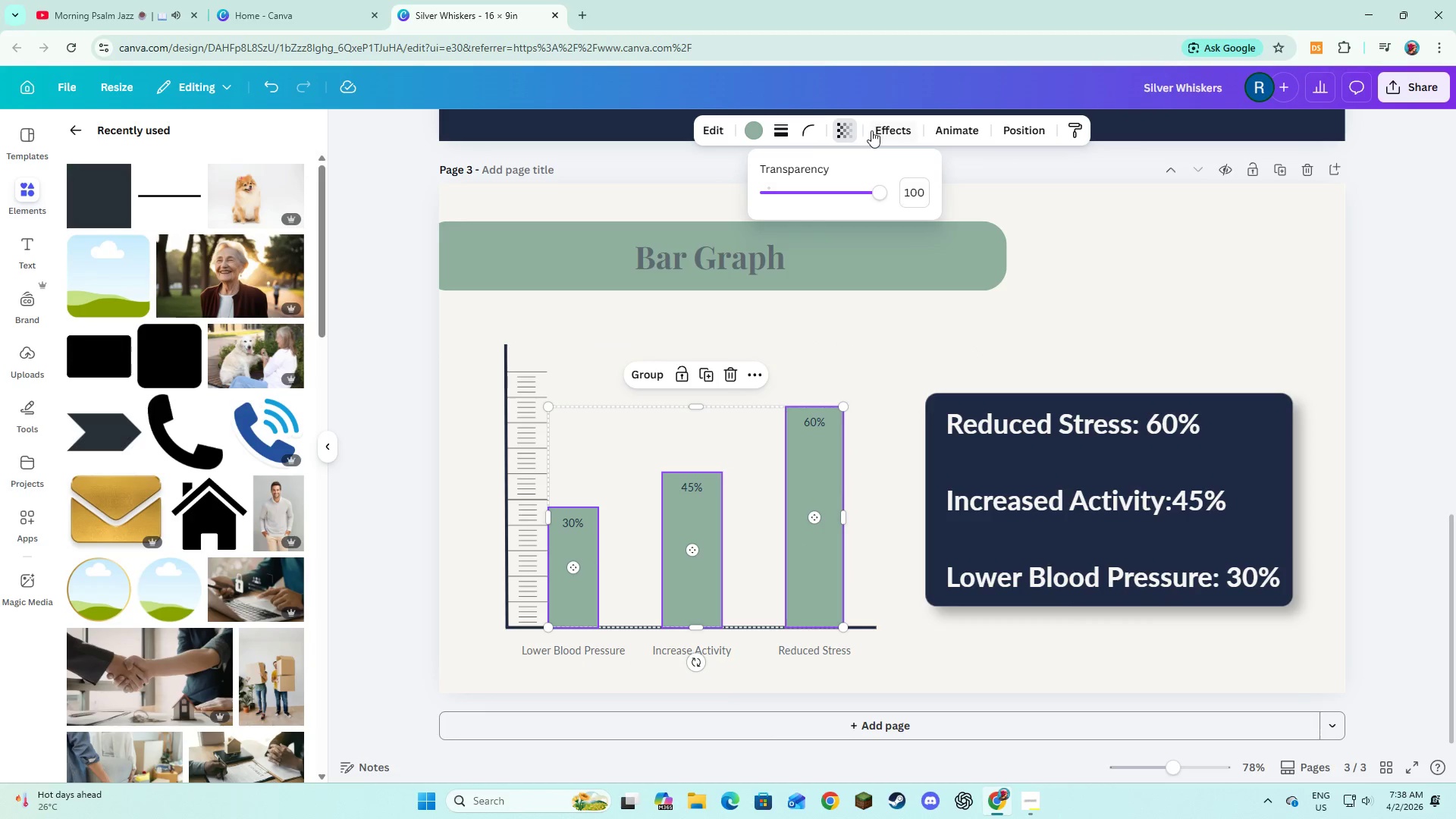 
left_click([878, 130])
 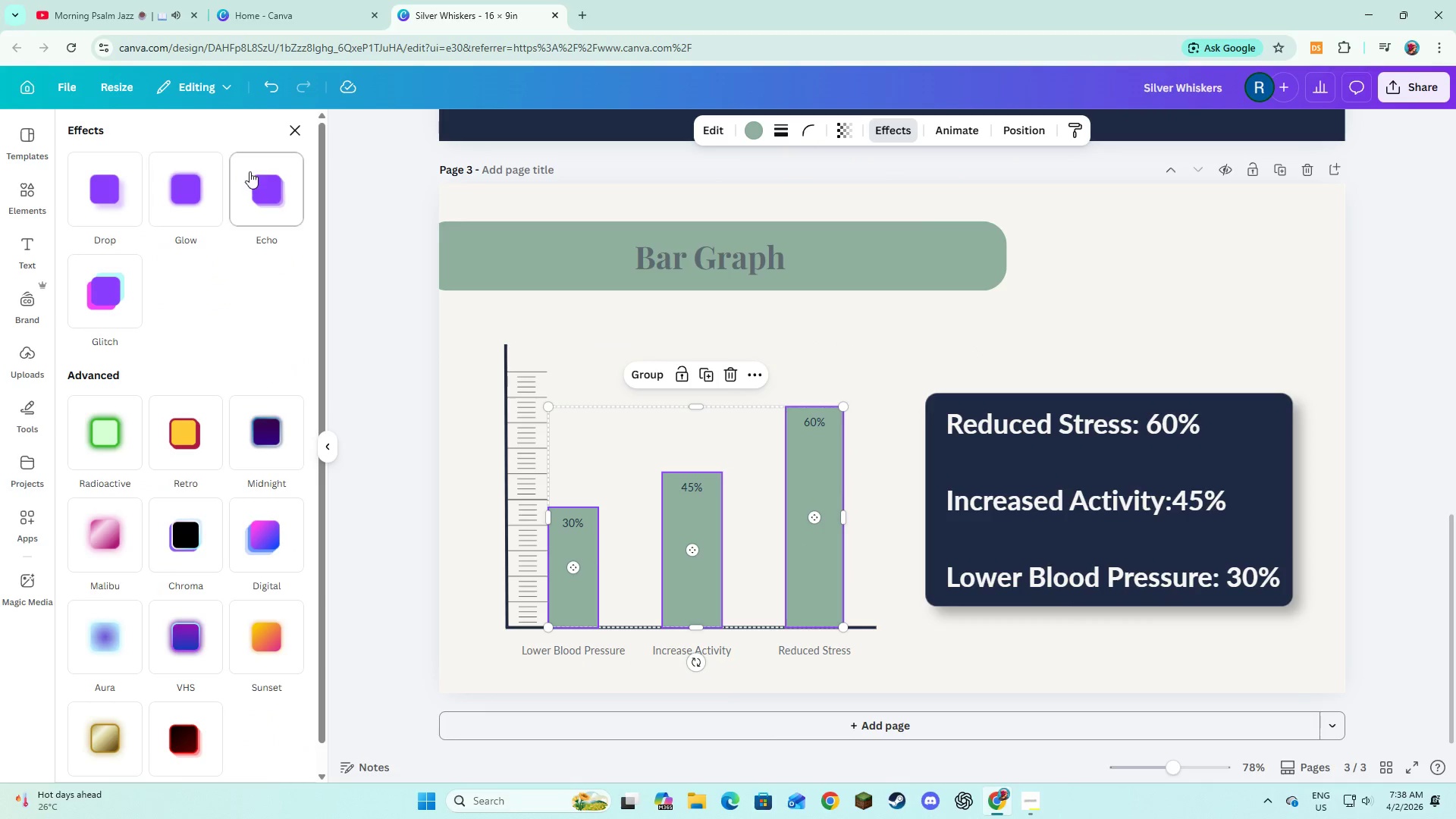 
left_click([259, 180])
 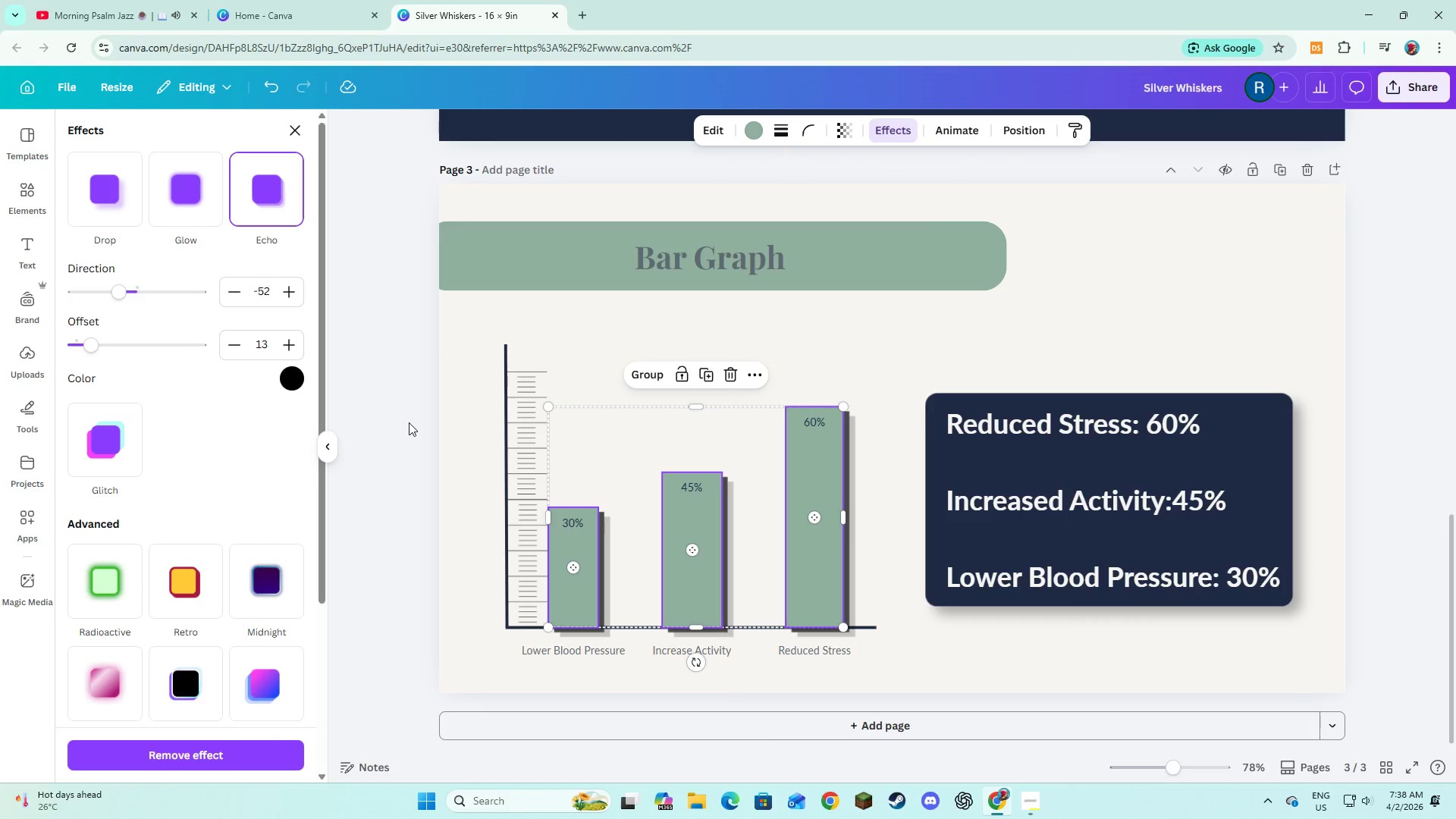 
left_click([460, 441])
 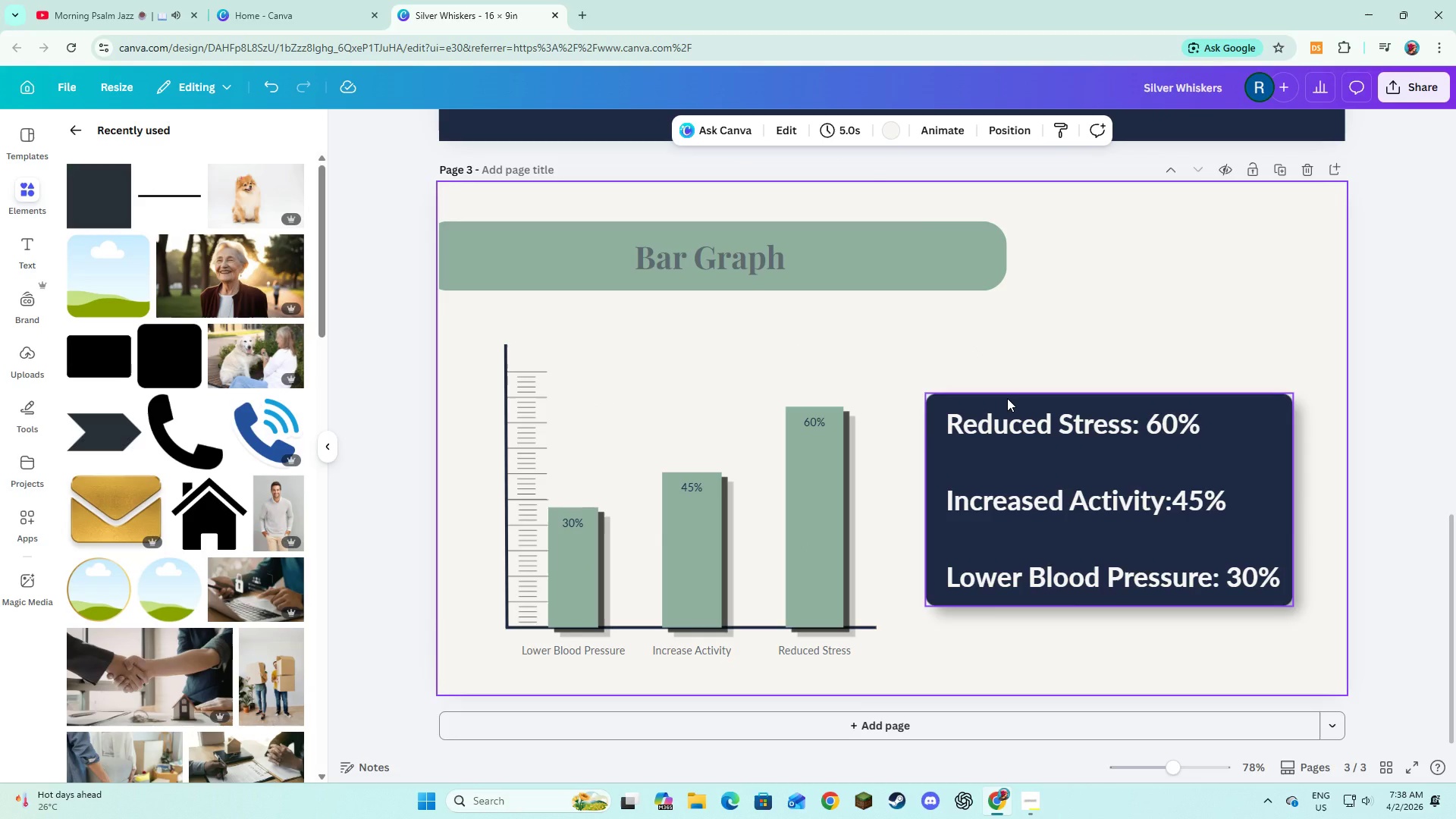 
left_click([1007, 398])
 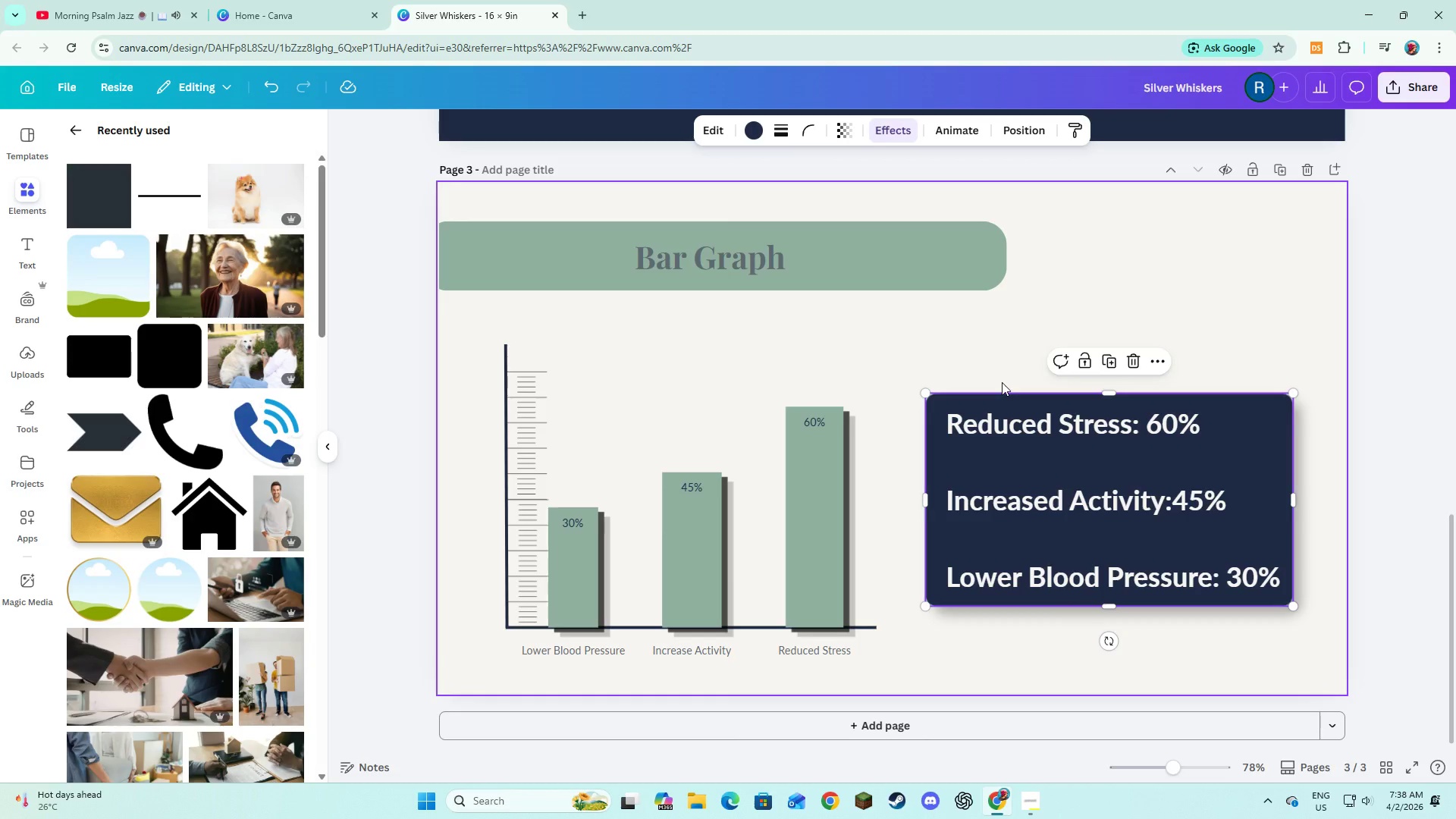 
wait(5.05)
 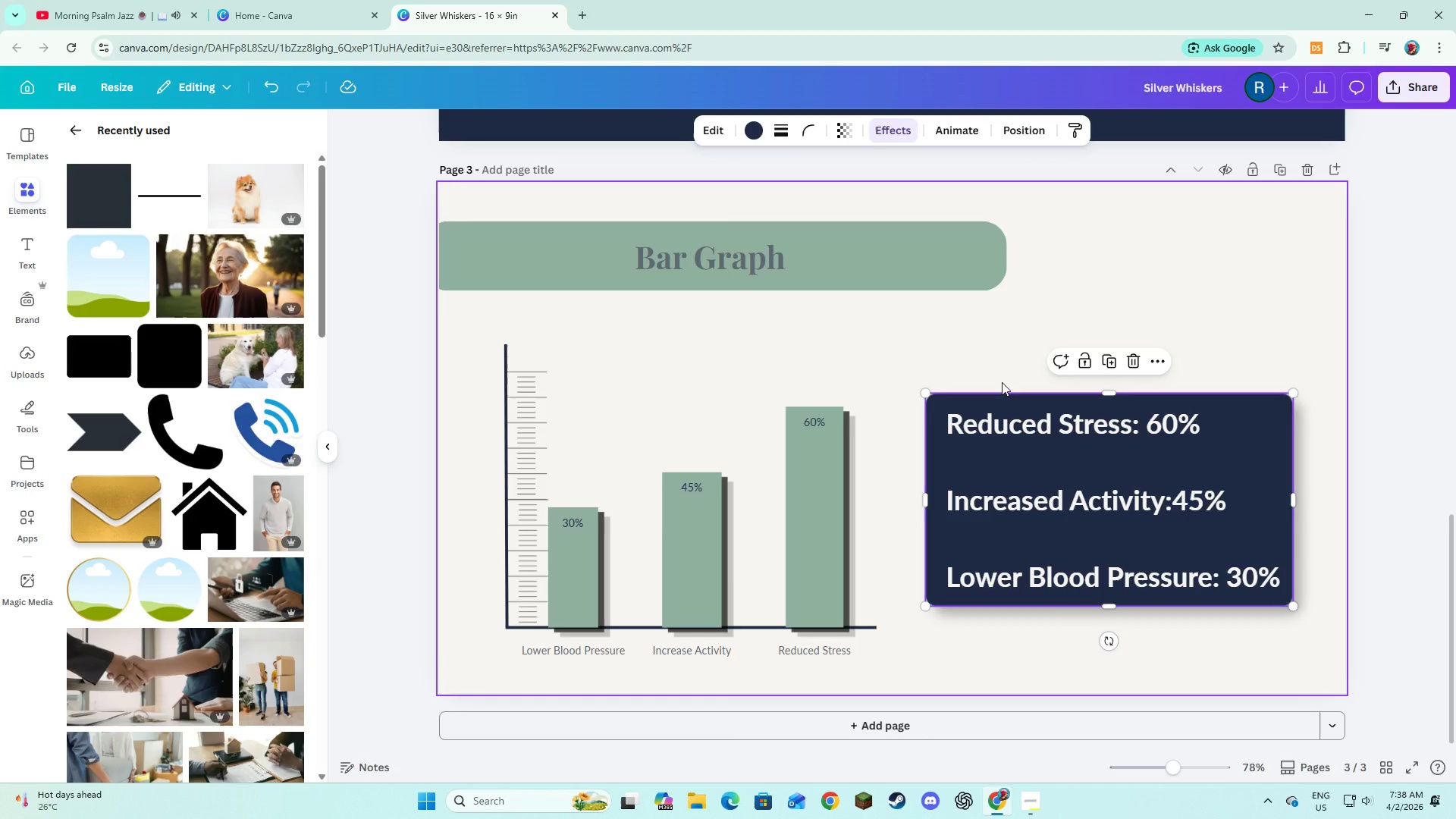 
left_click([1110, 362])
 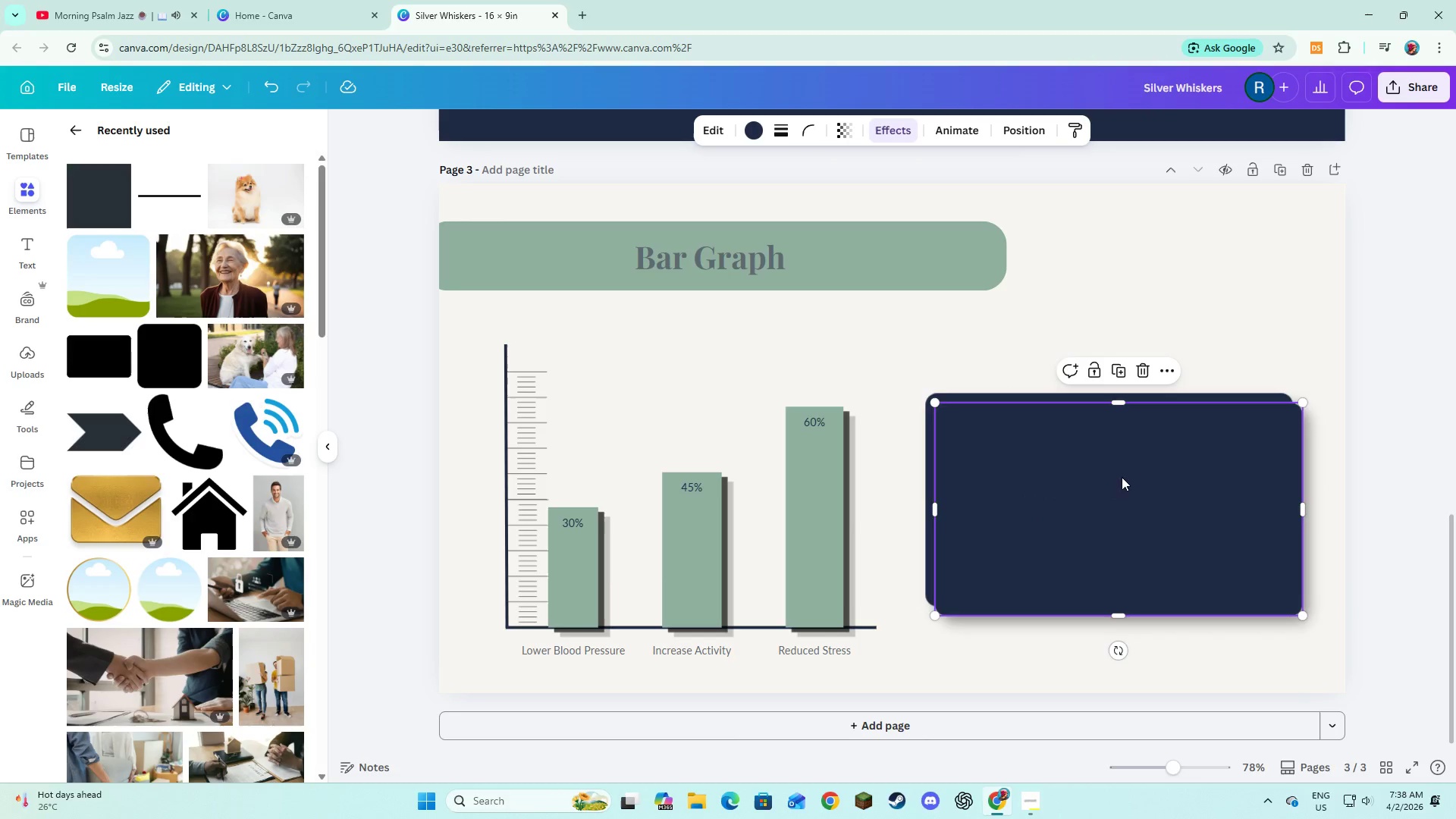 
left_click_drag(start_coordinate=[1122, 477], to_coordinate=[669, 408])
 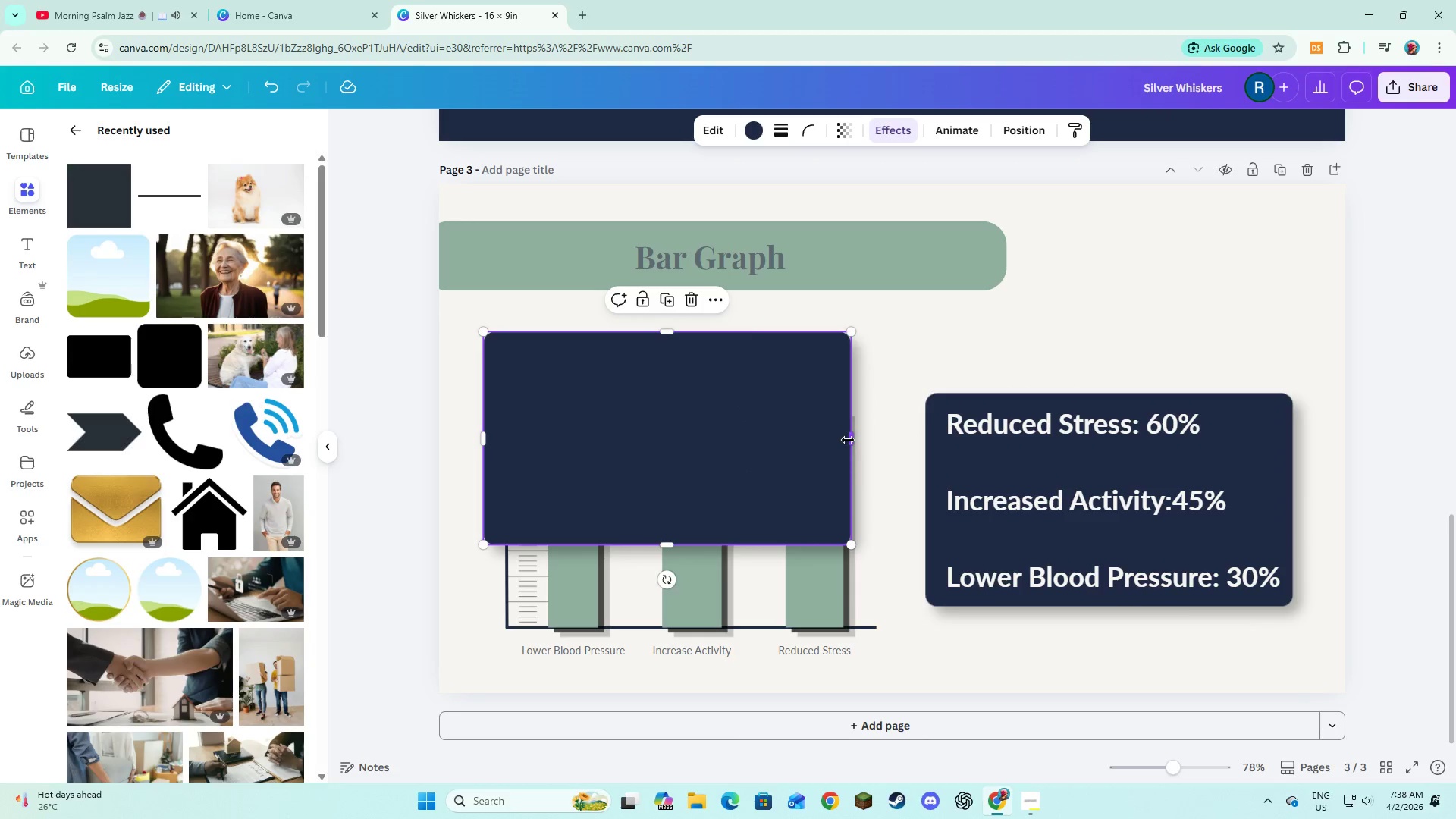 
left_click_drag(start_coordinate=[848, 440], to_coordinate=[880, 449])
 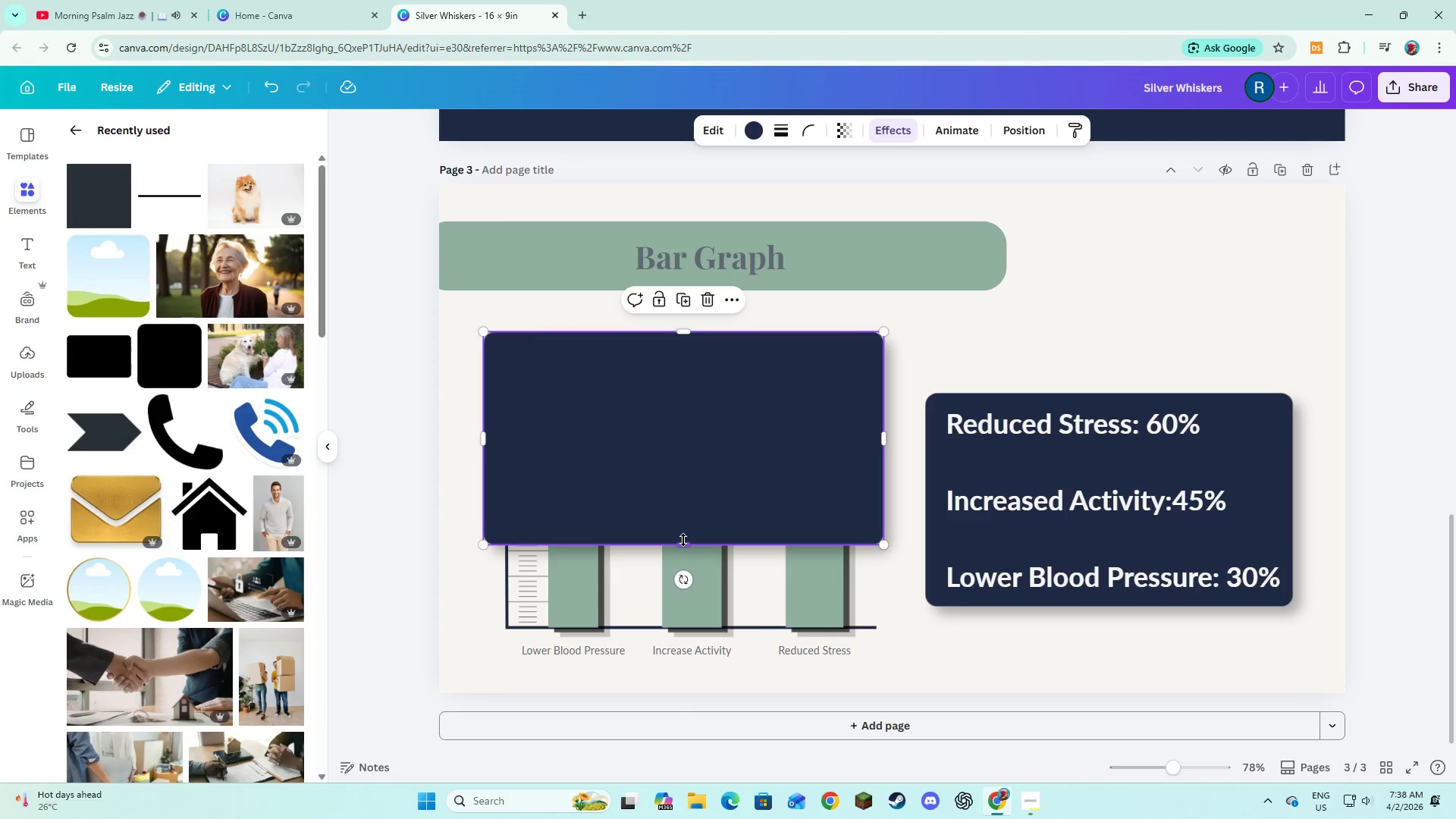 
left_click_drag(start_coordinate=[683, 540], to_coordinate=[682, 667])
 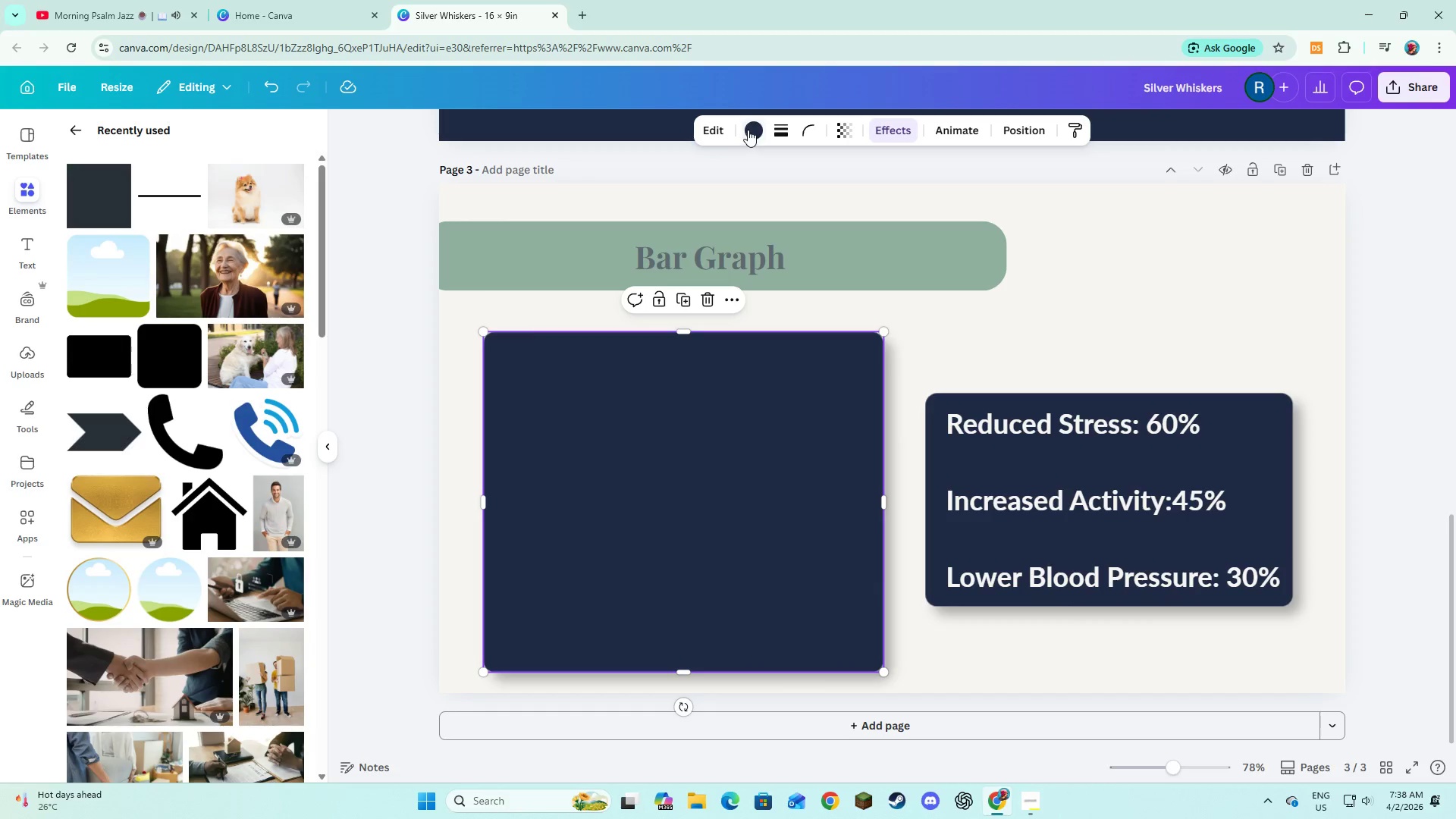 
left_click([748, 130])
 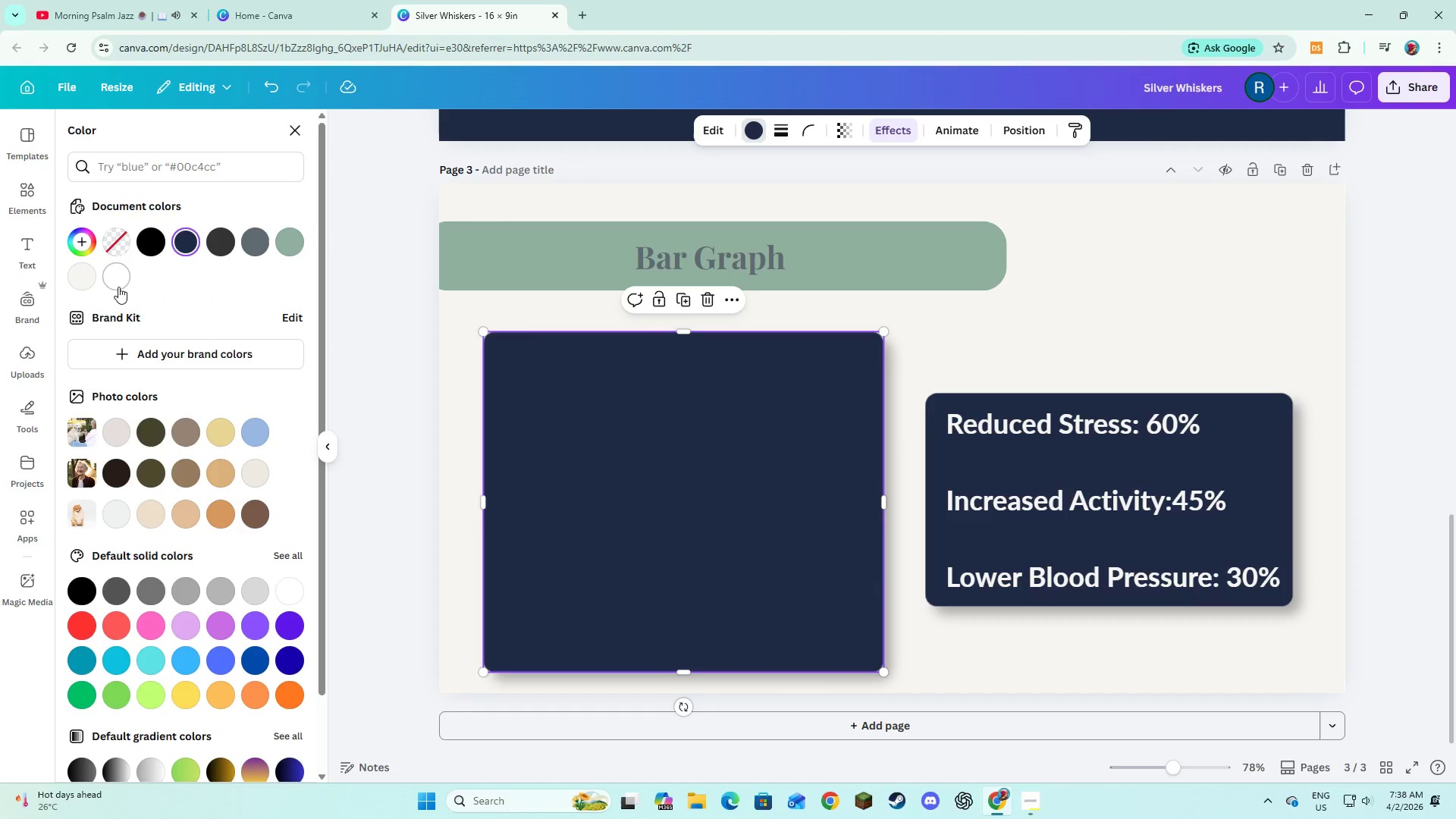 
left_click([82, 278])
 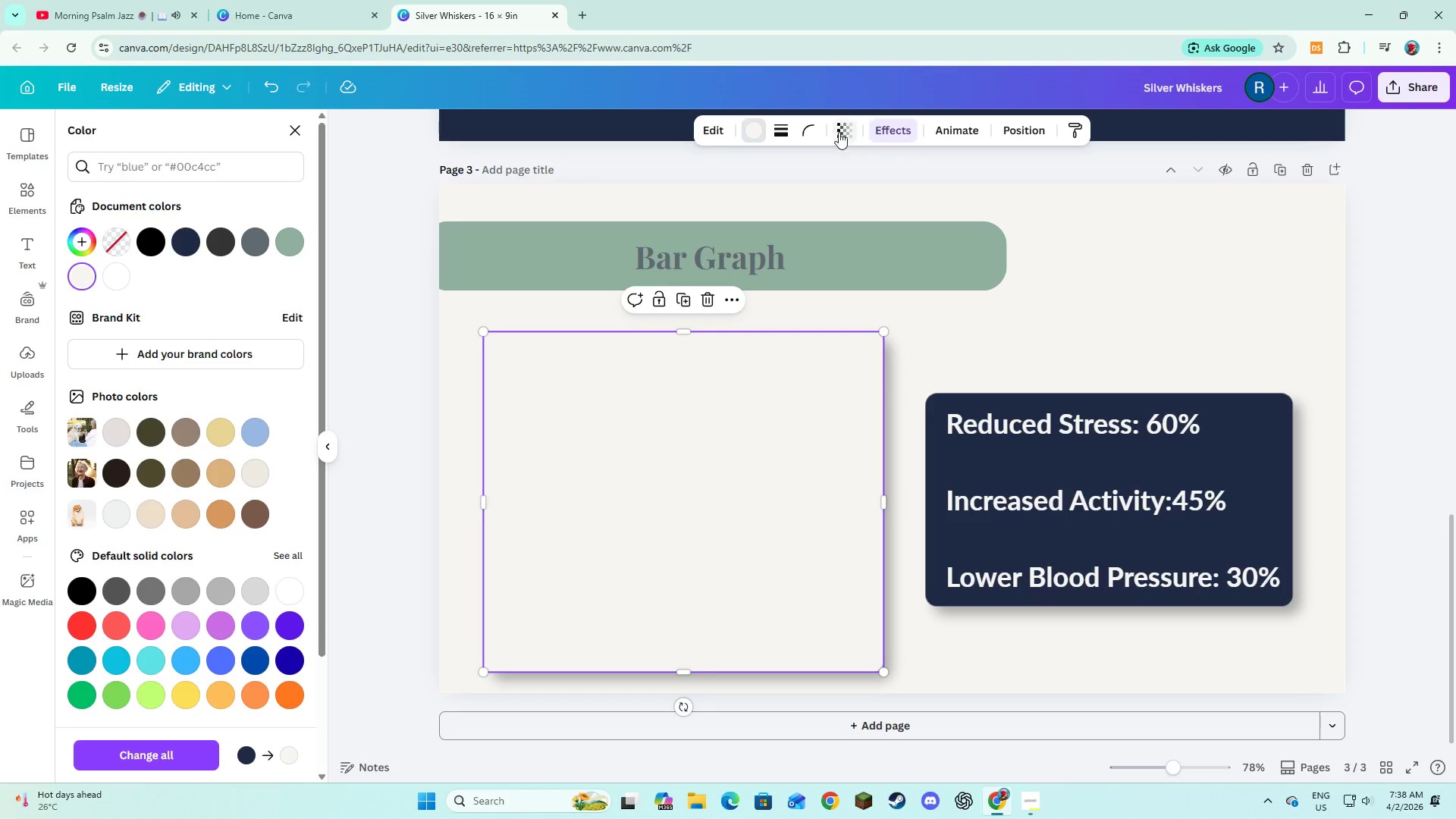 
left_click([764, 126])
 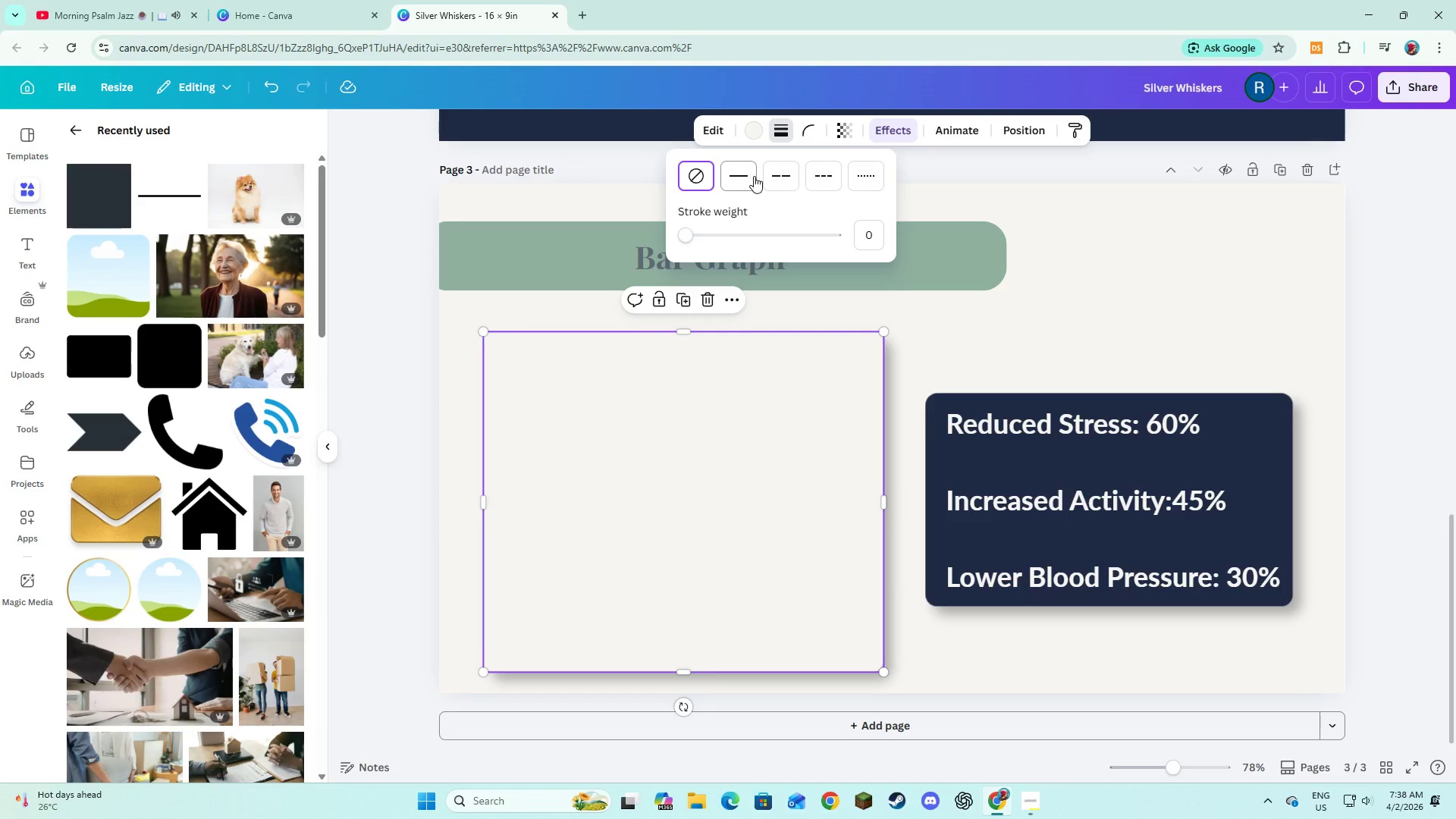 
left_click([750, 176])
 